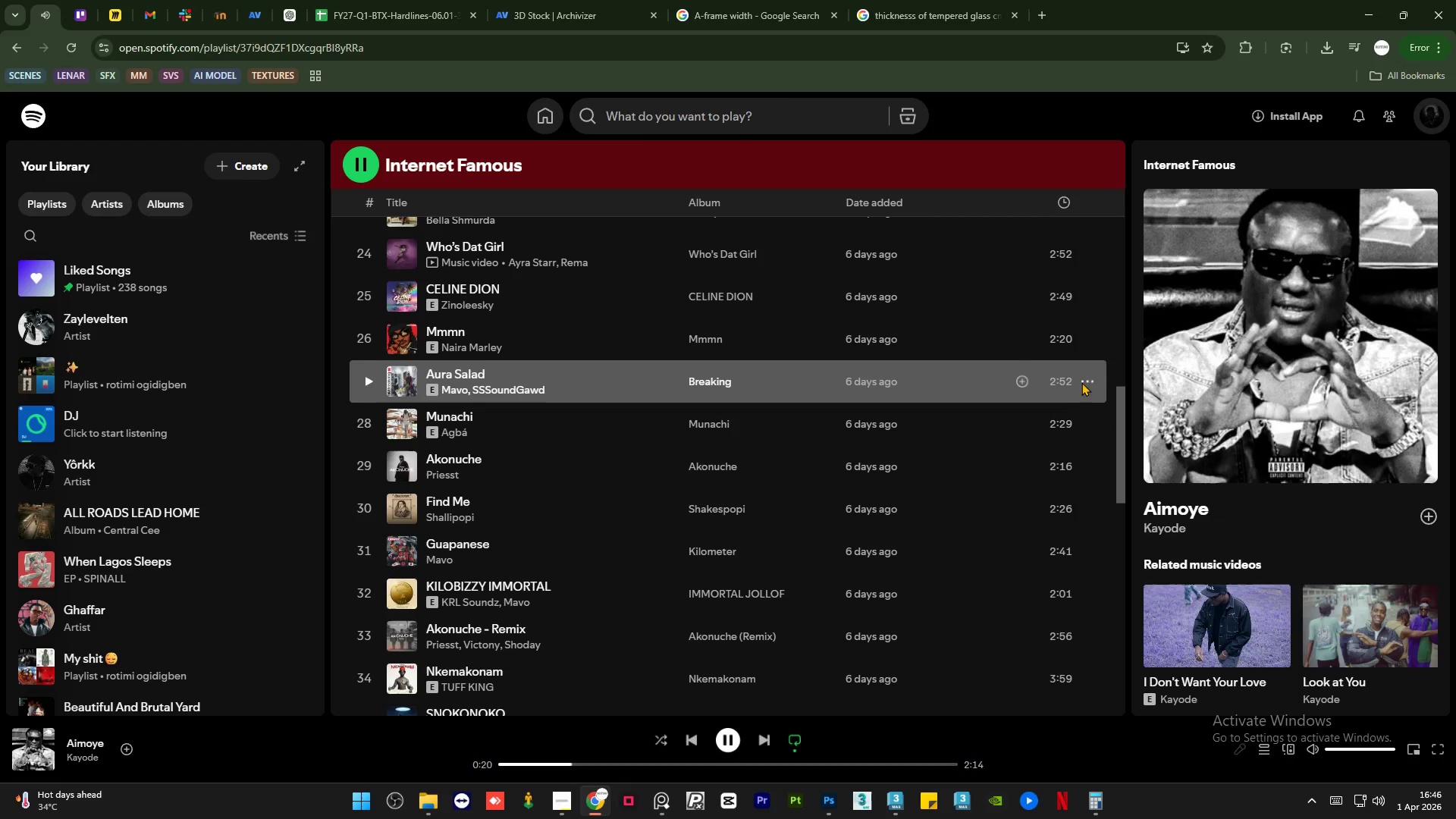 
left_click([1090, 380])
 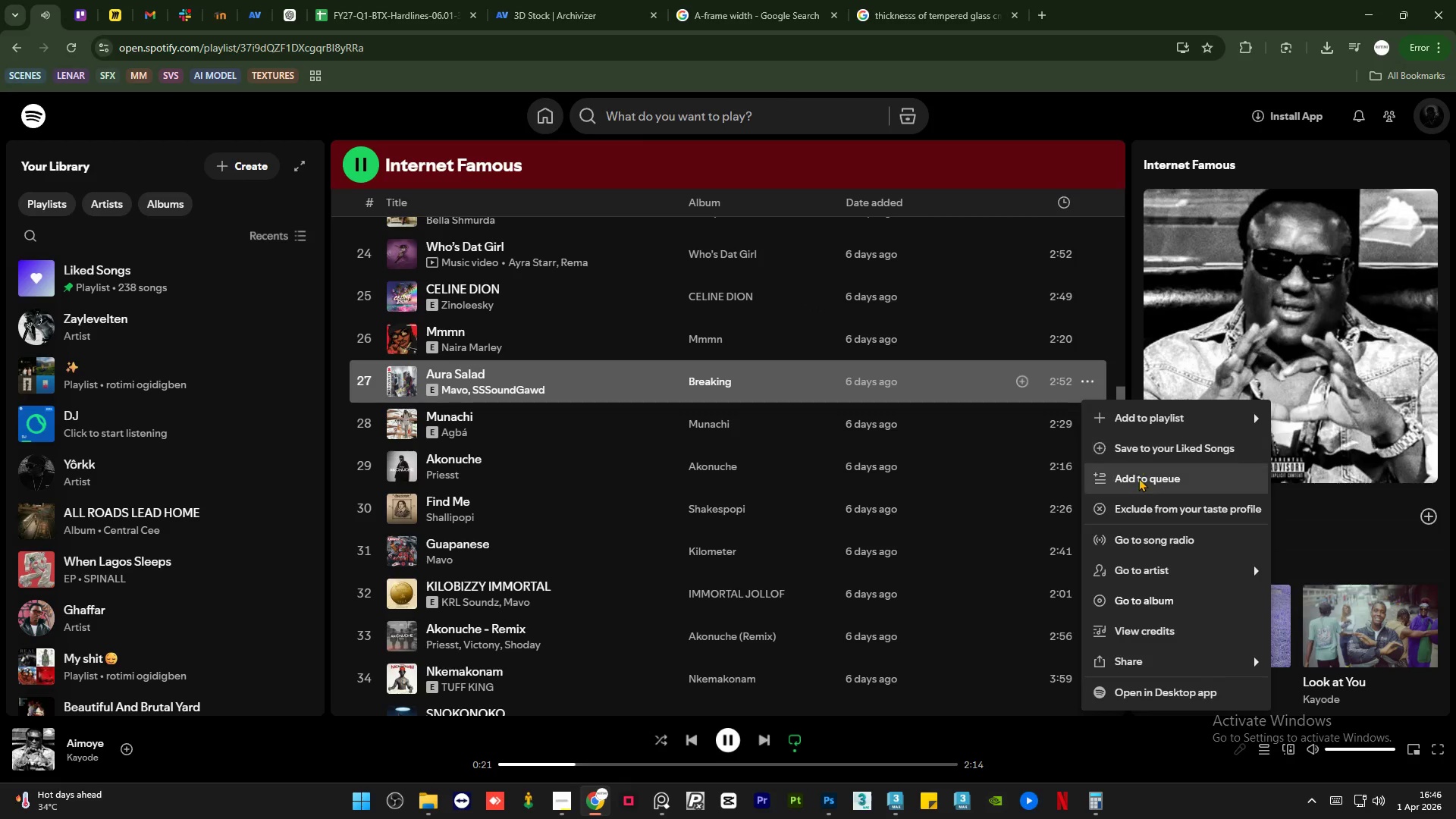 
left_click([1138, 480])
 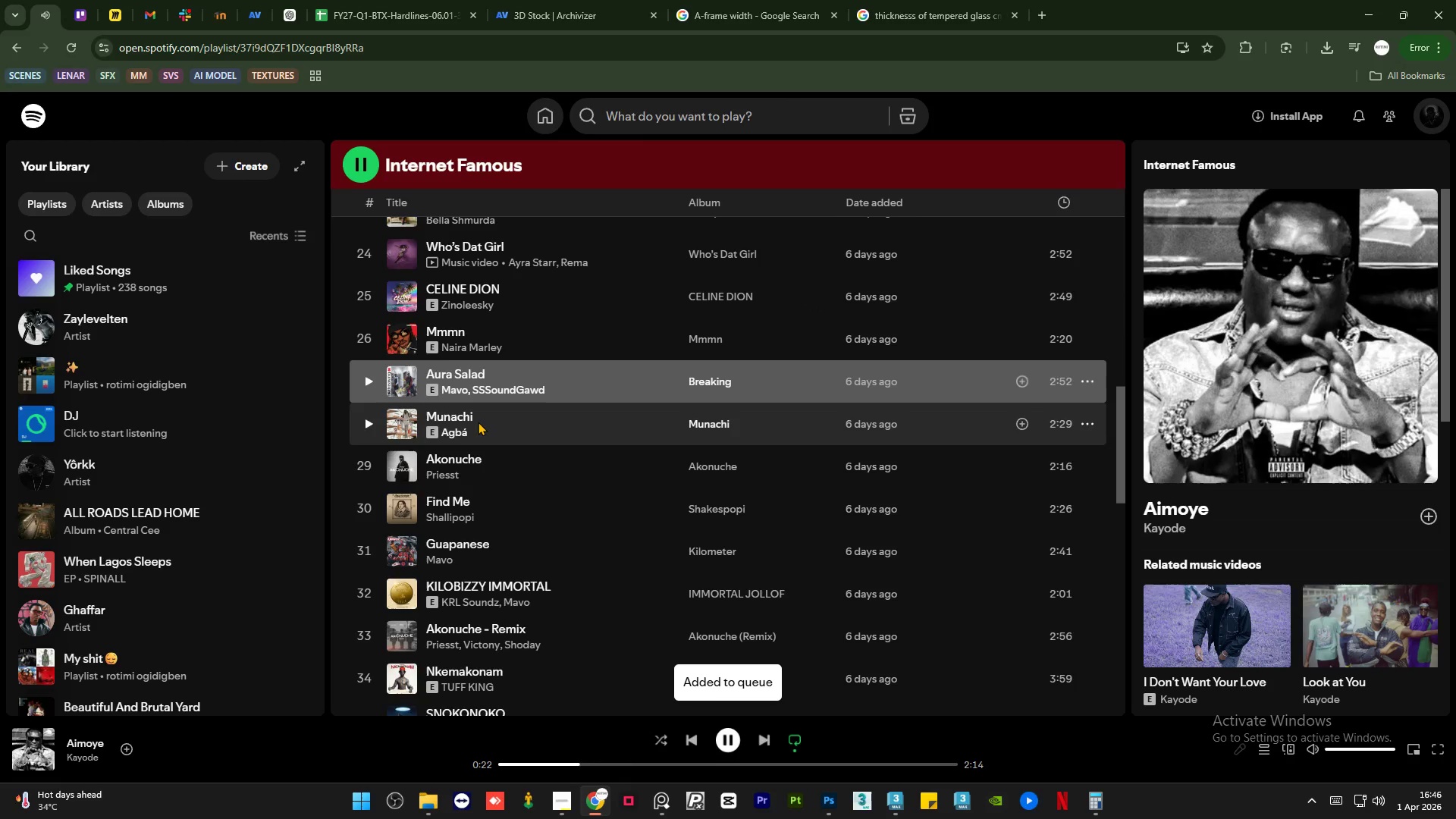 
scroll: coordinate [562, 494], scroll_direction: down, amount: 5.0
 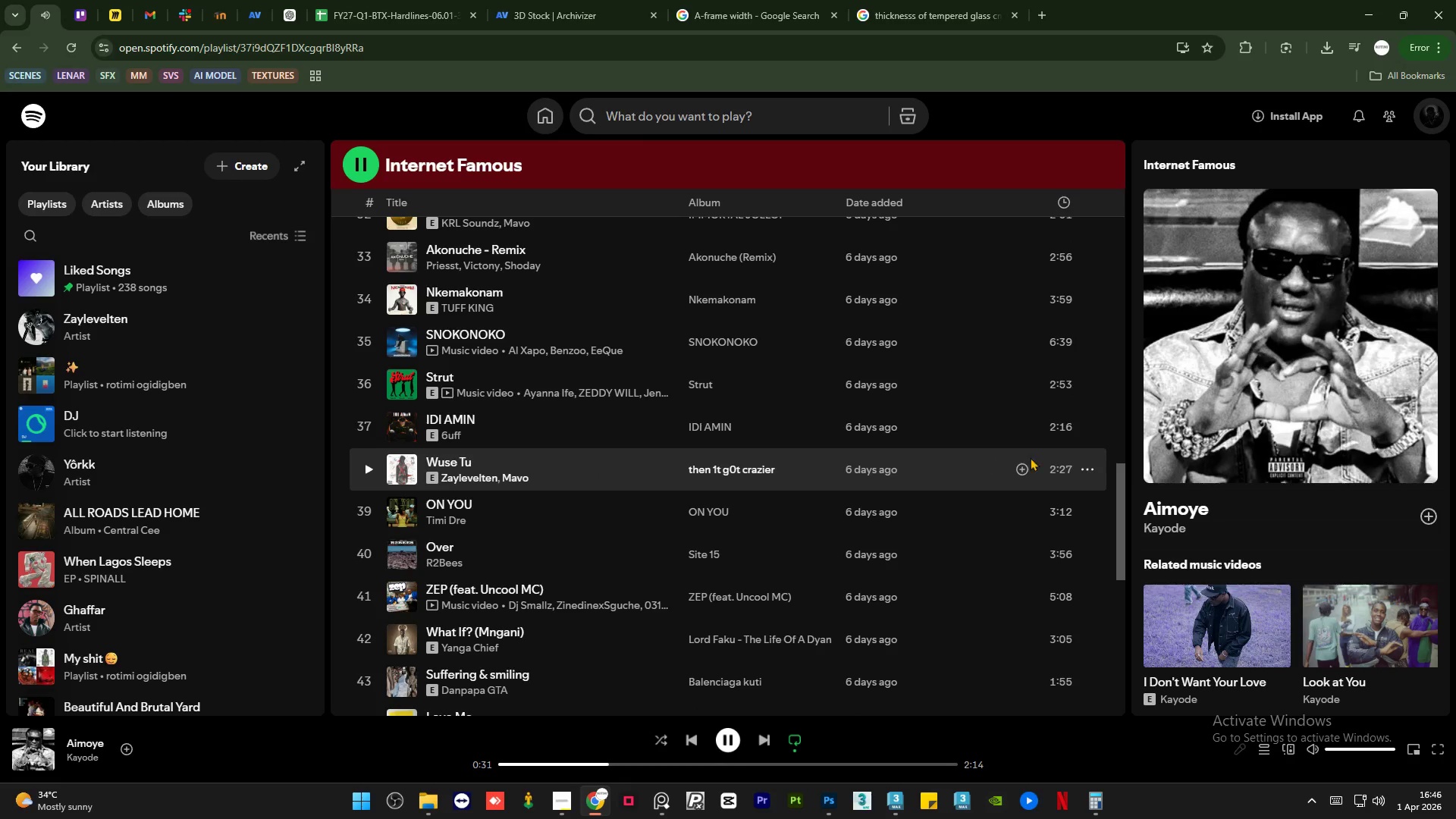 
left_click([1087, 468])
 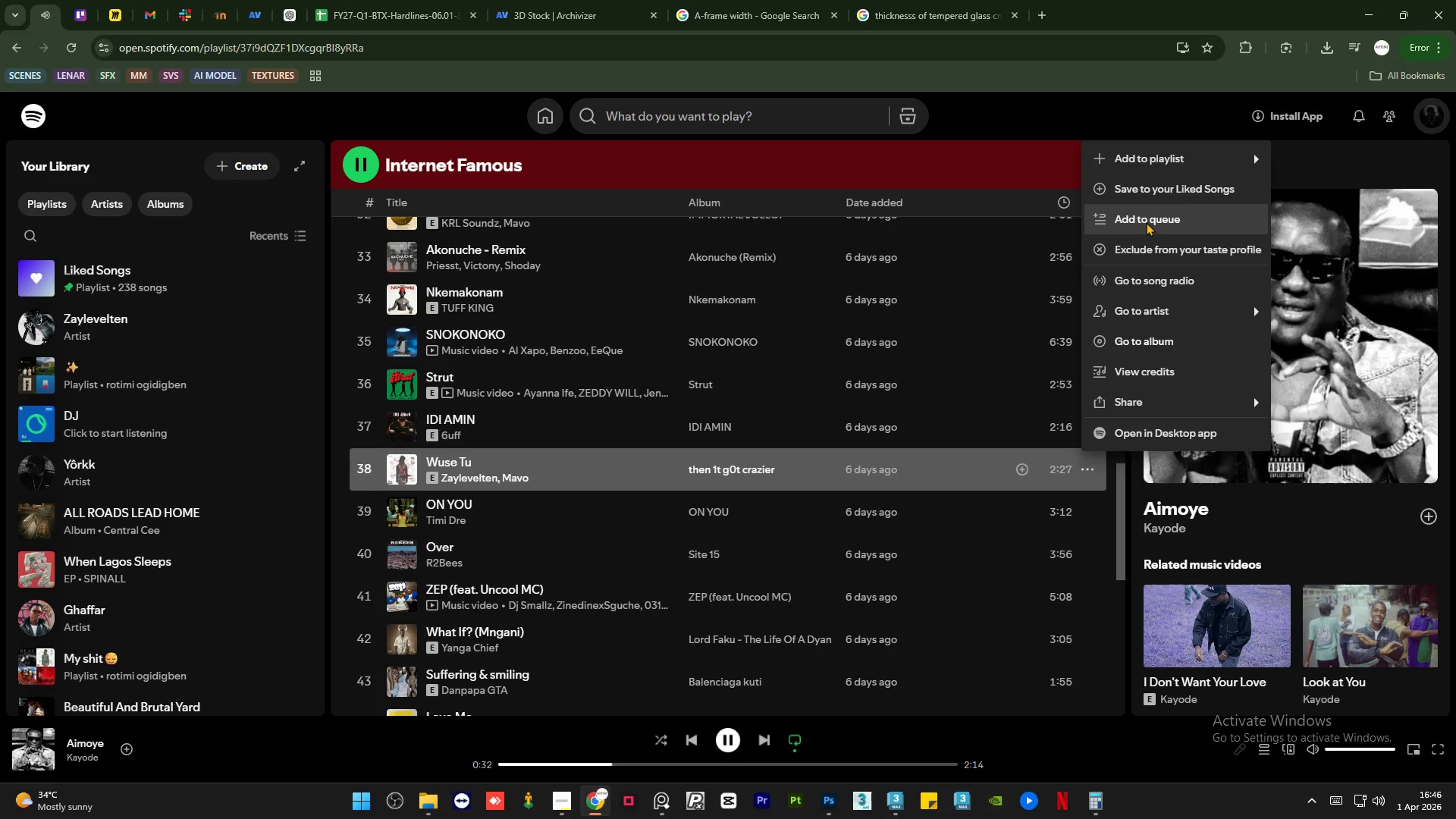 
left_click([1149, 216])
 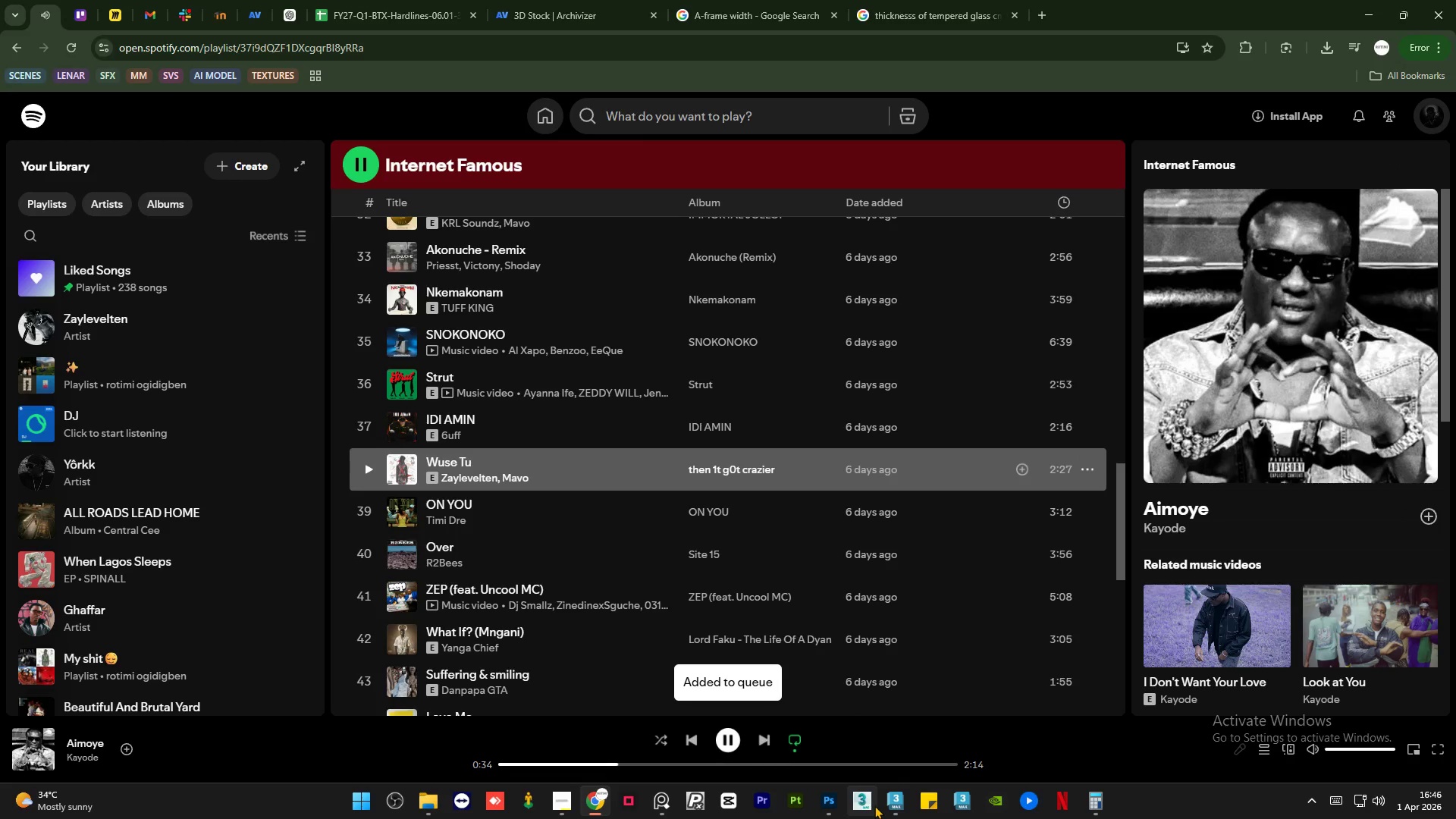 
left_click([885, 805])
 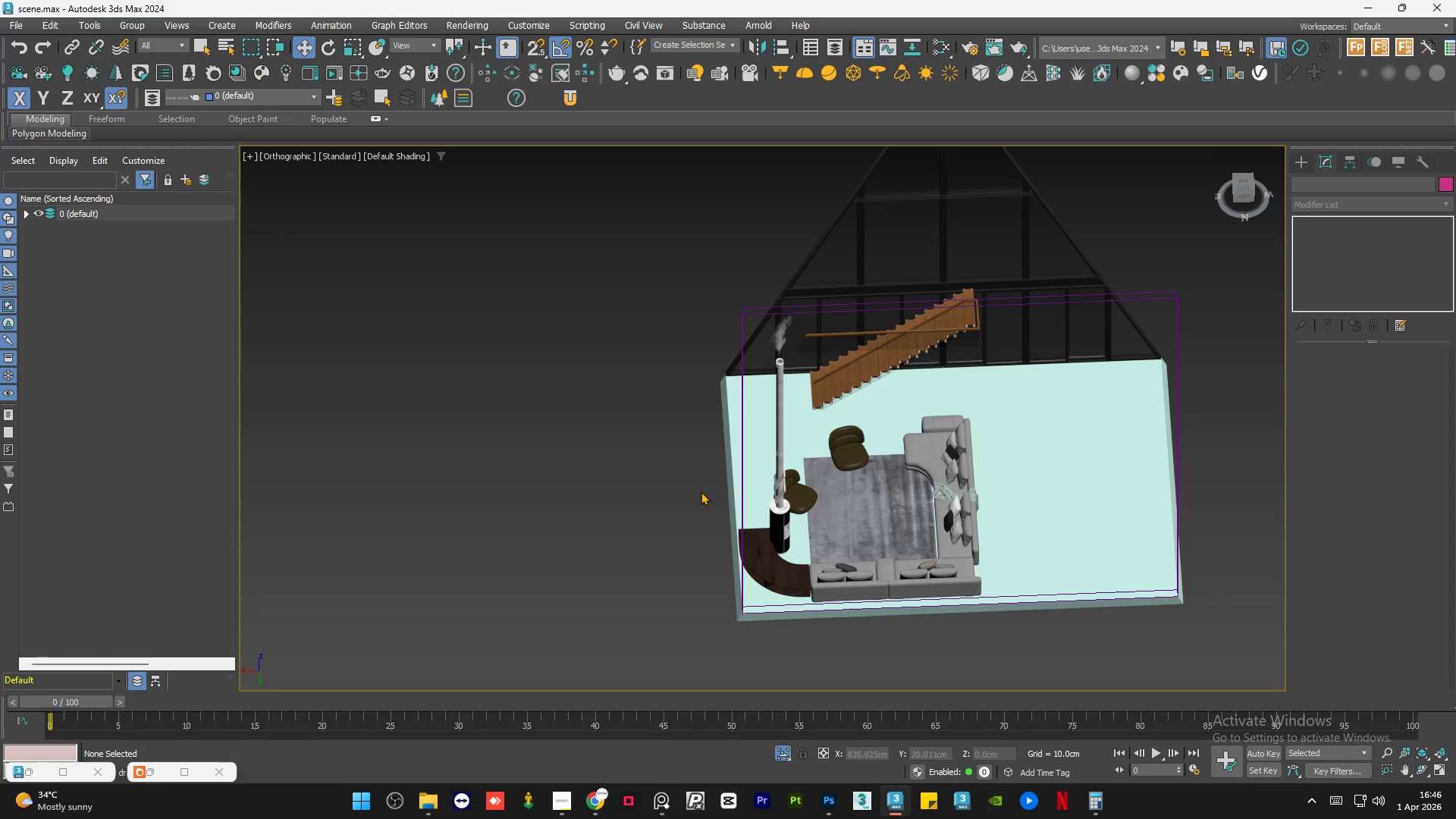 
left_click([604, 502])
 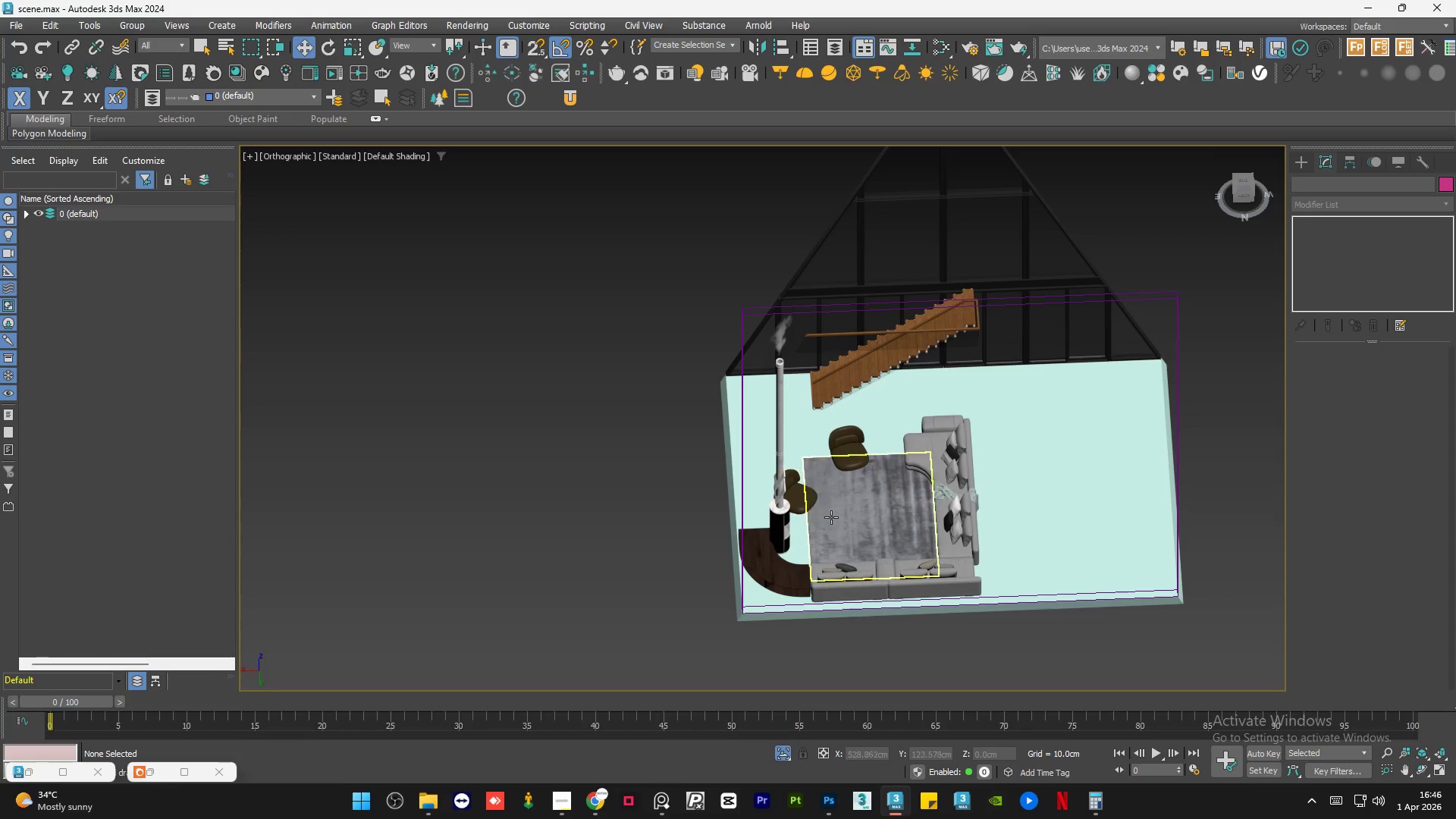 
left_click([837, 517])
 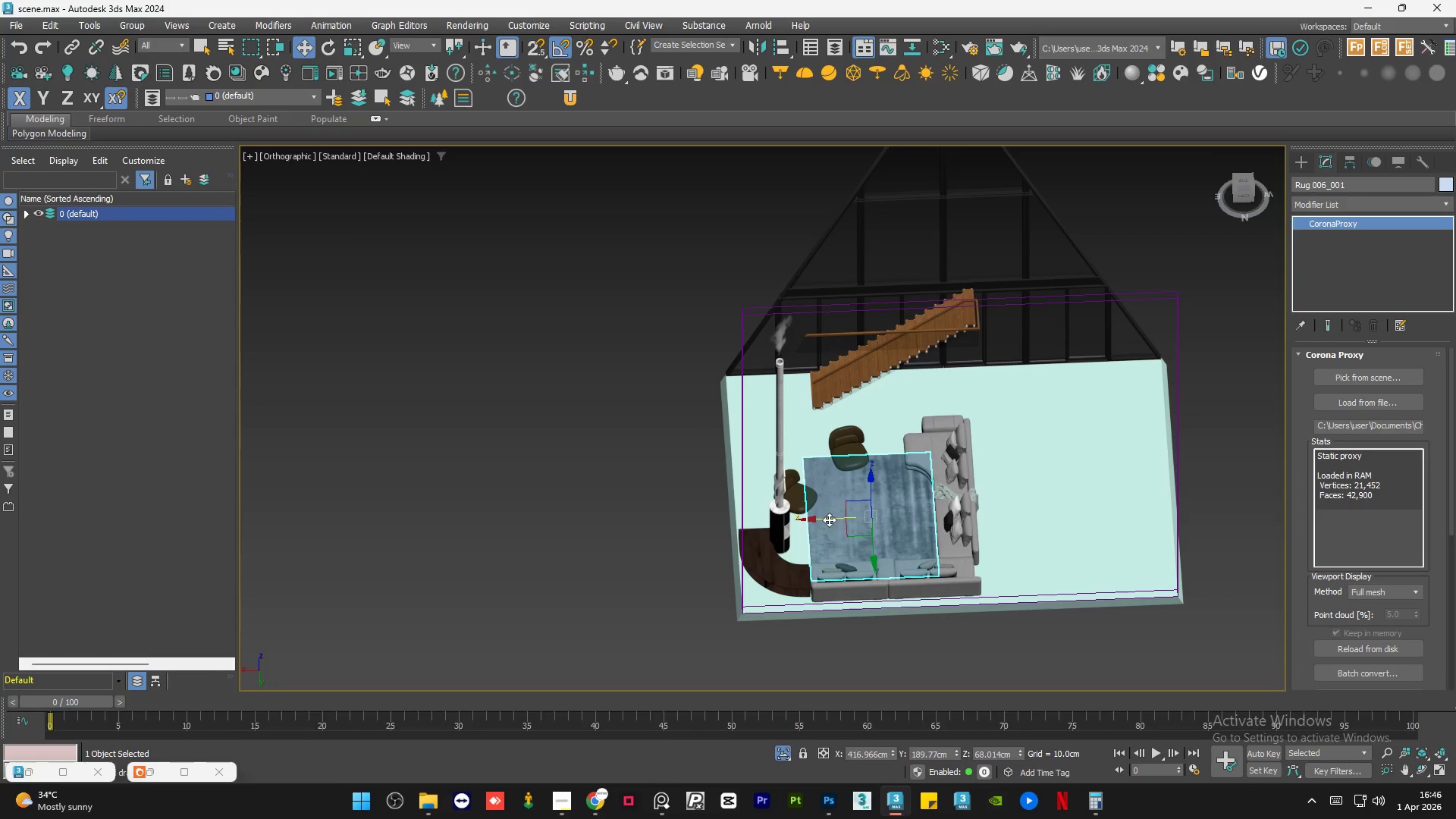 
hold_key(key=AltLeft, duration=1.05)
 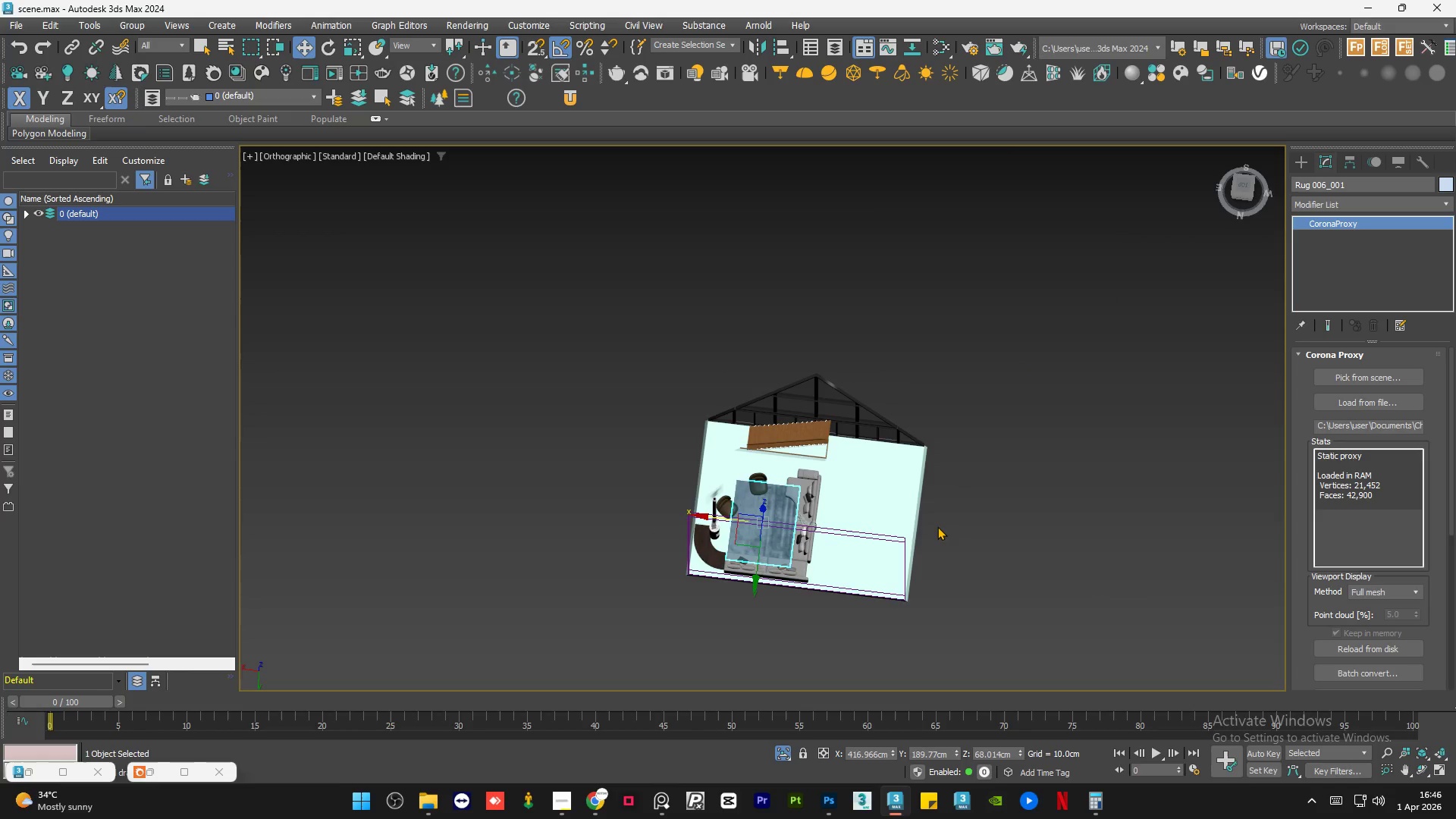 
scroll: coordinate [654, 532], scroll_direction: down, amount: 2.0
 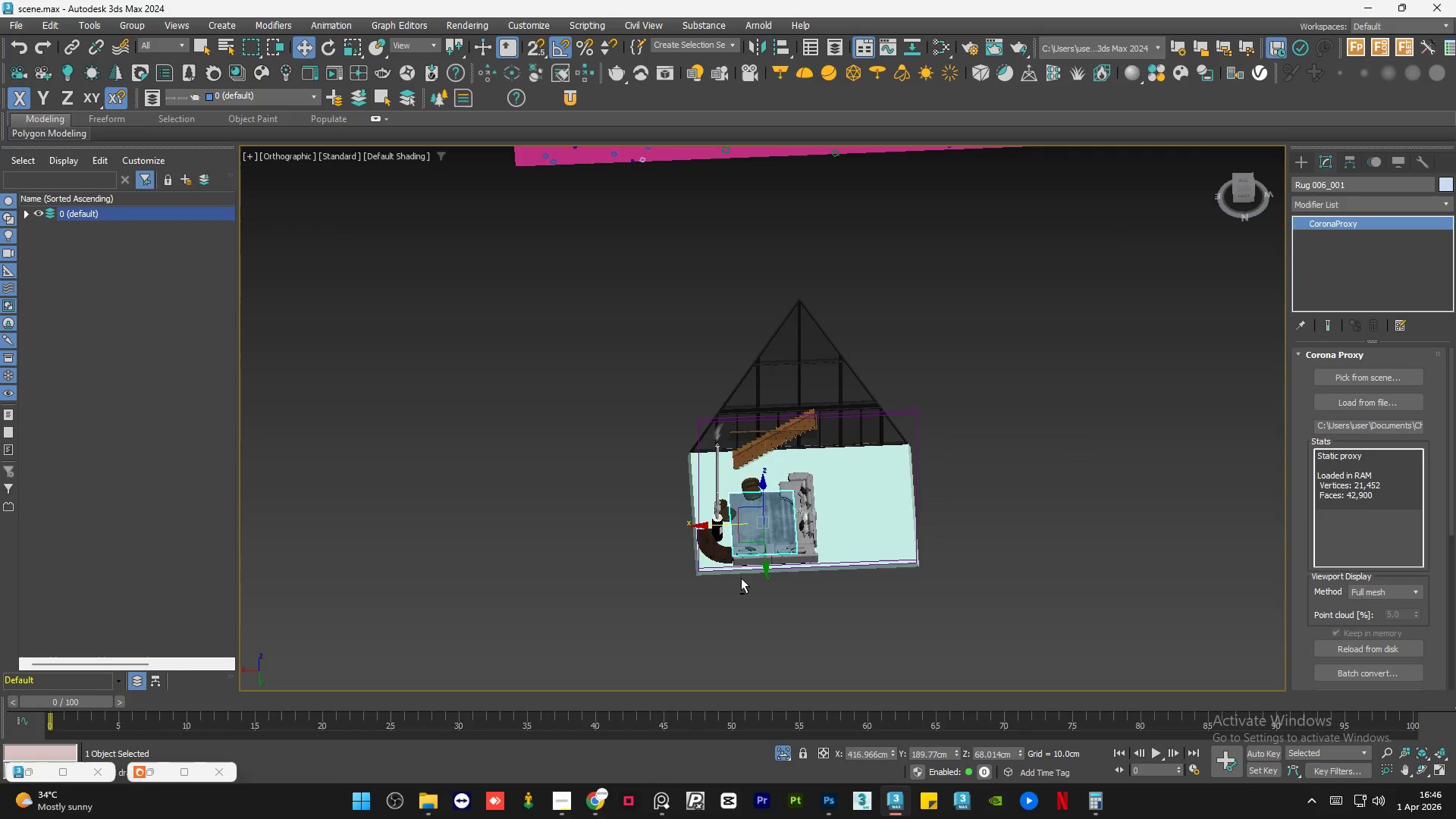 
left_click([957, 519])
 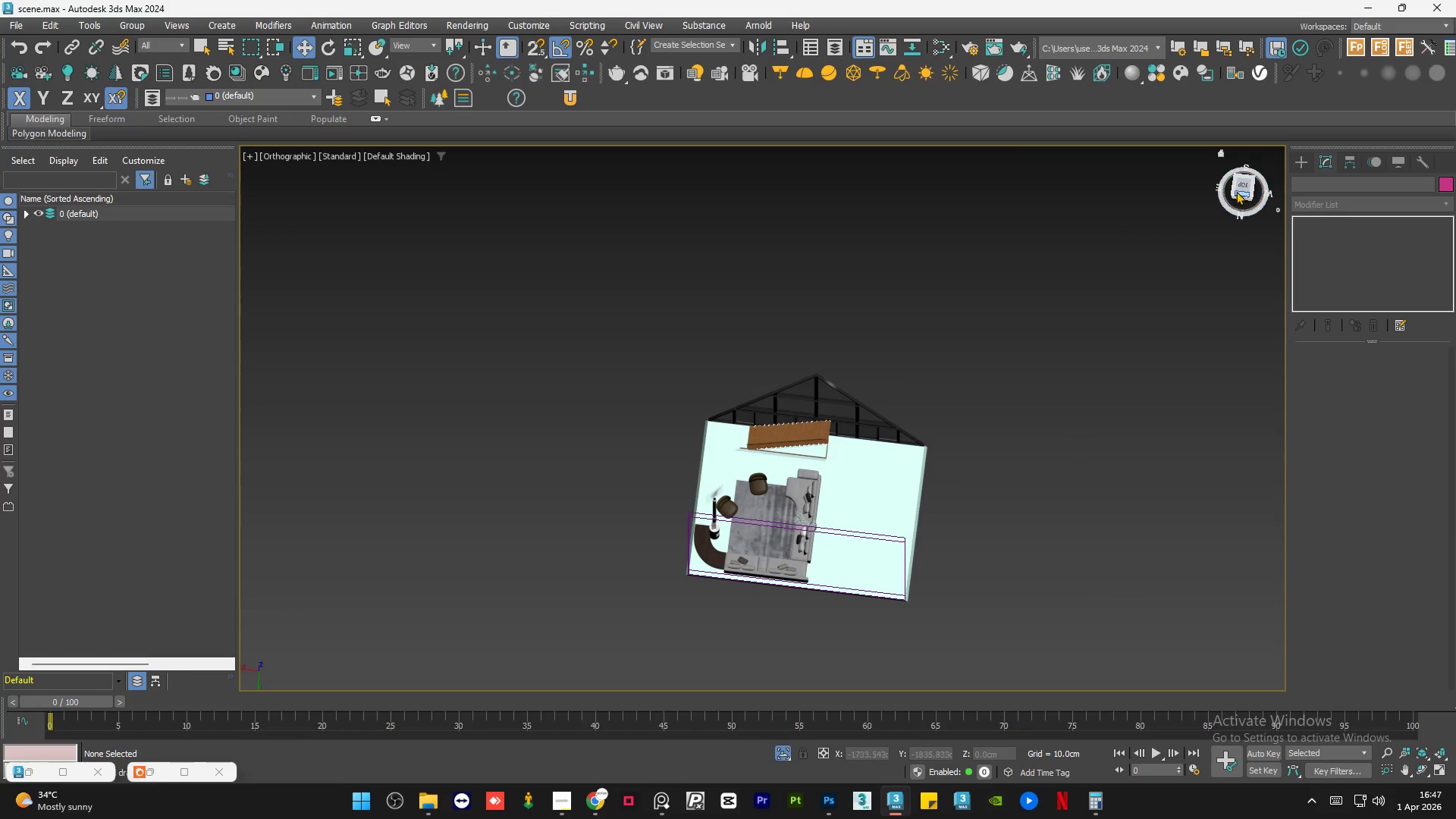 
left_click([1238, 189])
 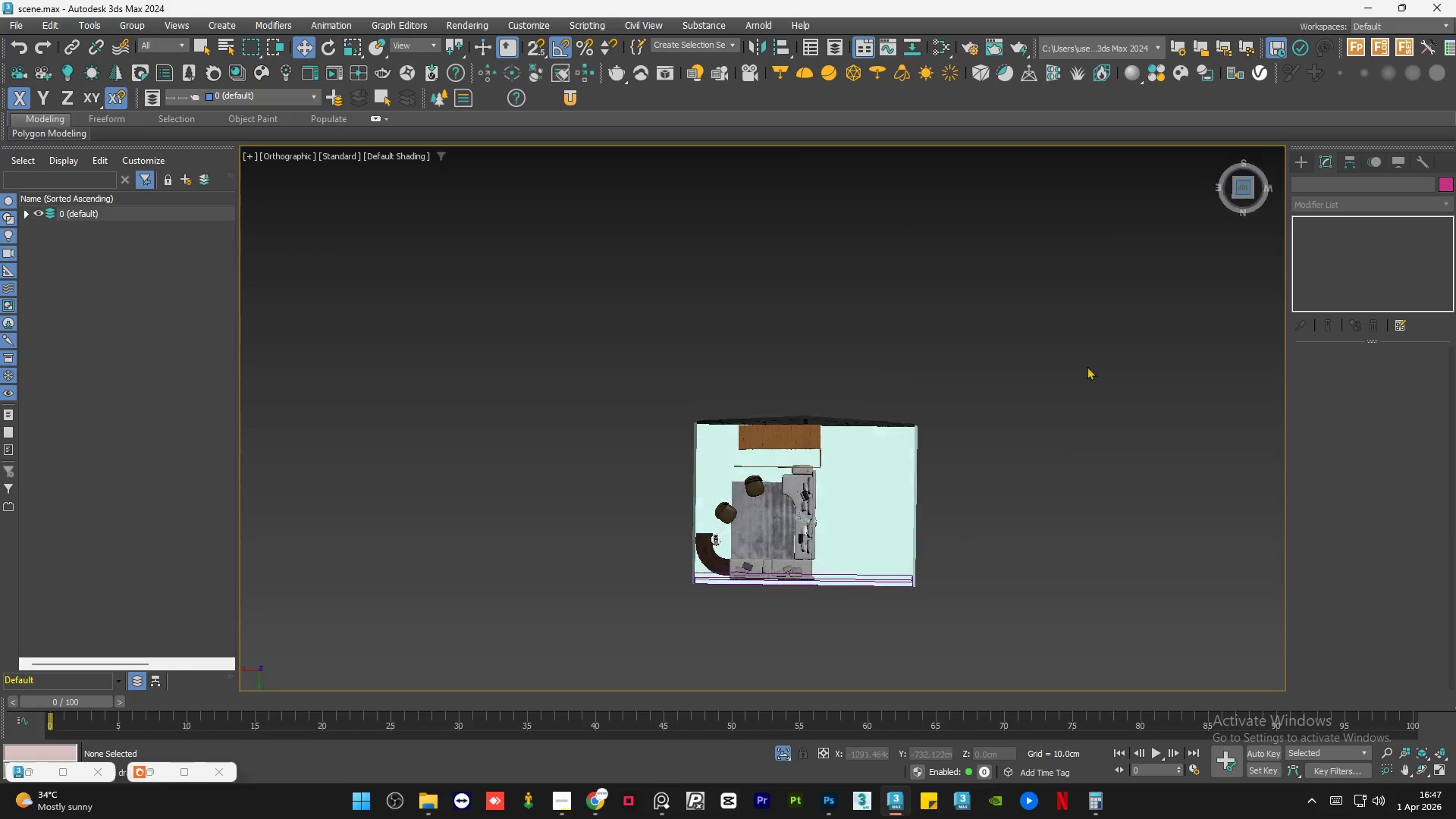 
left_click([1025, 447])
 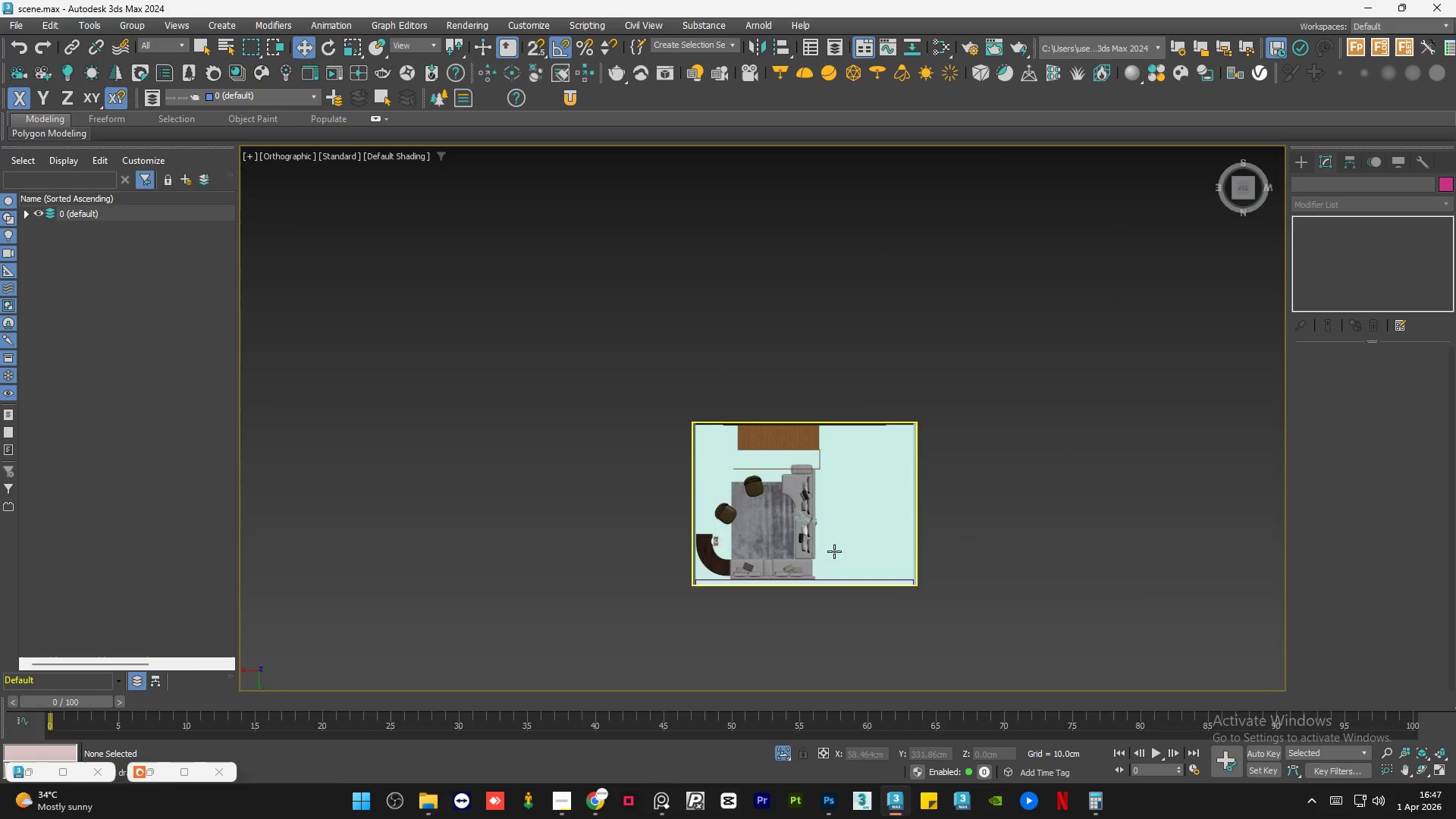 
scroll: coordinate [852, 557], scroll_direction: up, amount: 3.0
 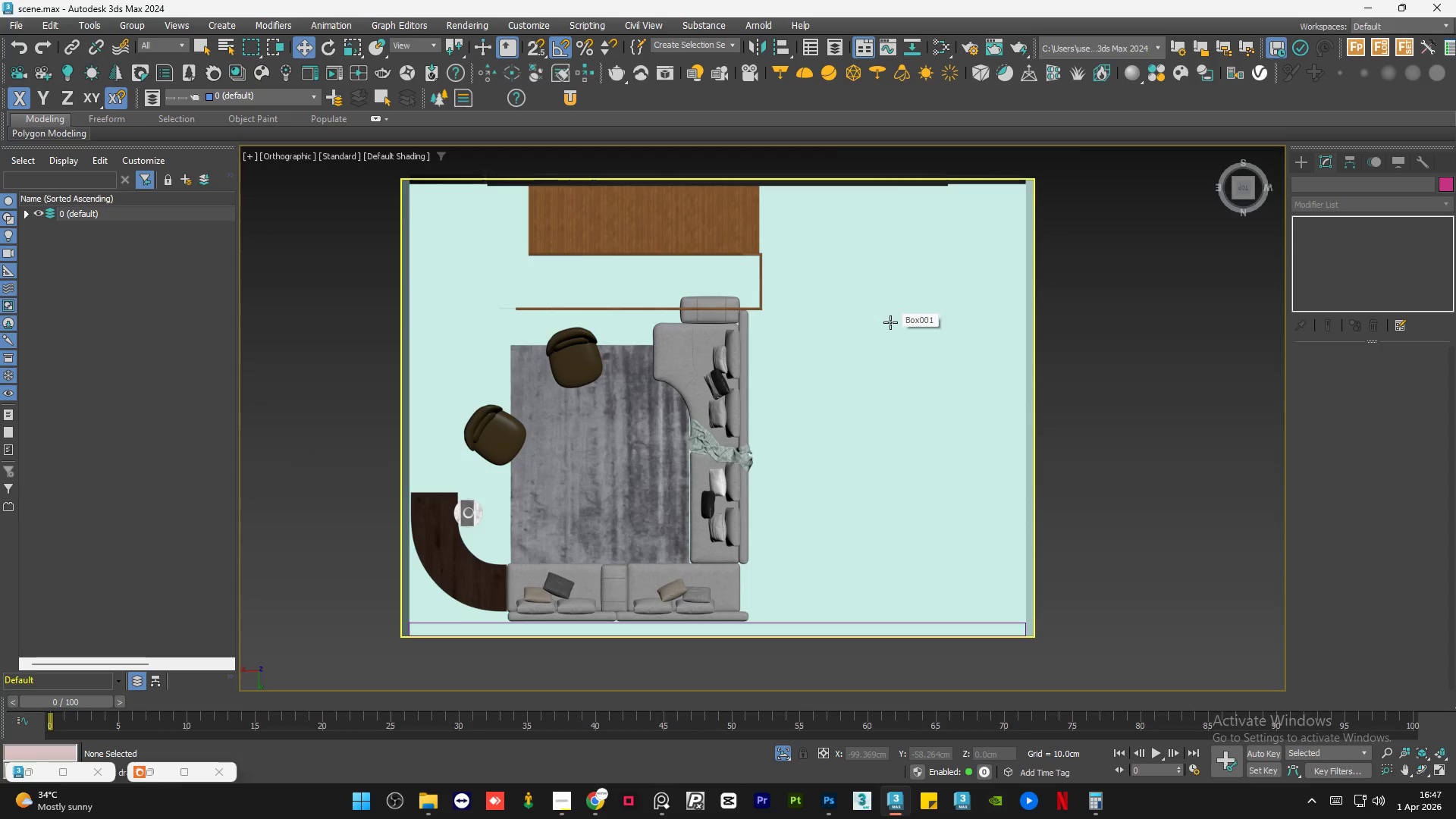 
wait(12.68)
 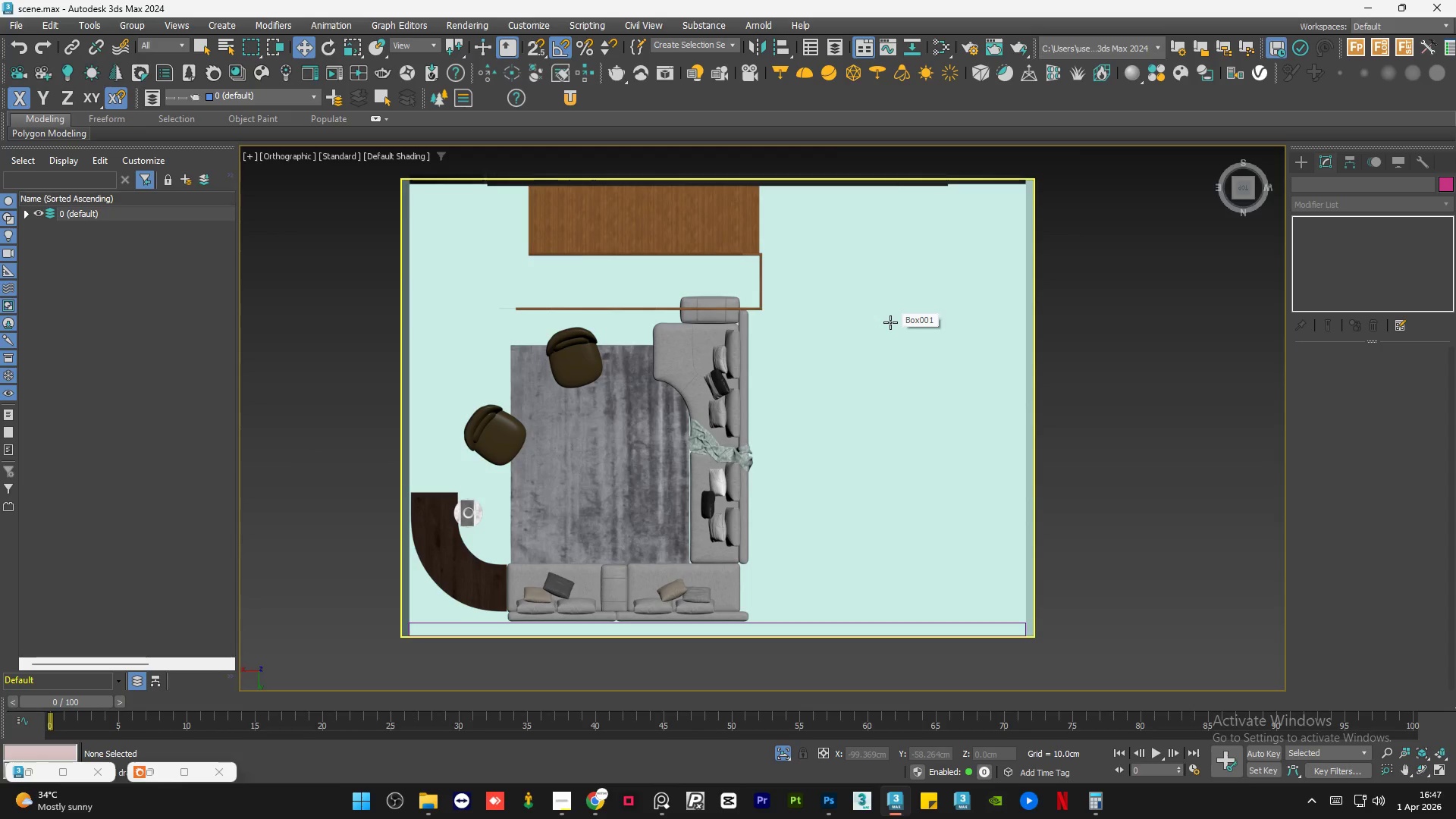 
scroll: coordinate [777, 428], scroll_direction: down, amount: 1.0
 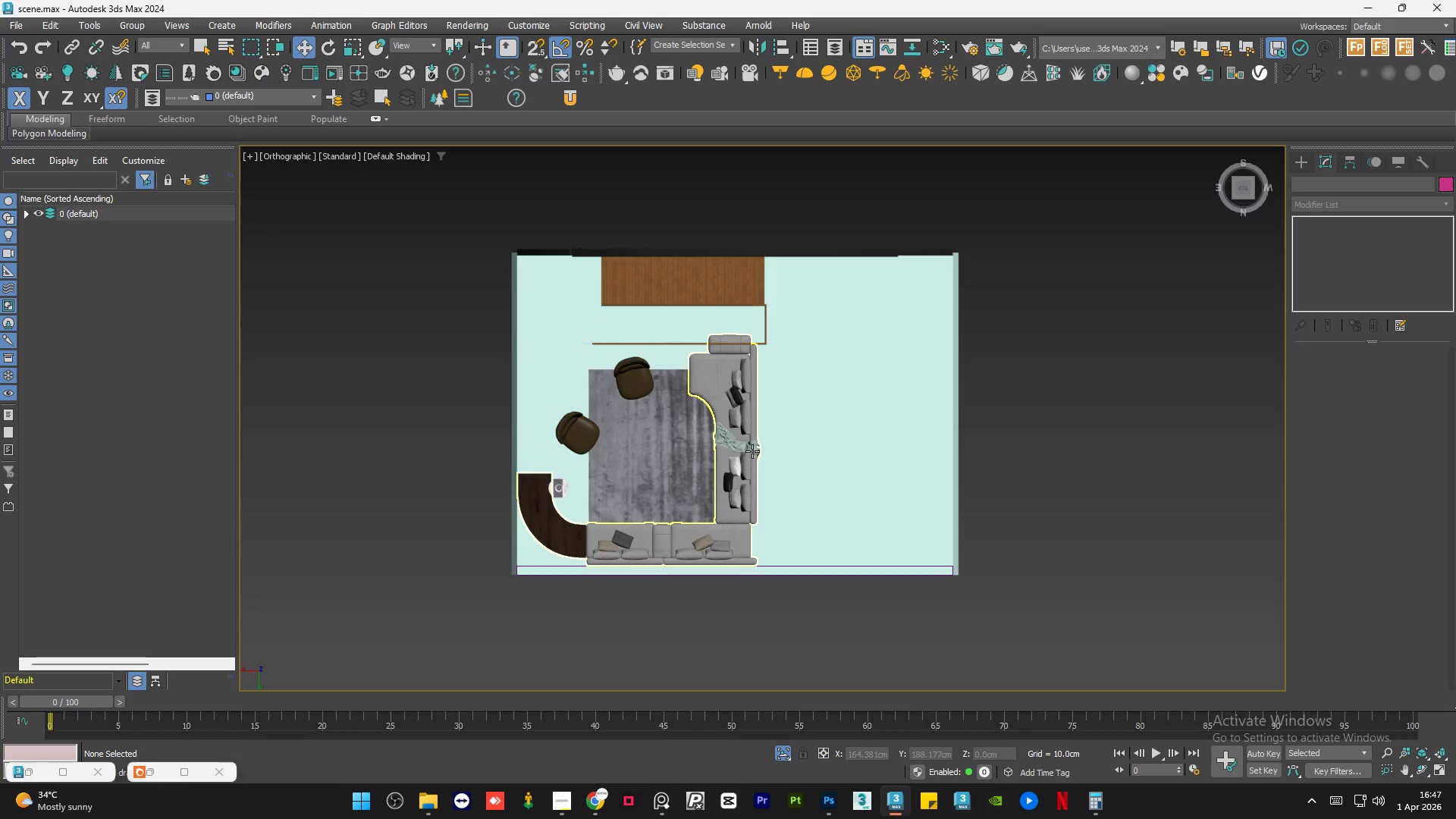 
hold_key(key=AltLeft, duration=0.81)
 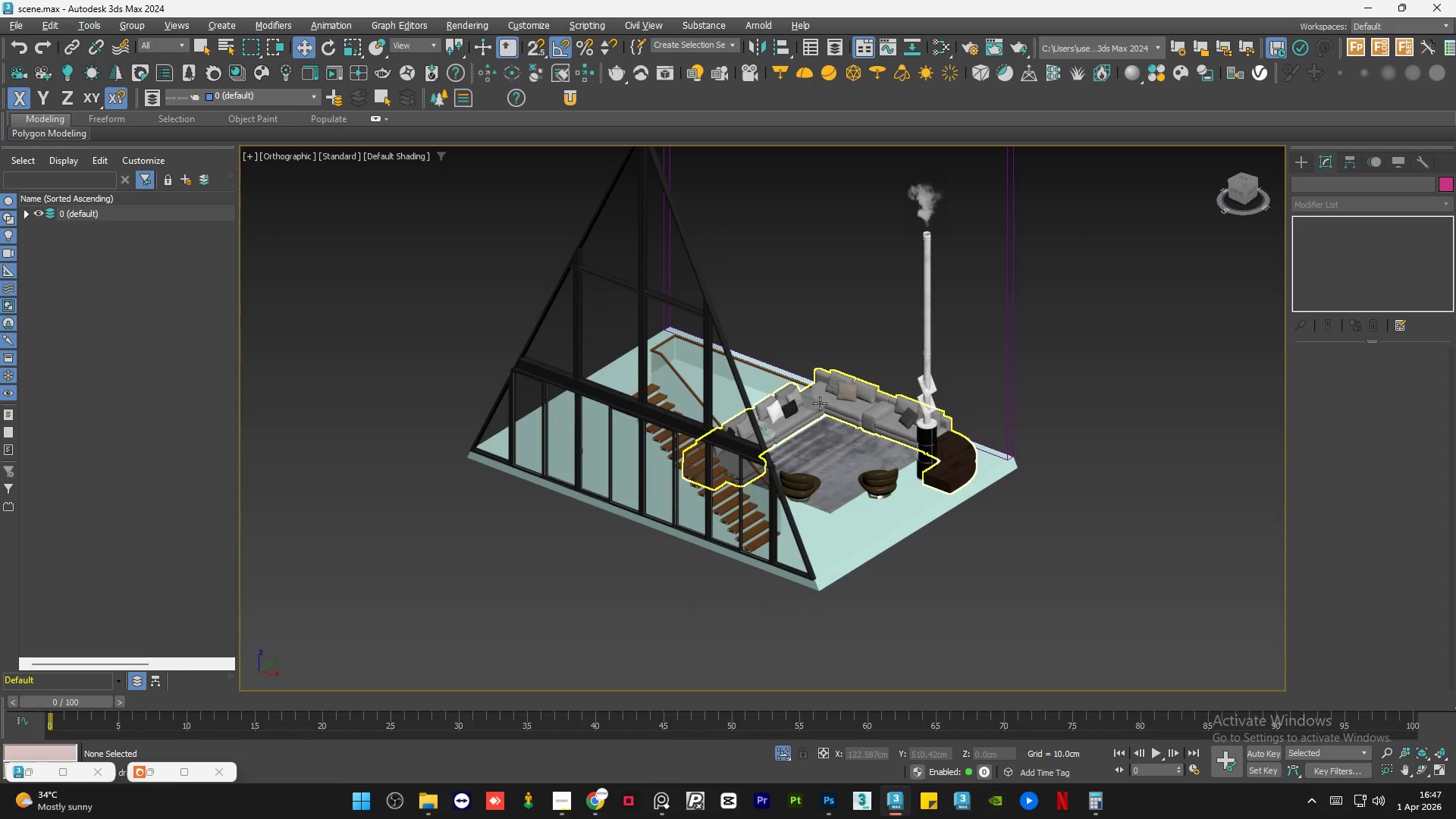 
hold_key(key=AltLeft, duration=1.08)
 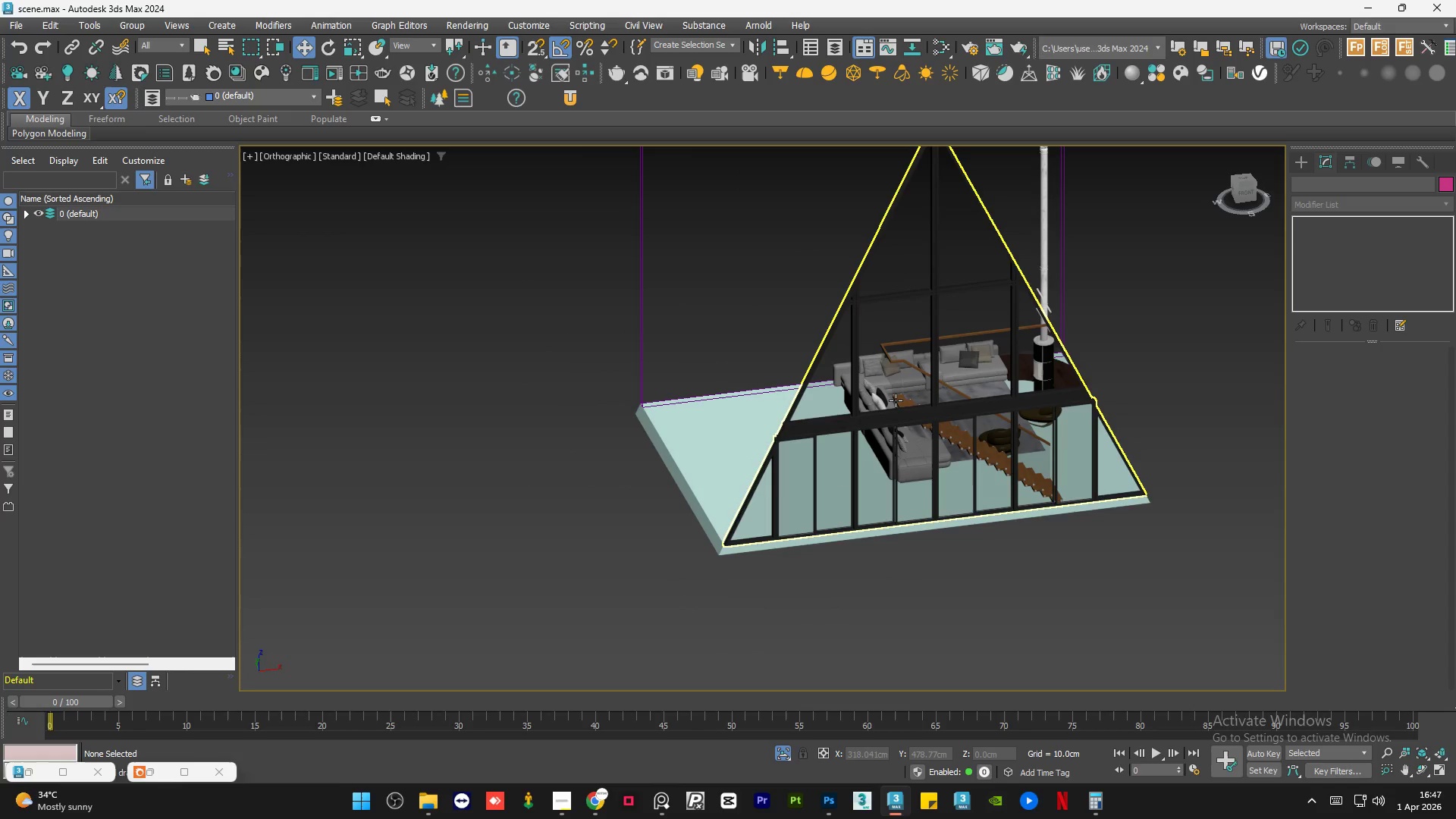 
hold_key(key=AltLeft, duration=16.12)
scroll: coordinate [768, 592], scroll_direction: down, amount: 2.0
 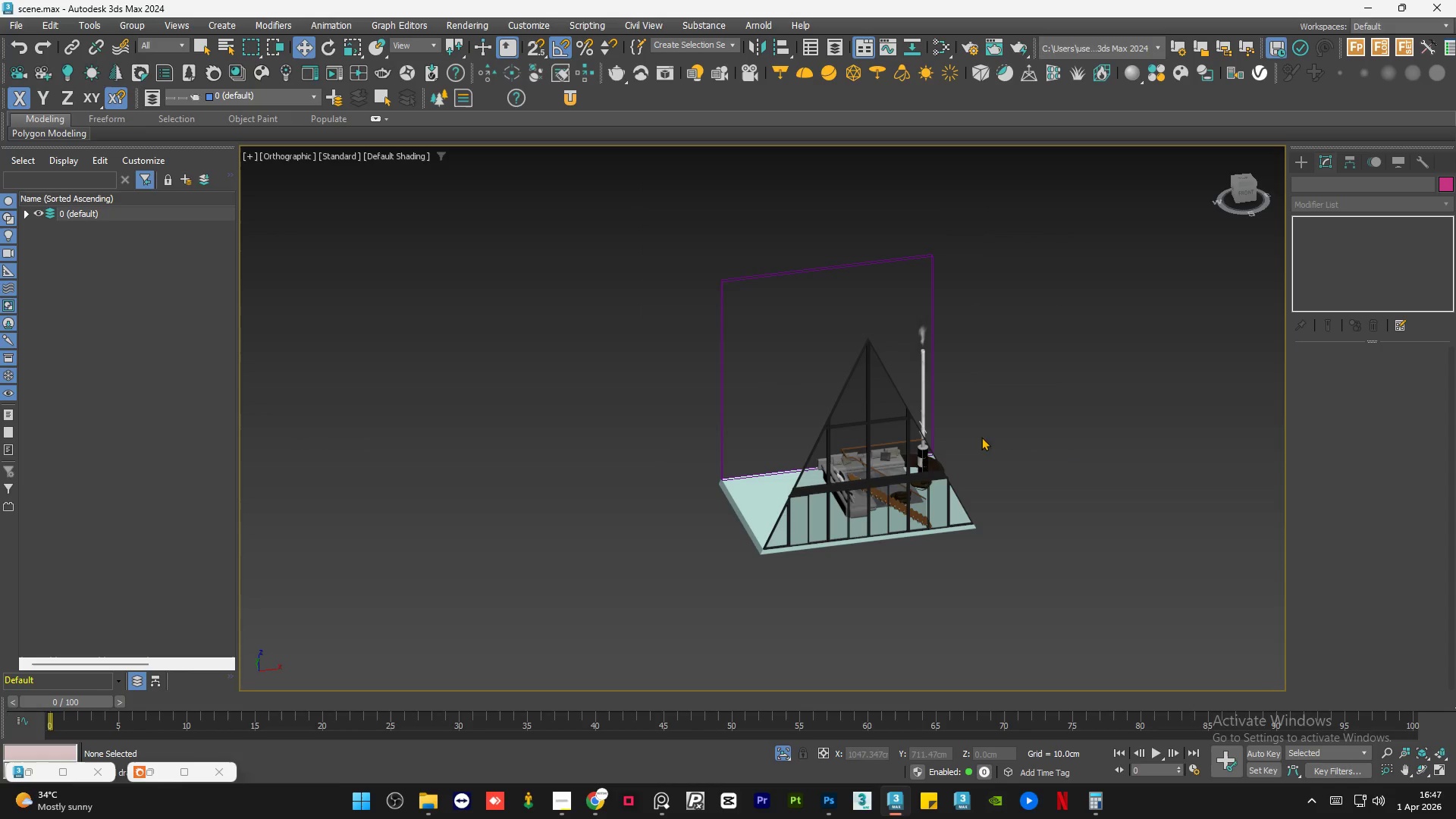 
left_click([1003, 419])
 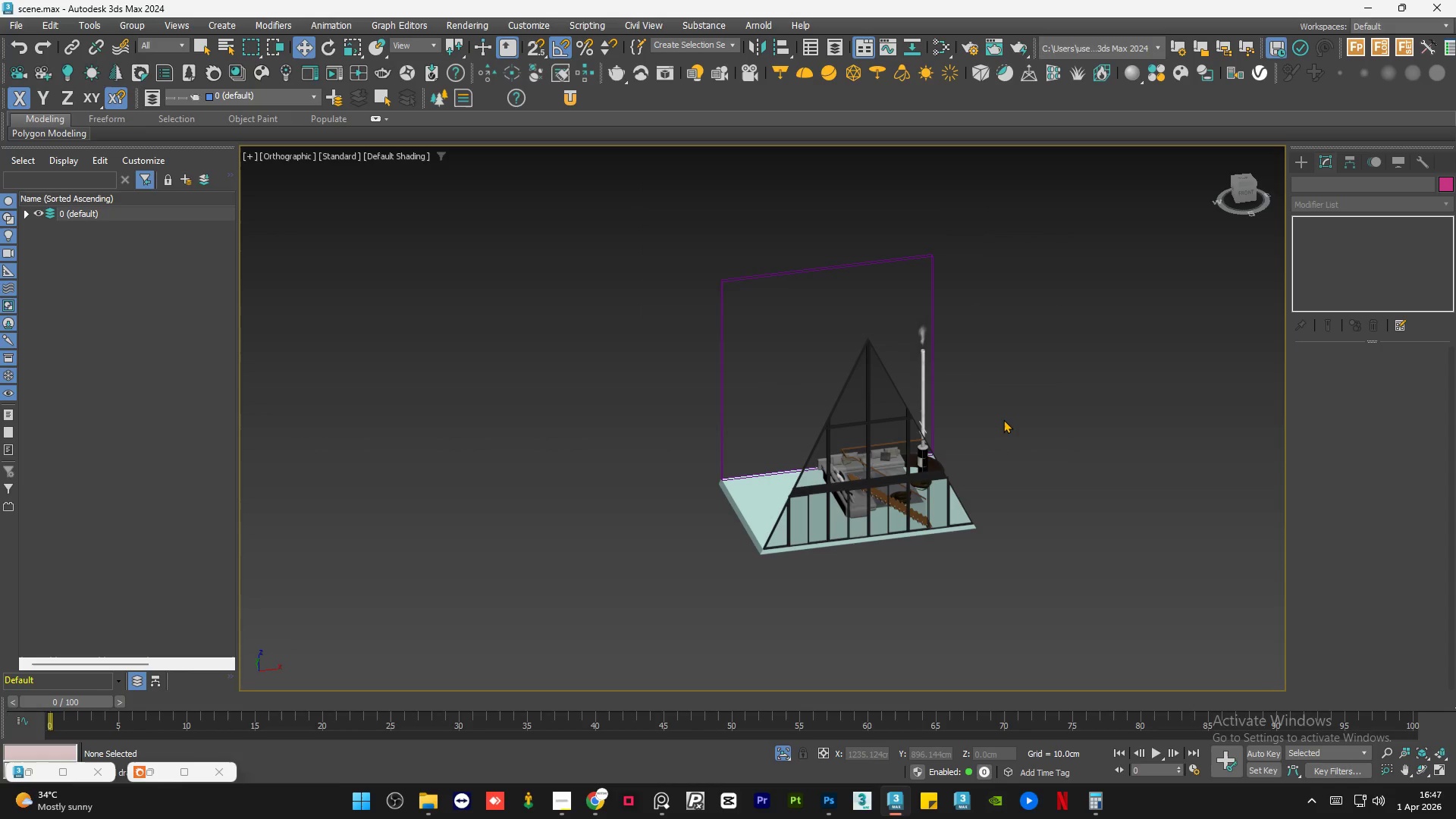 
key(Control+S)
 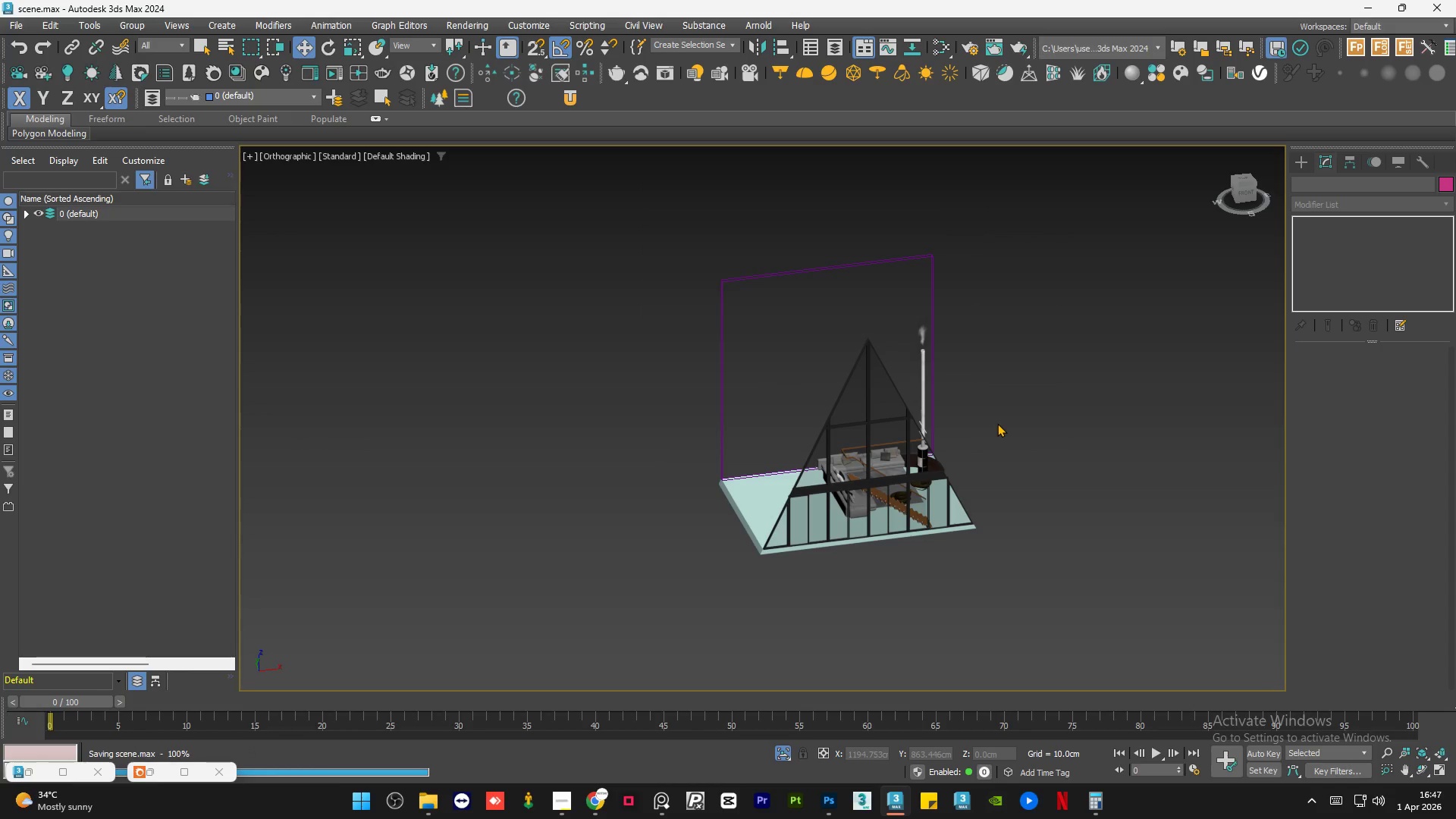 
hold_key(key=AltLeft, duration=0.91)
 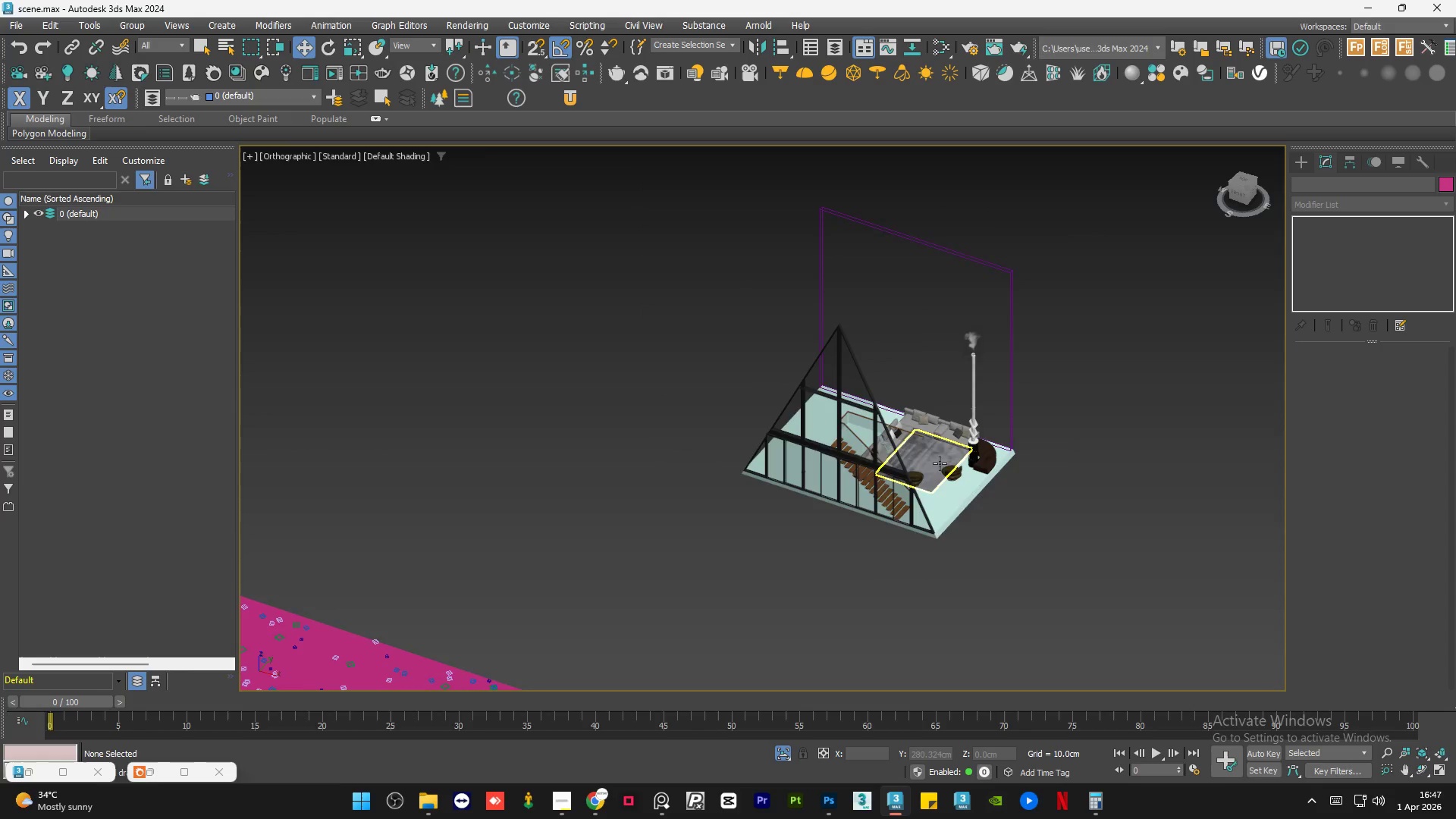 
hold_key(key=AltLeft, duration=1.5)
 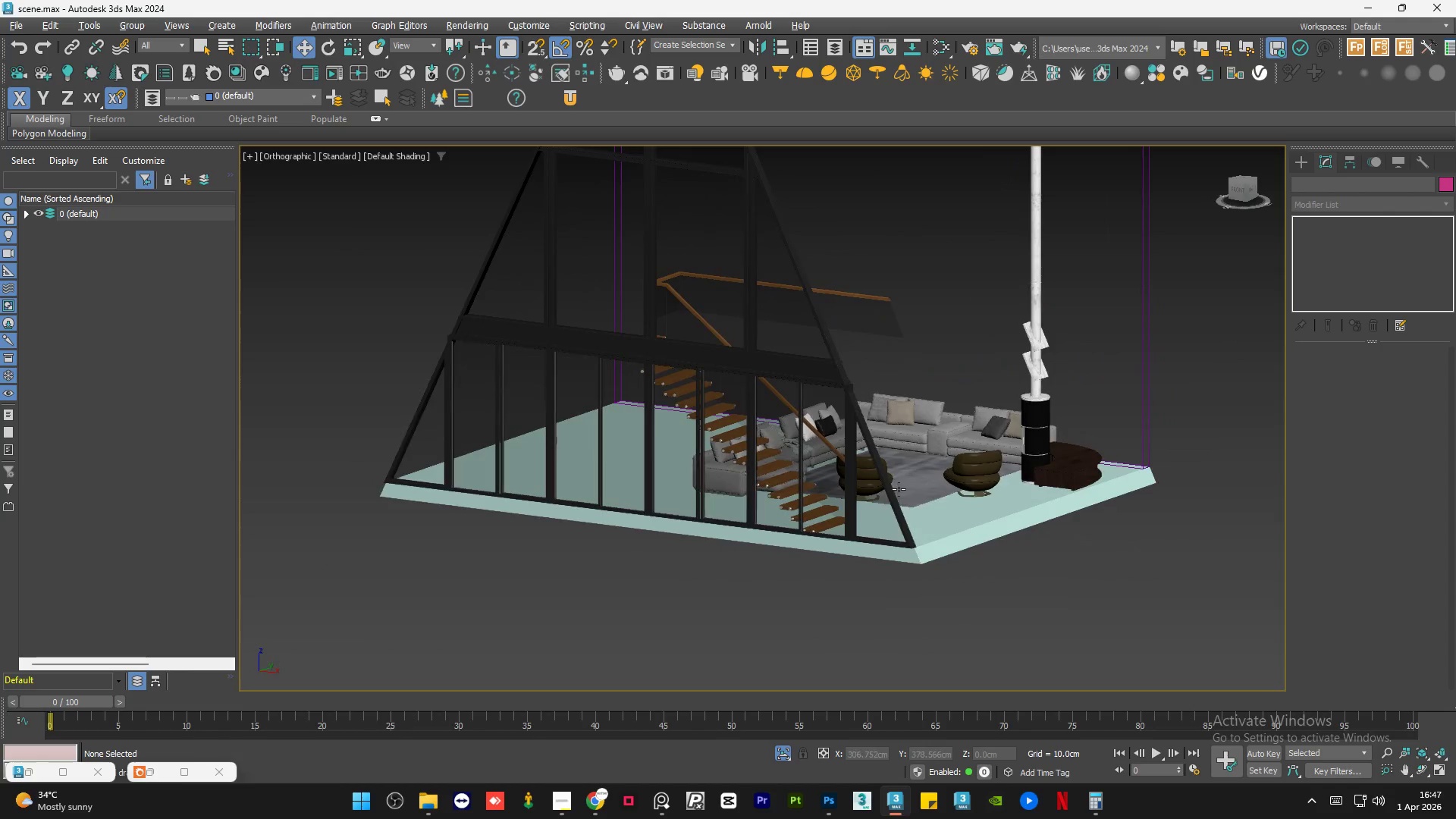 
scroll: coordinate [938, 468], scroll_direction: up, amount: 3.0
 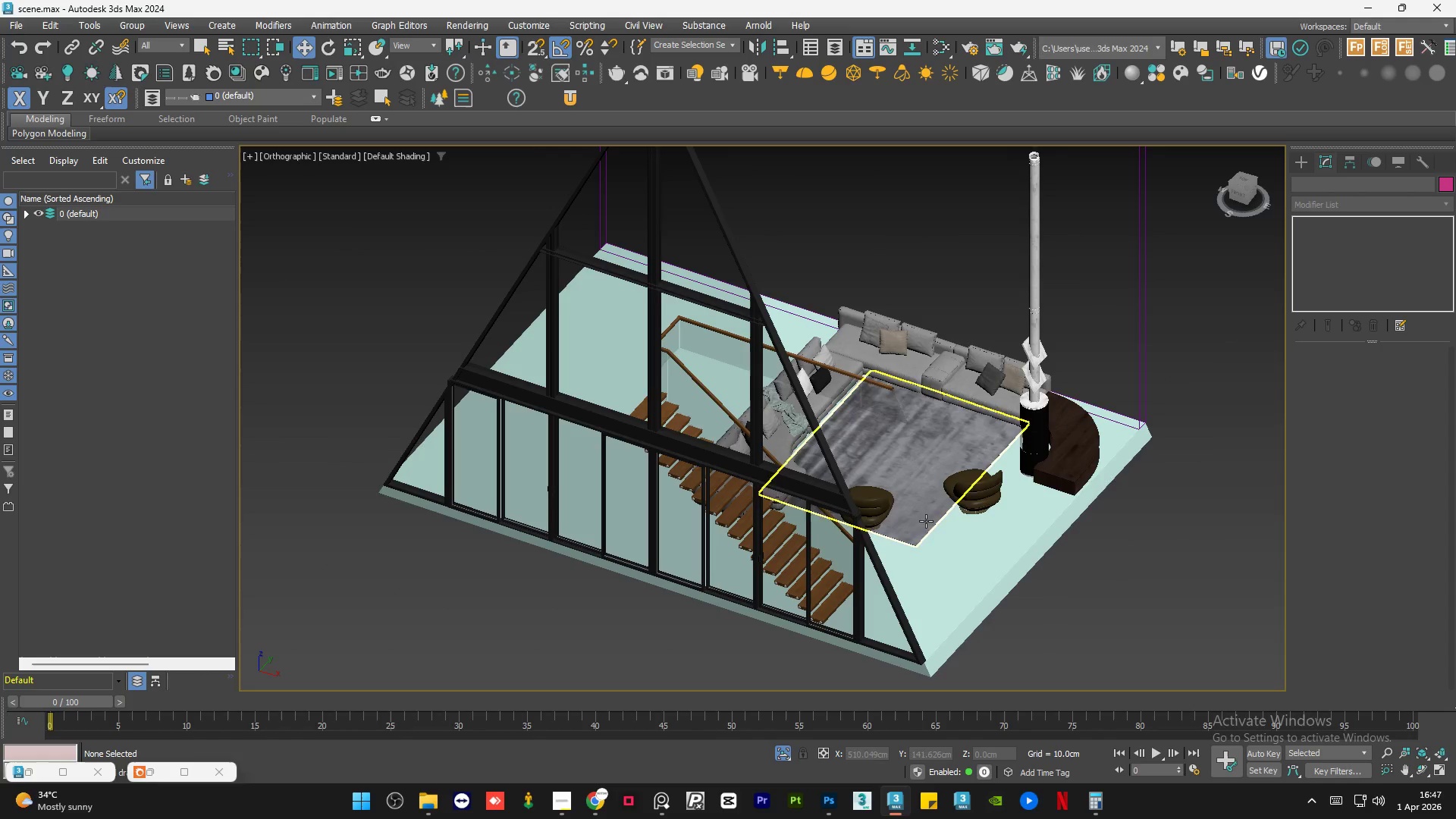 
hold_key(key=AltLeft, duration=0.5)
 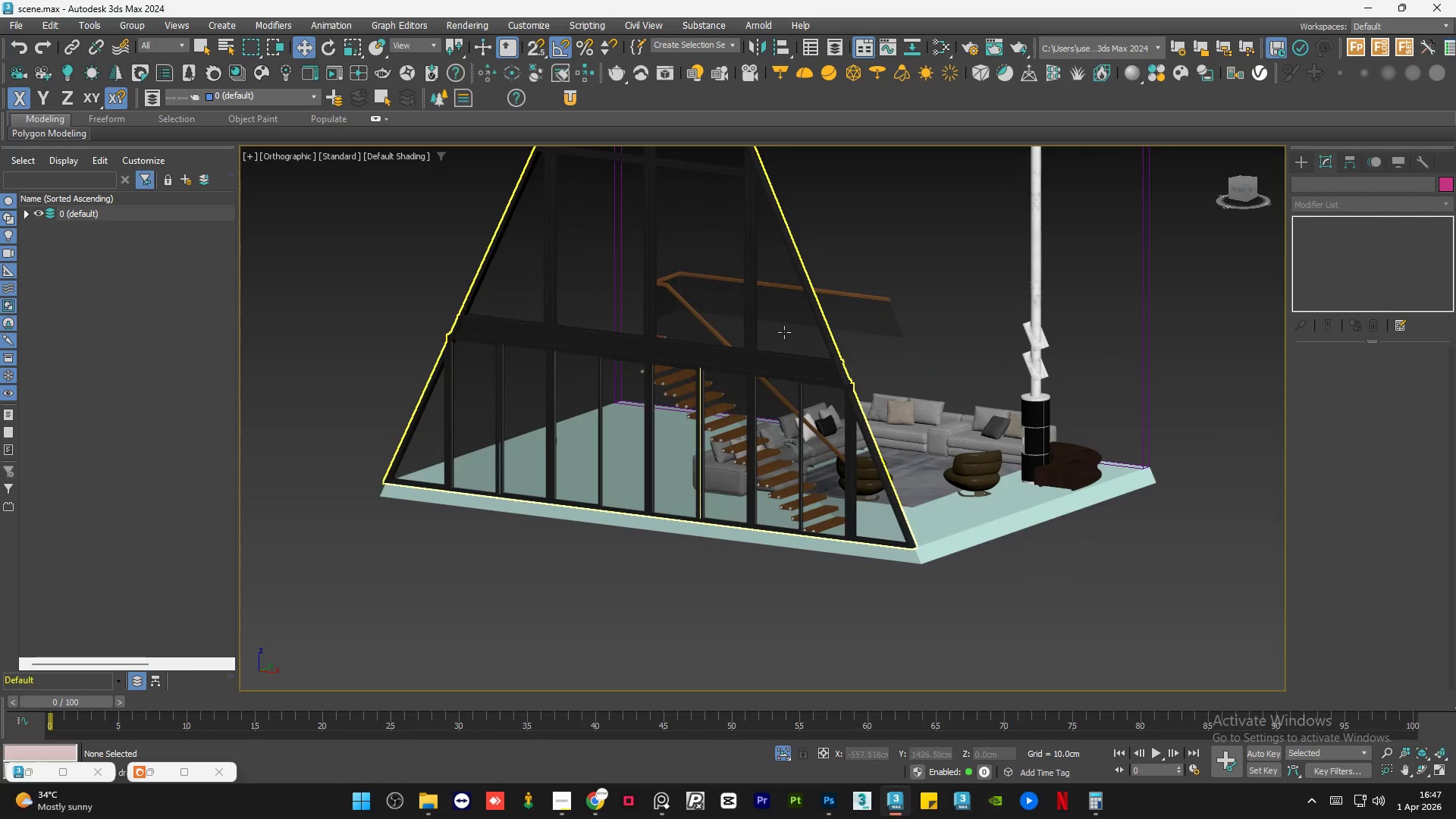 
hold_key(key=AltLeft, duration=0.38)
 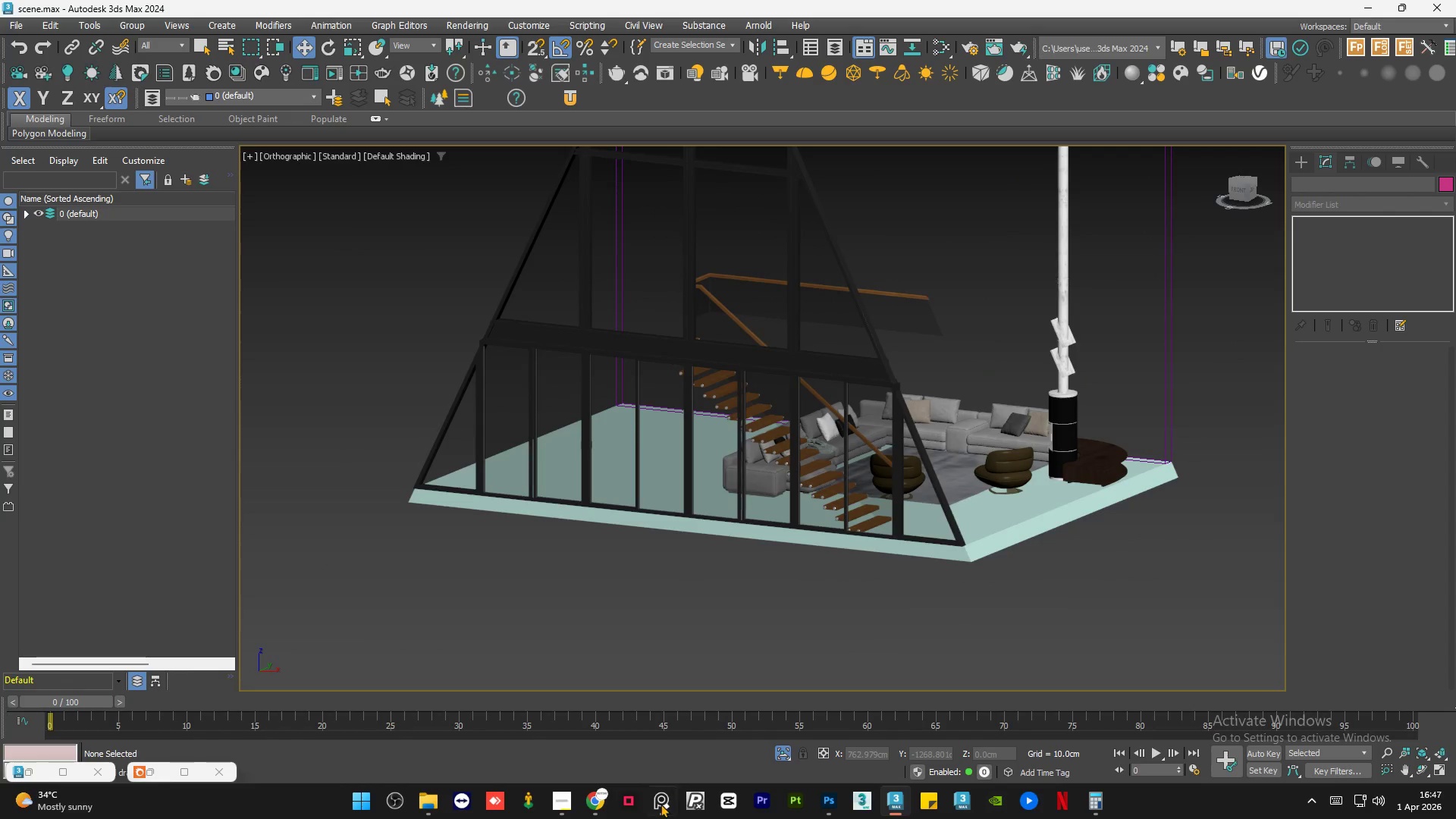 
left_click([659, 808])
 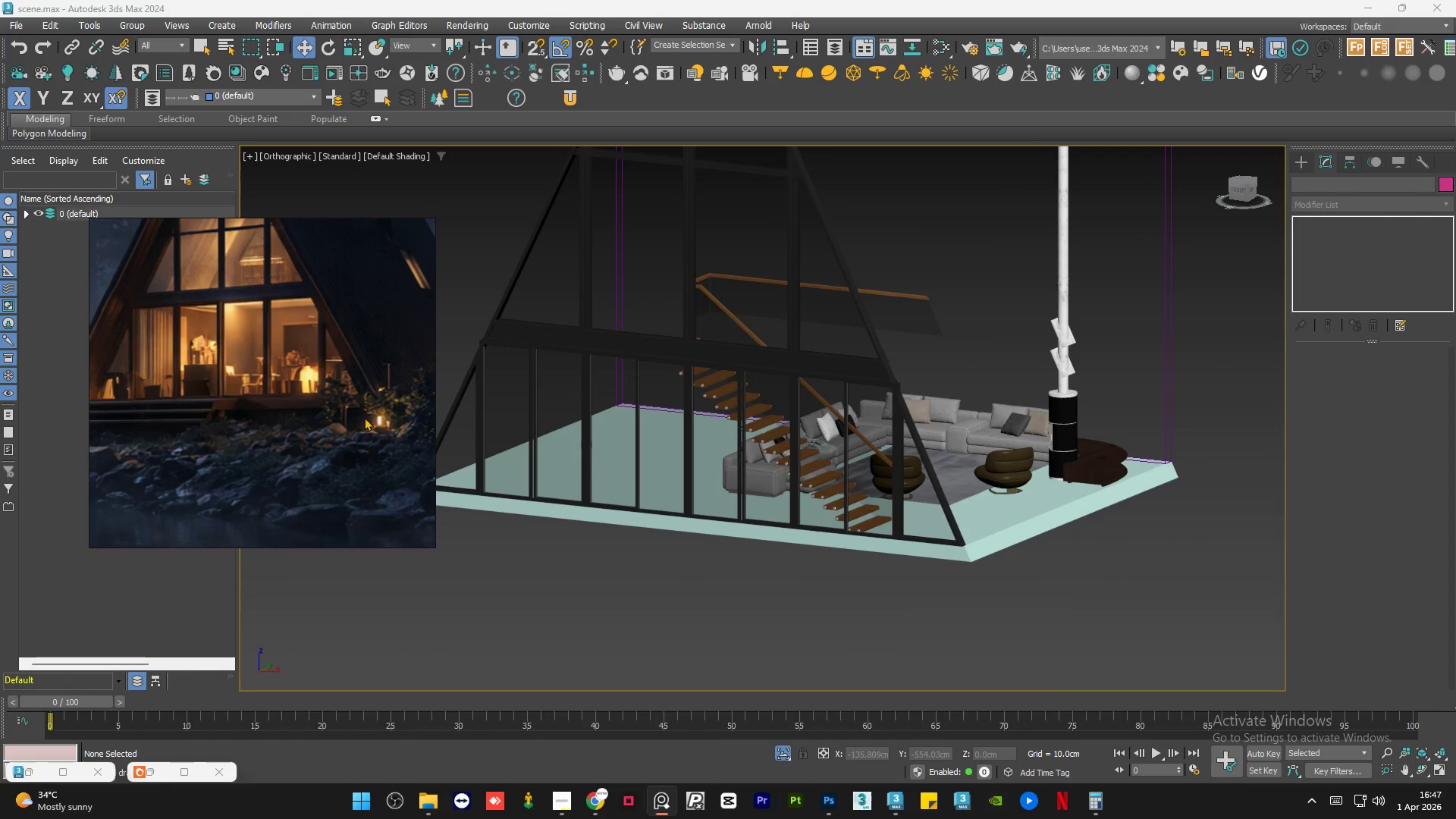 
scroll: coordinate [311, 390], scroll_direction: down, amount: 3.0
 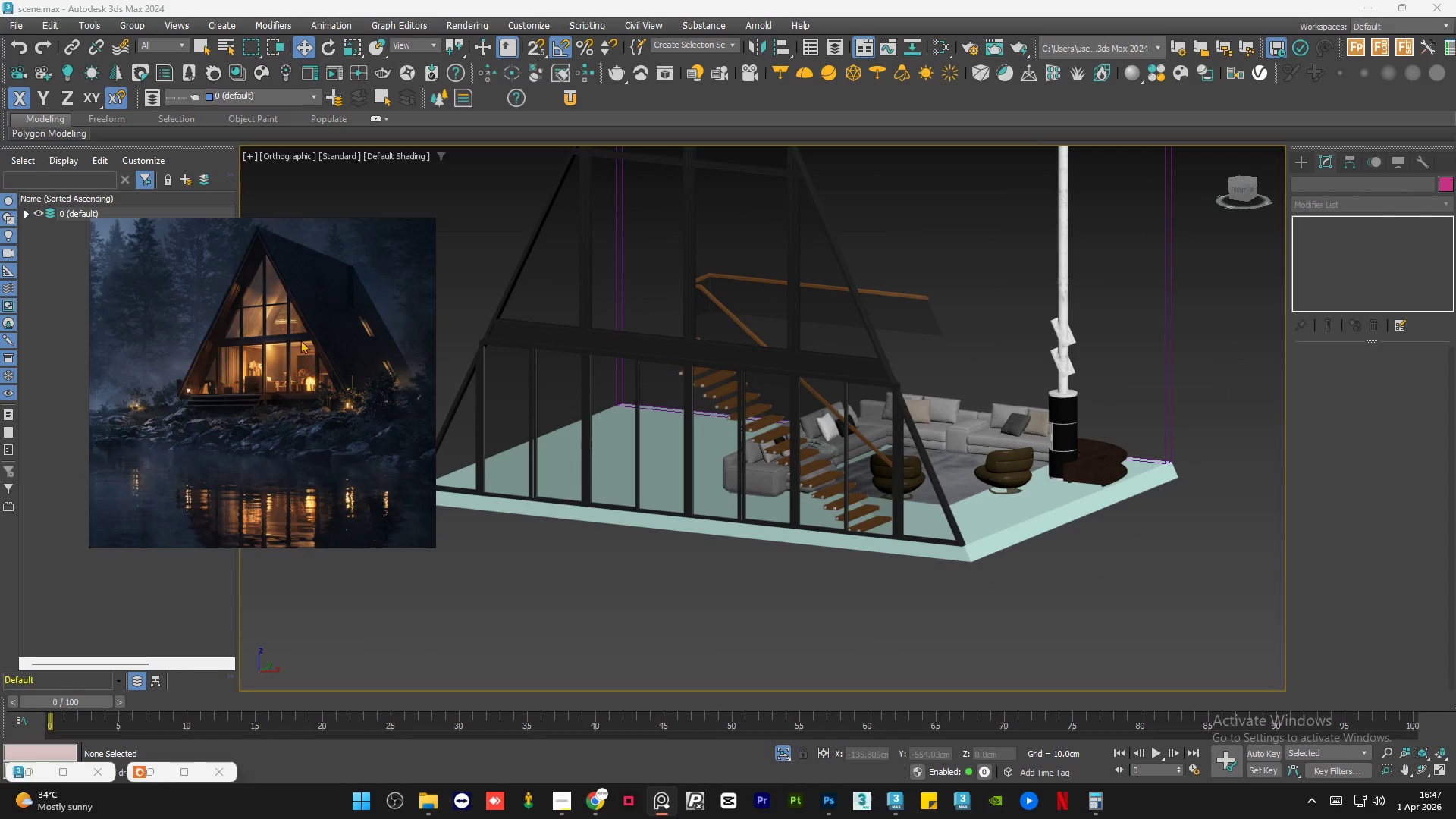 
scroll: coordinate [250, 372], scroll_direction: up, amount: 4.0
 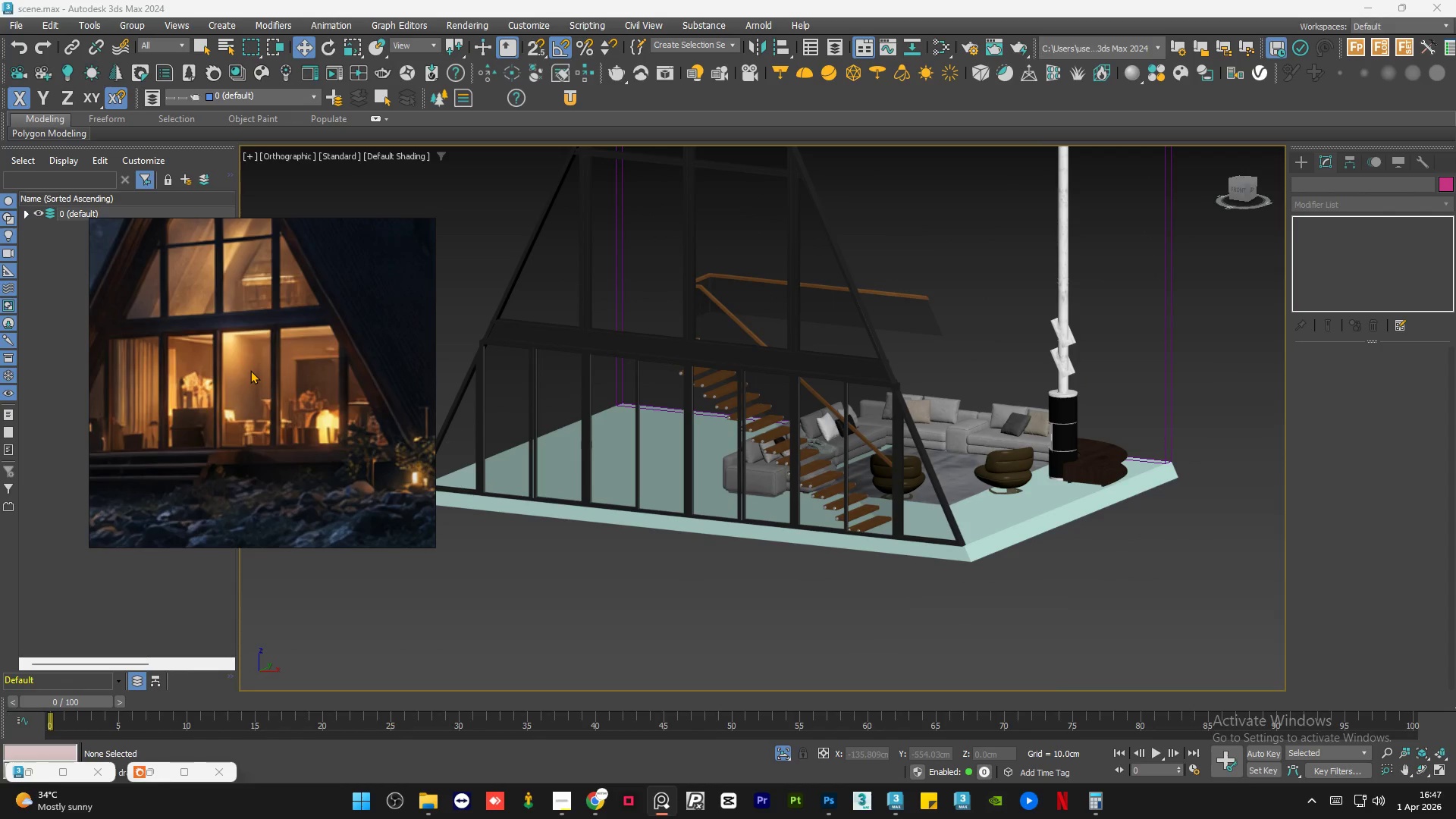 
scroll: coordinate [250, 370], scroll_direction: down, amount: 1.0
 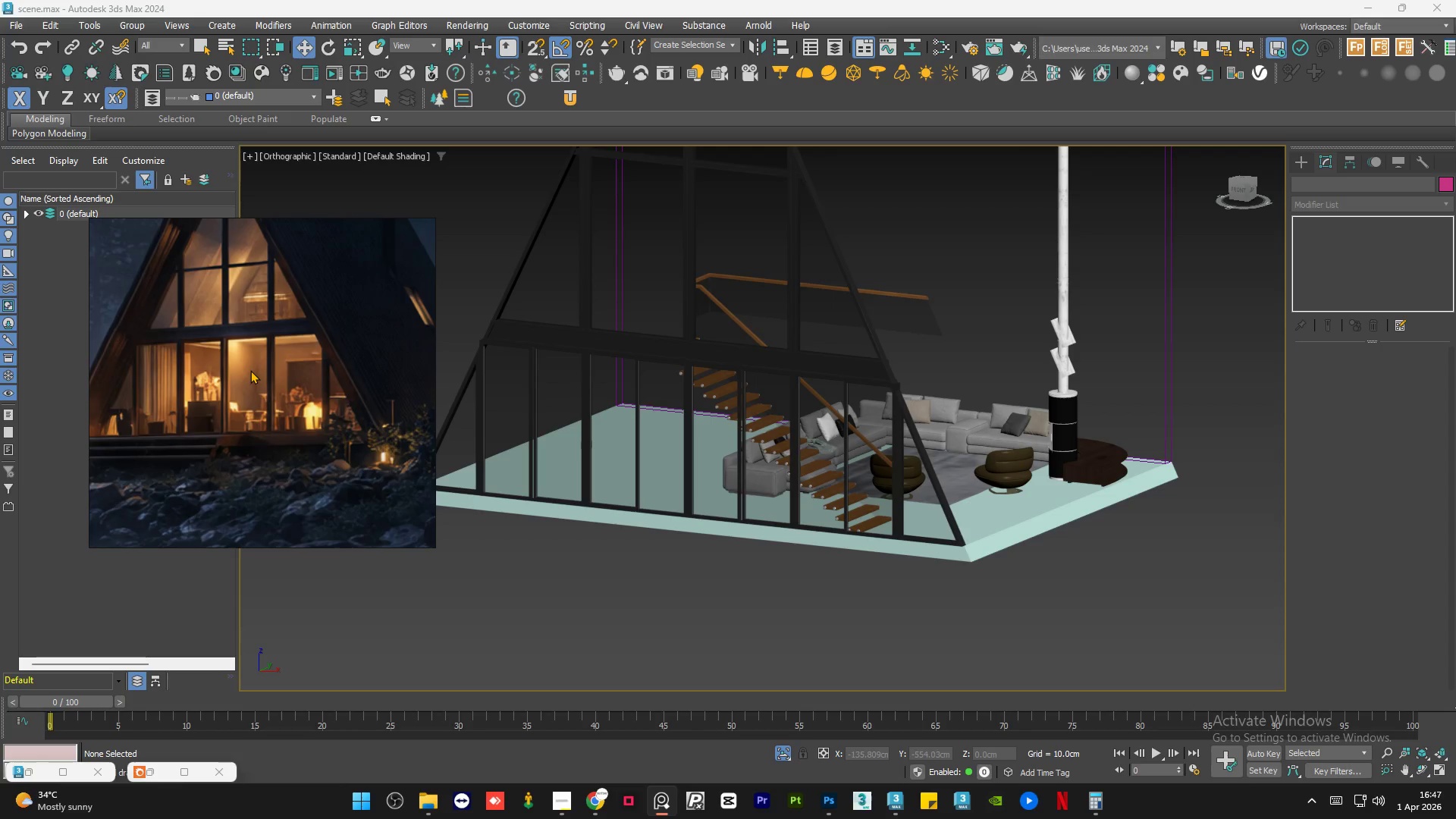 
scroll: coordinate [249, 371], scroll_direction: up, amount: 2.0
 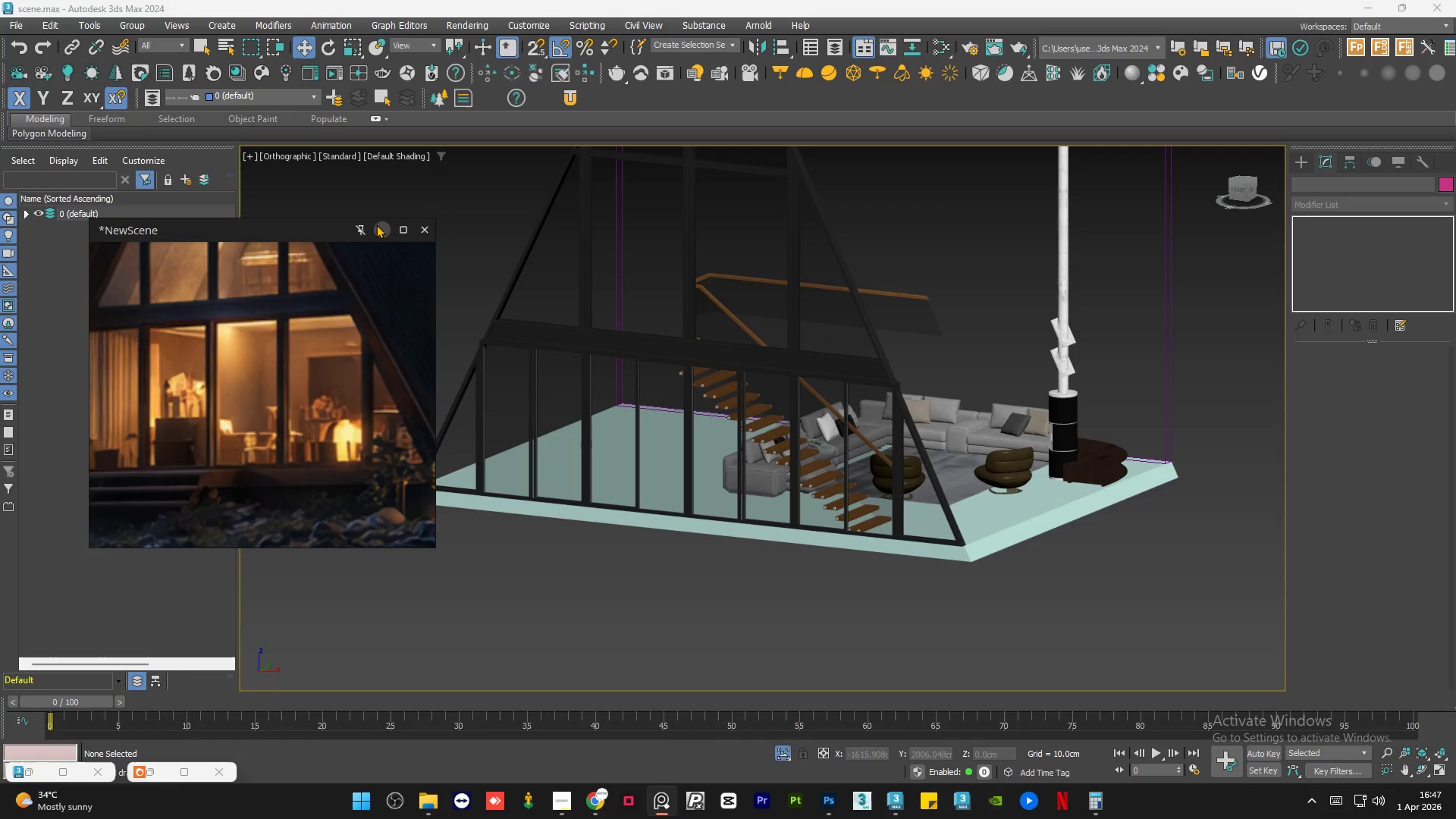 
left_click([377, 224])
 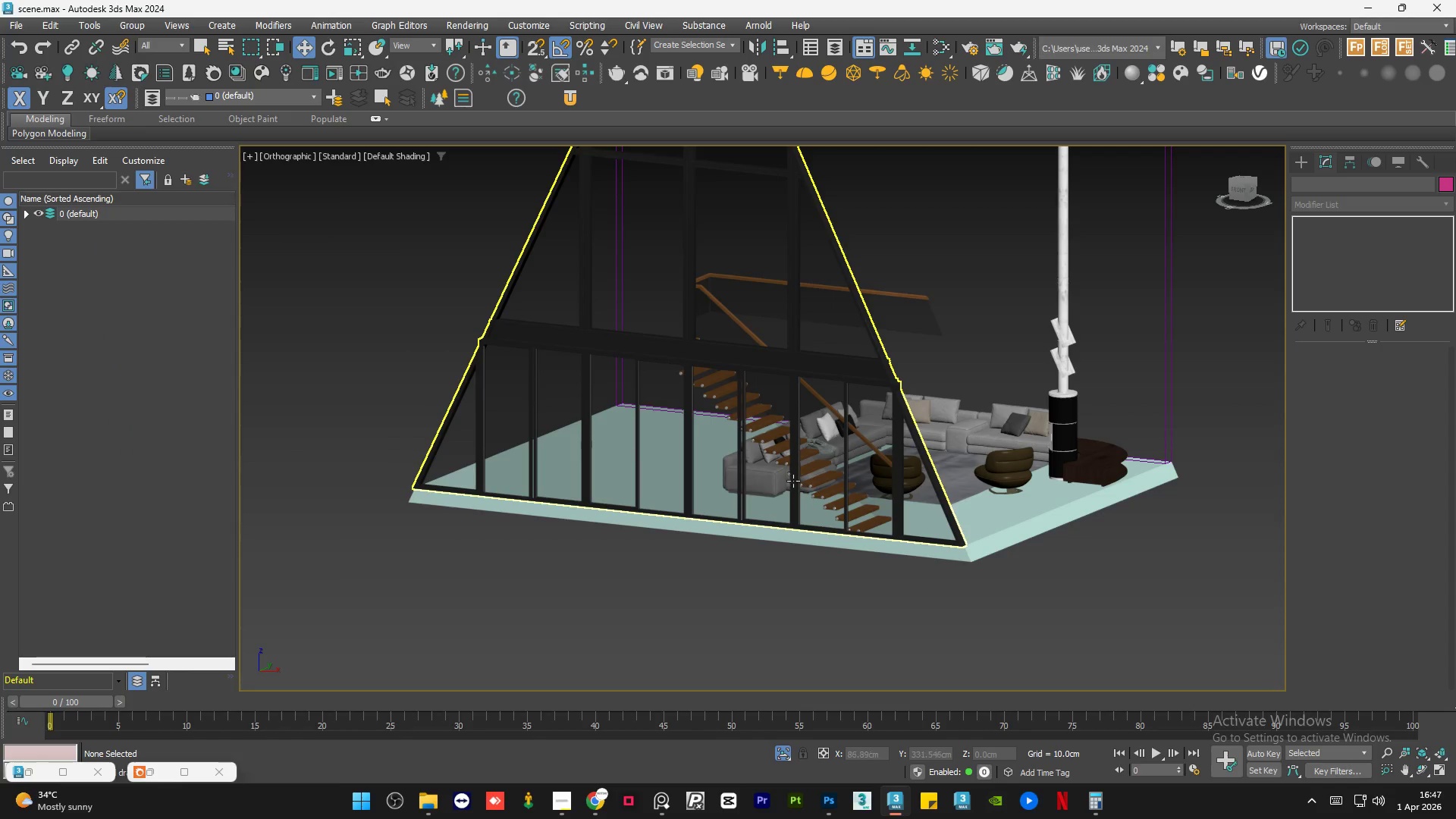 
hold_key(key=AltLeft, duration=1.5)
 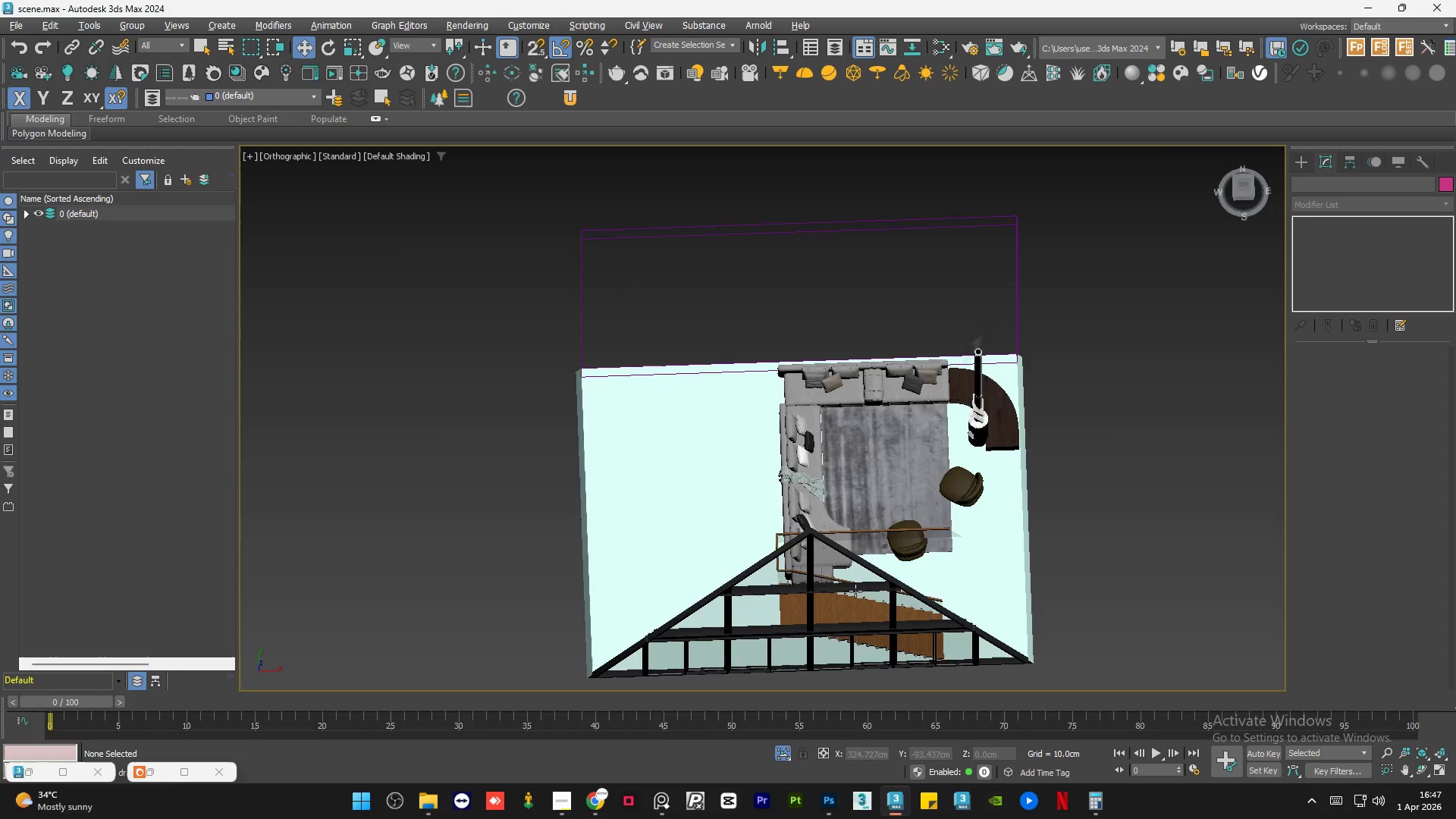 
scroll: coordinate [793, 481], scroll_direction: down, amount: 1.0
 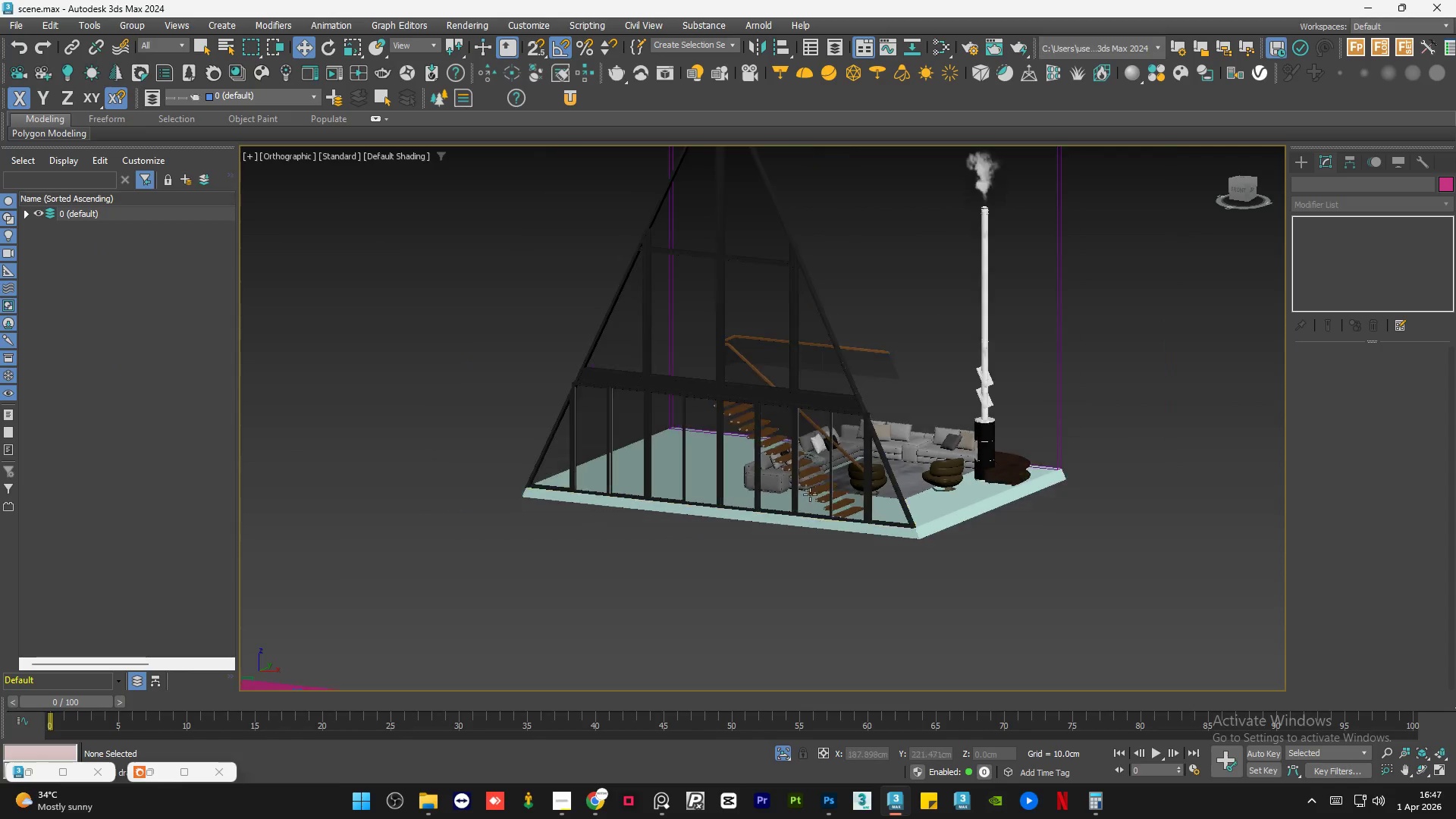 
key(Alt+AltLeft)
 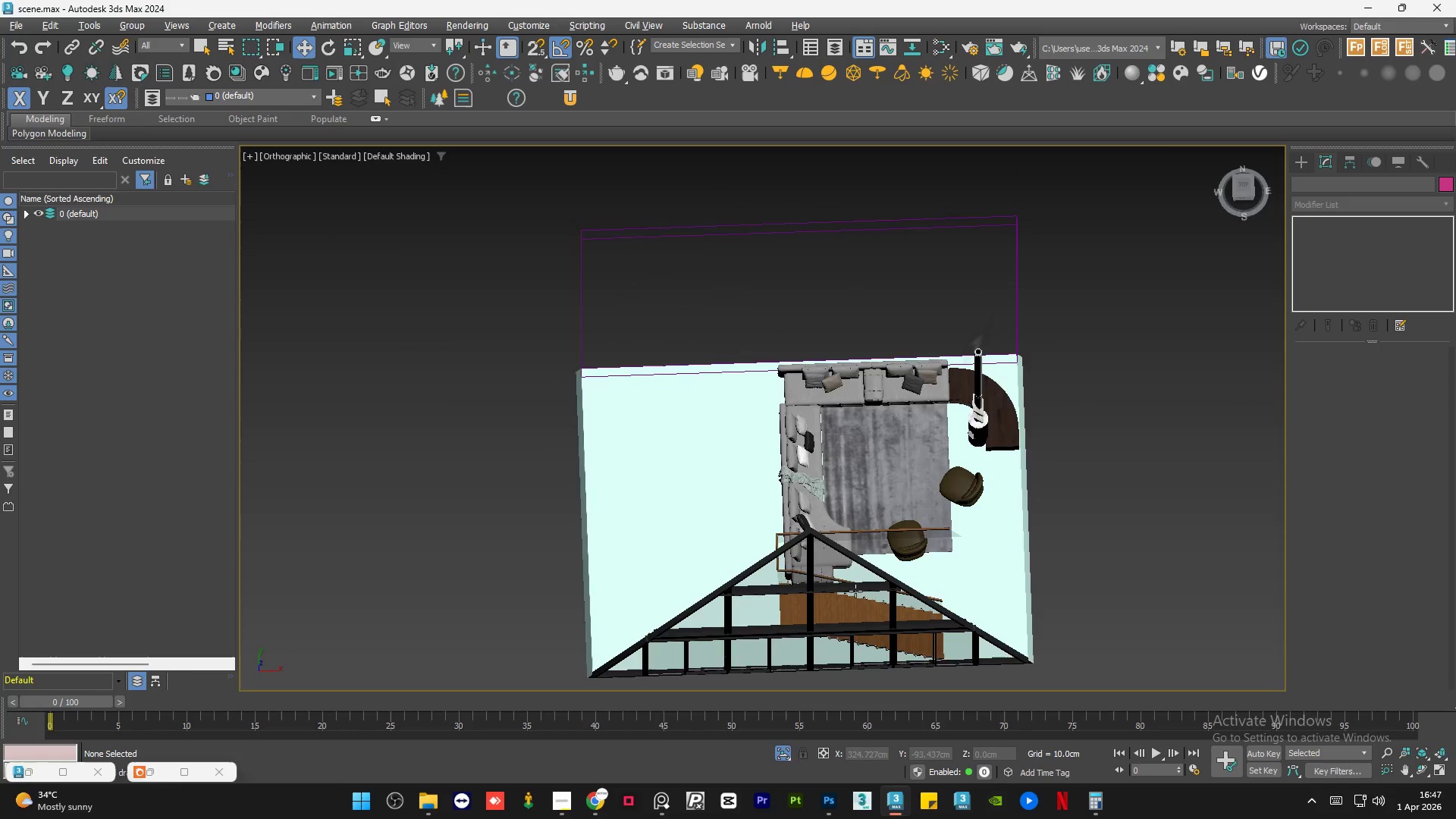 
key(Alt+AltLeft)
 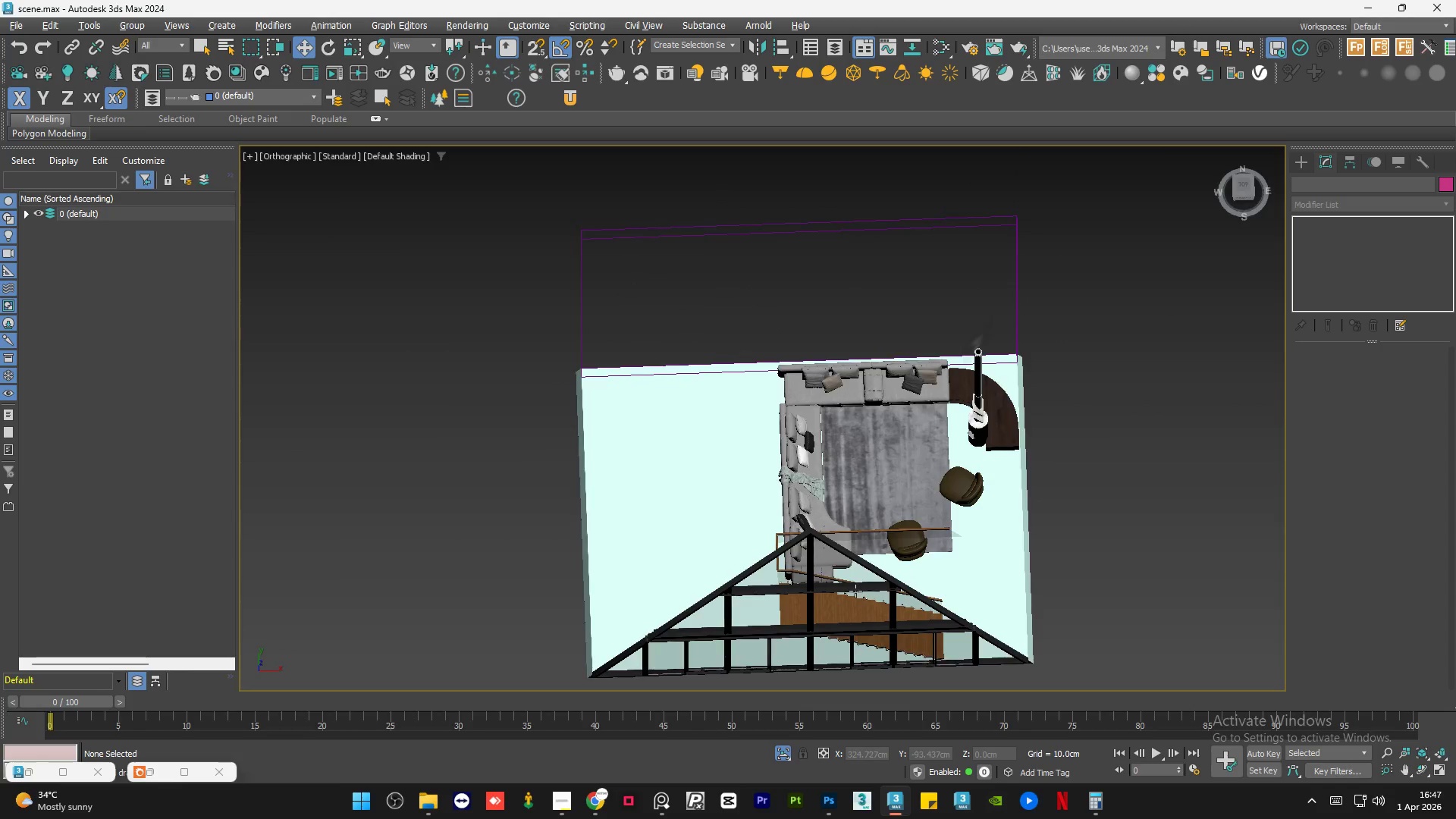 
key(Alt+AltLeft)
 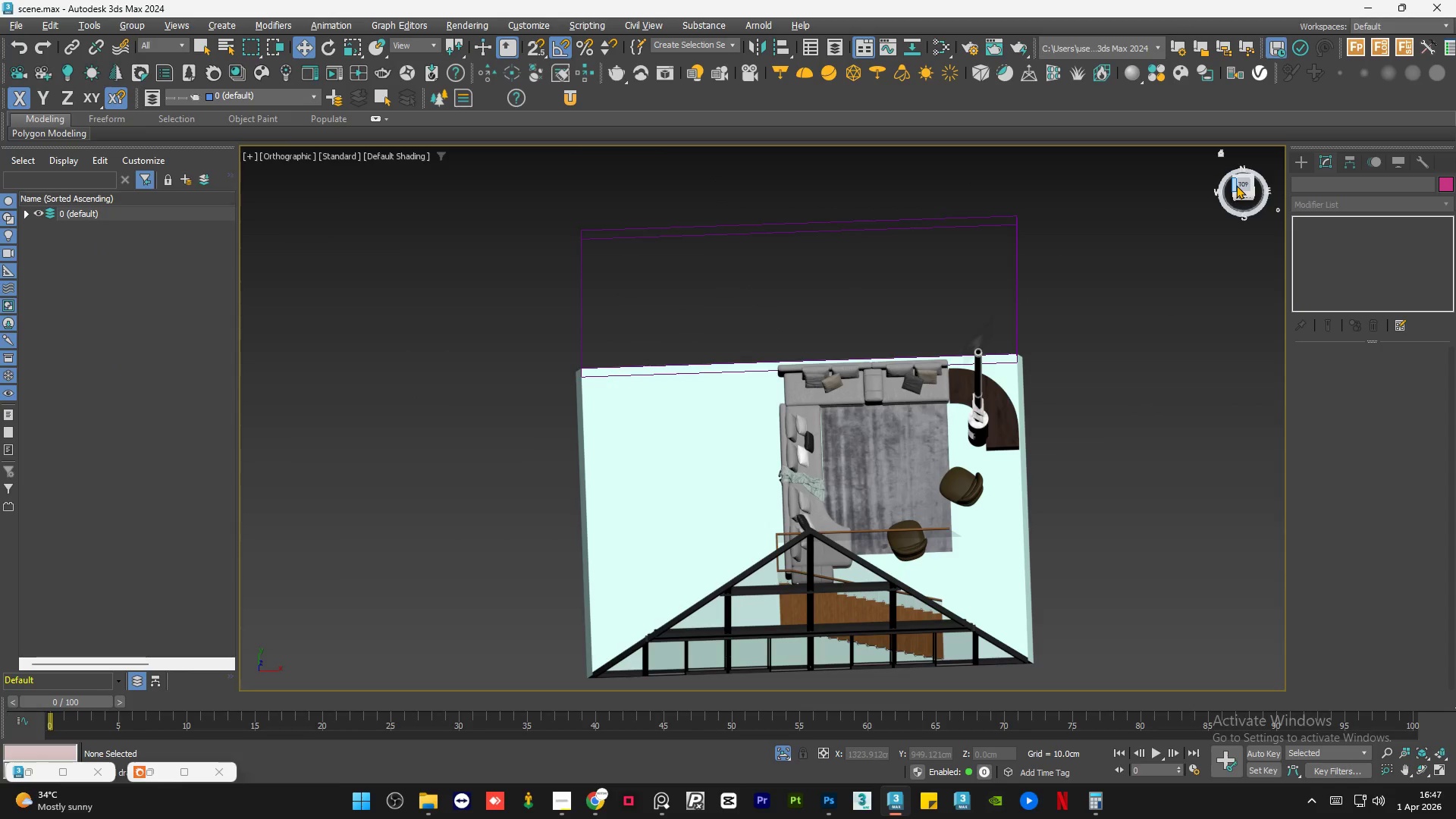 
left_click([1240, 183])
 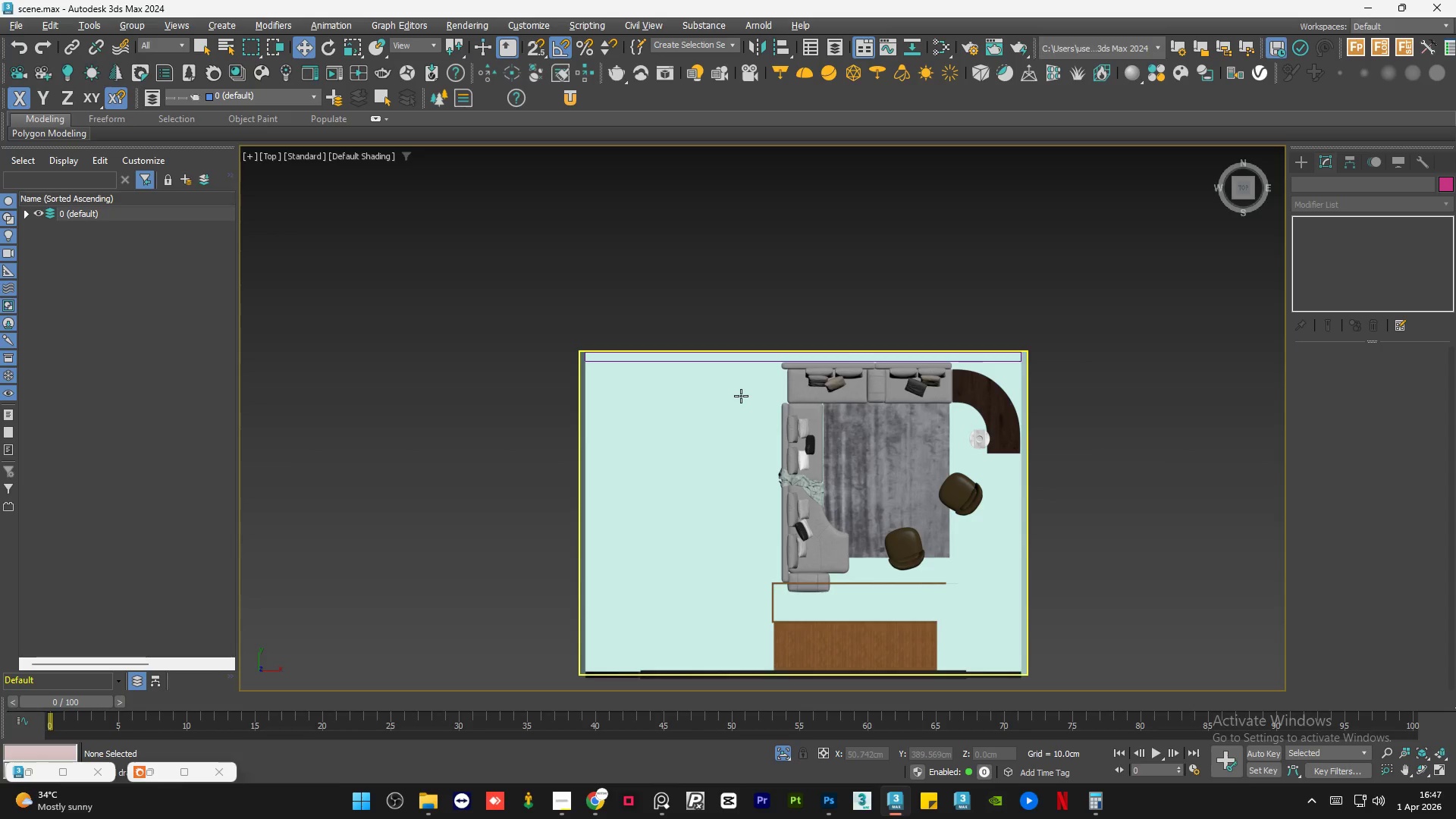 
wait(5.69)
 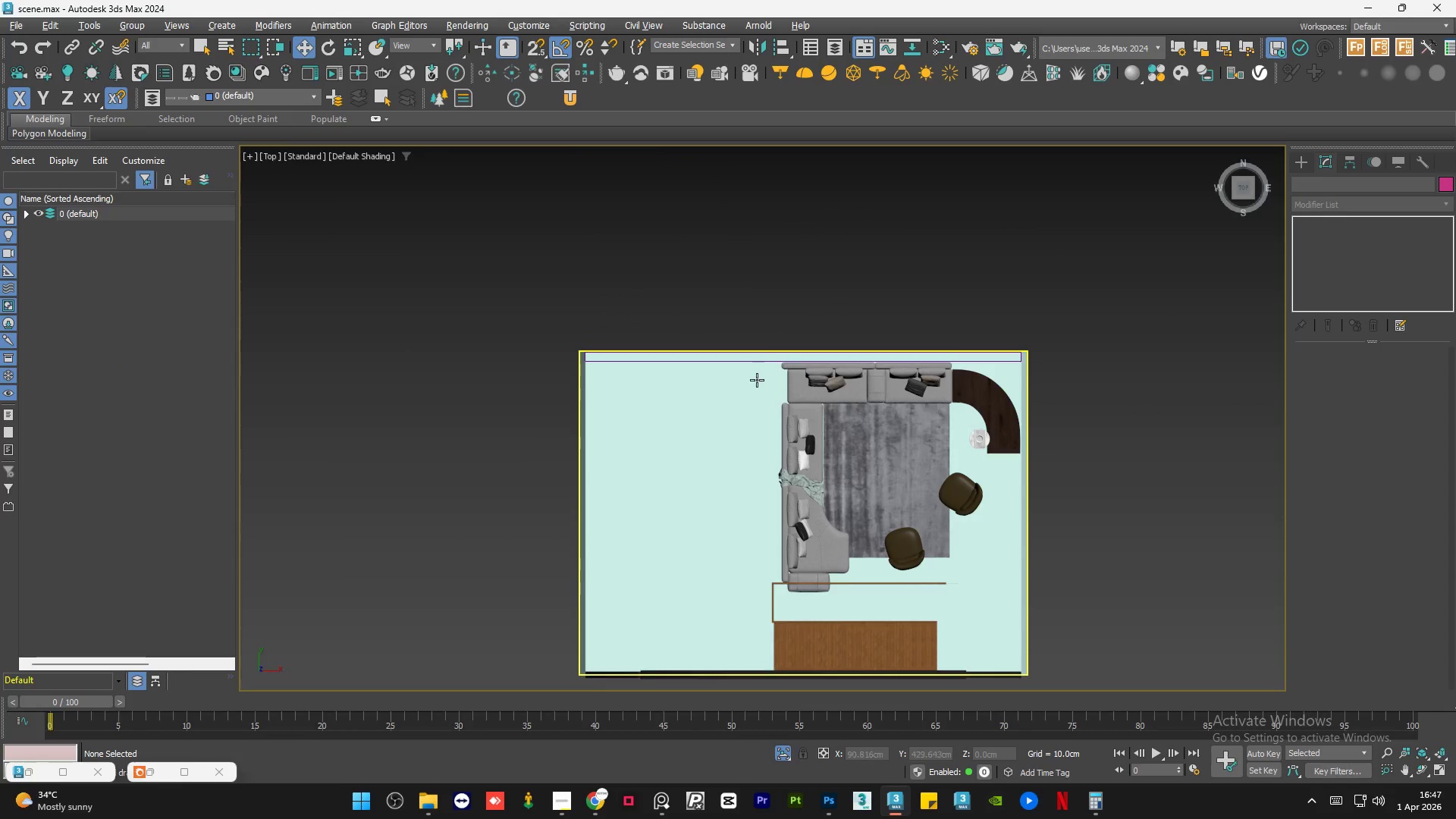 
scroll: coordinate [742, 378], scroll_direction: up, amount: 1.0
 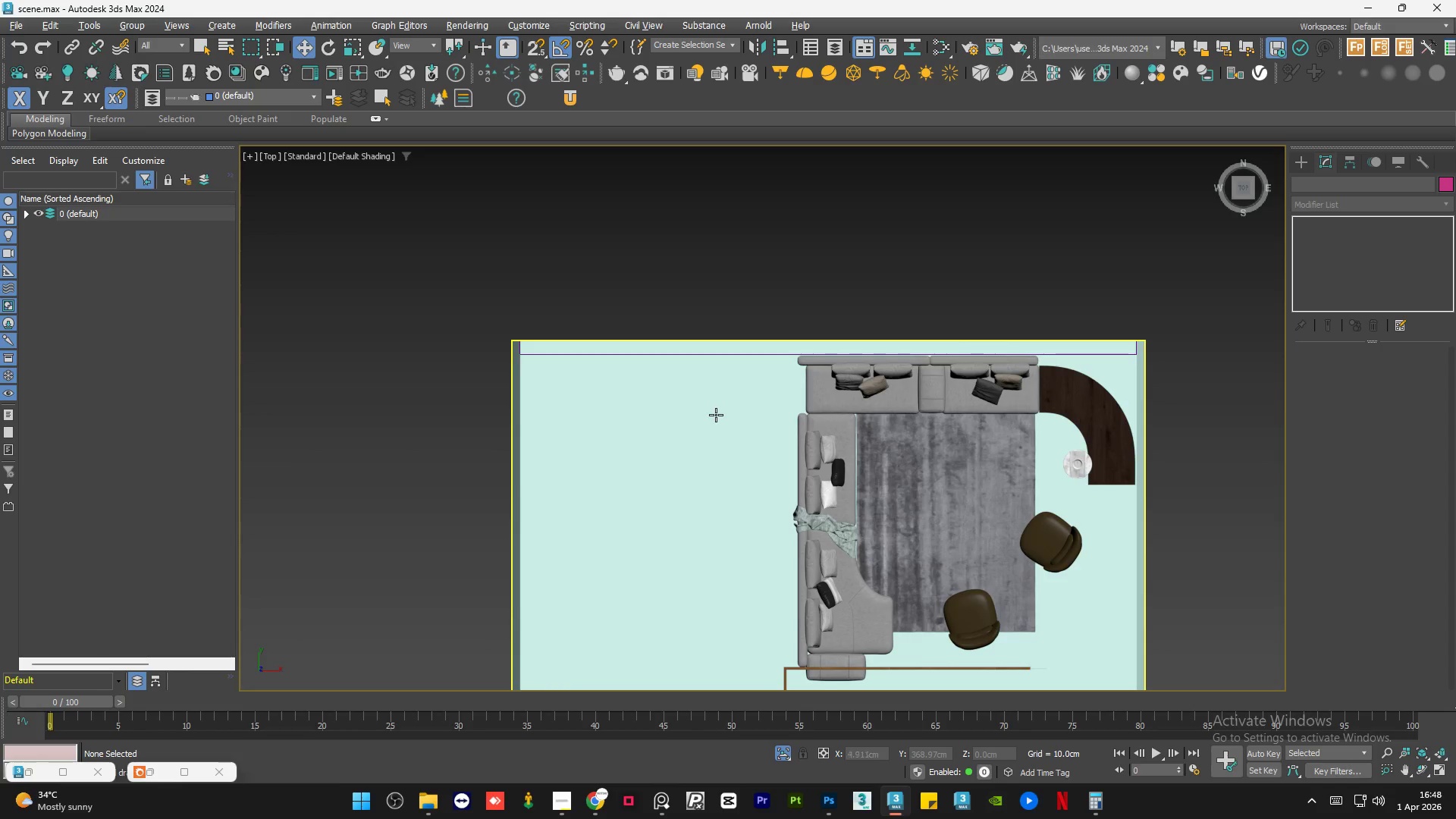 
scroll: coordinate [741, 400], scroll_direction: down, amount: 2.0
 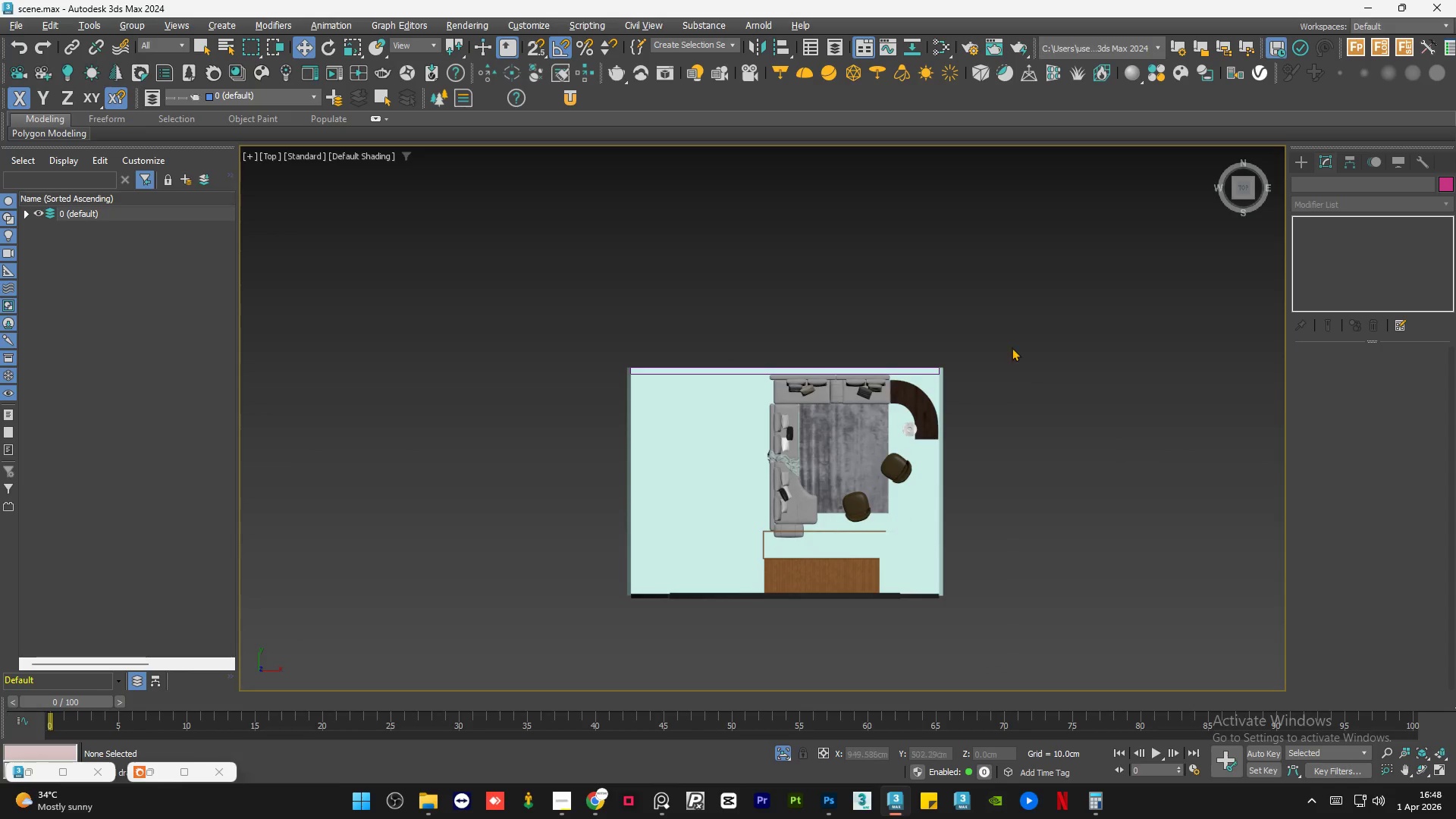 
left_click_drag(start_coordinate=[1074, 249], to_coordinate=[548, 618])
 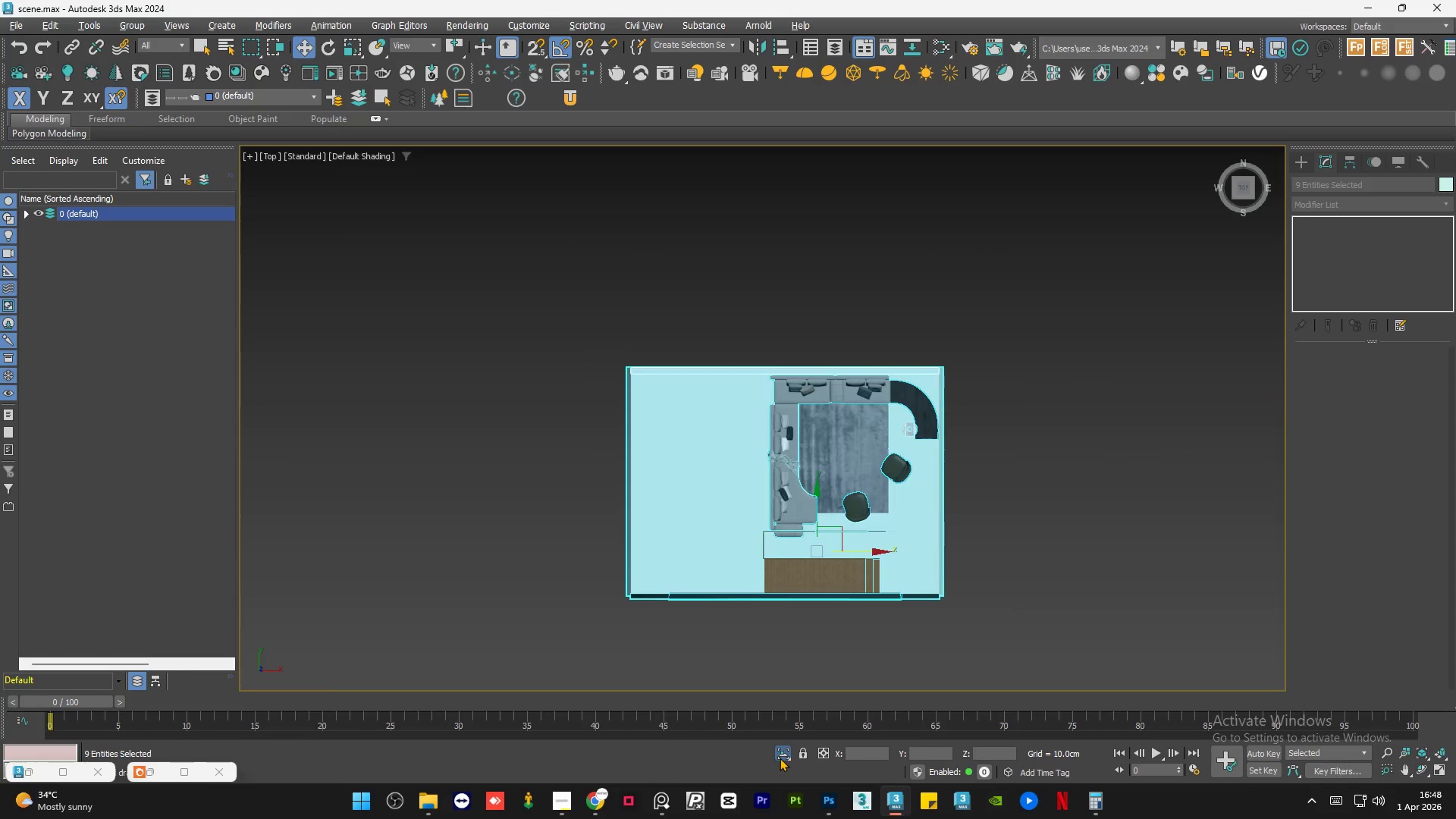 
double_click([780, 758])
 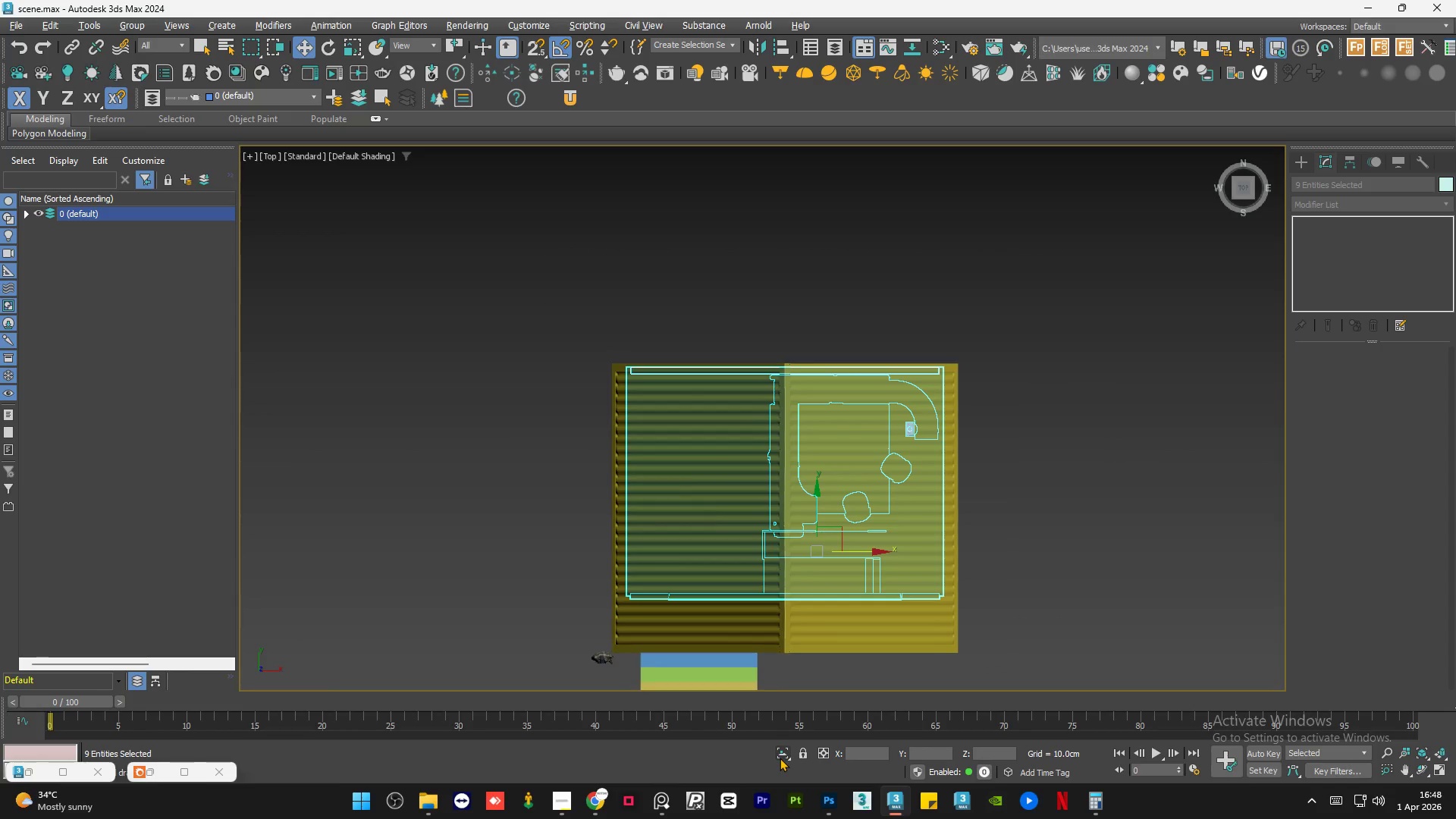 
hold_key(key=AltLeft, duration=1.14)
 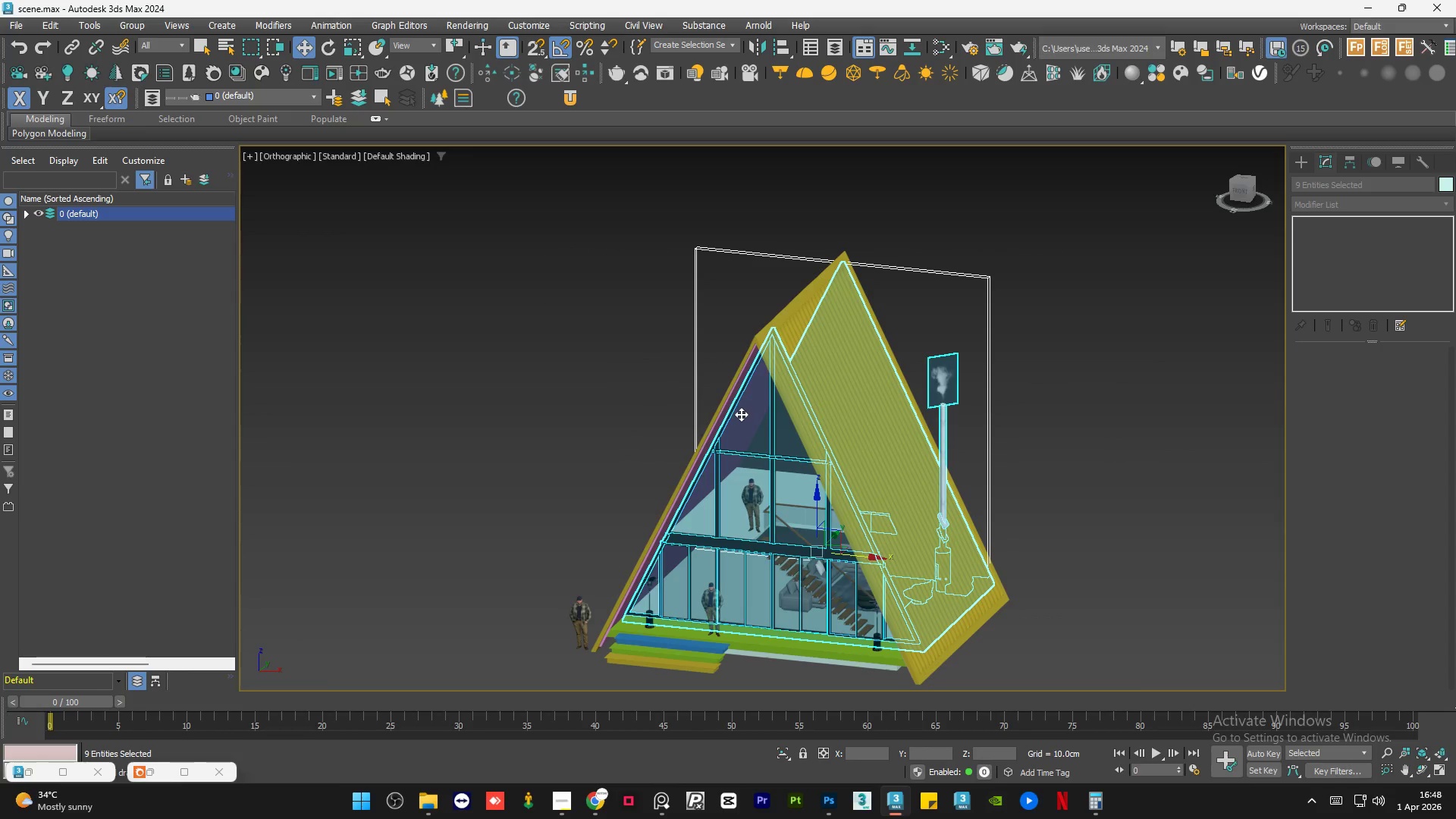 
hold_key(key=ControlLeft, duration=0.8)
left_click([730, 403])
 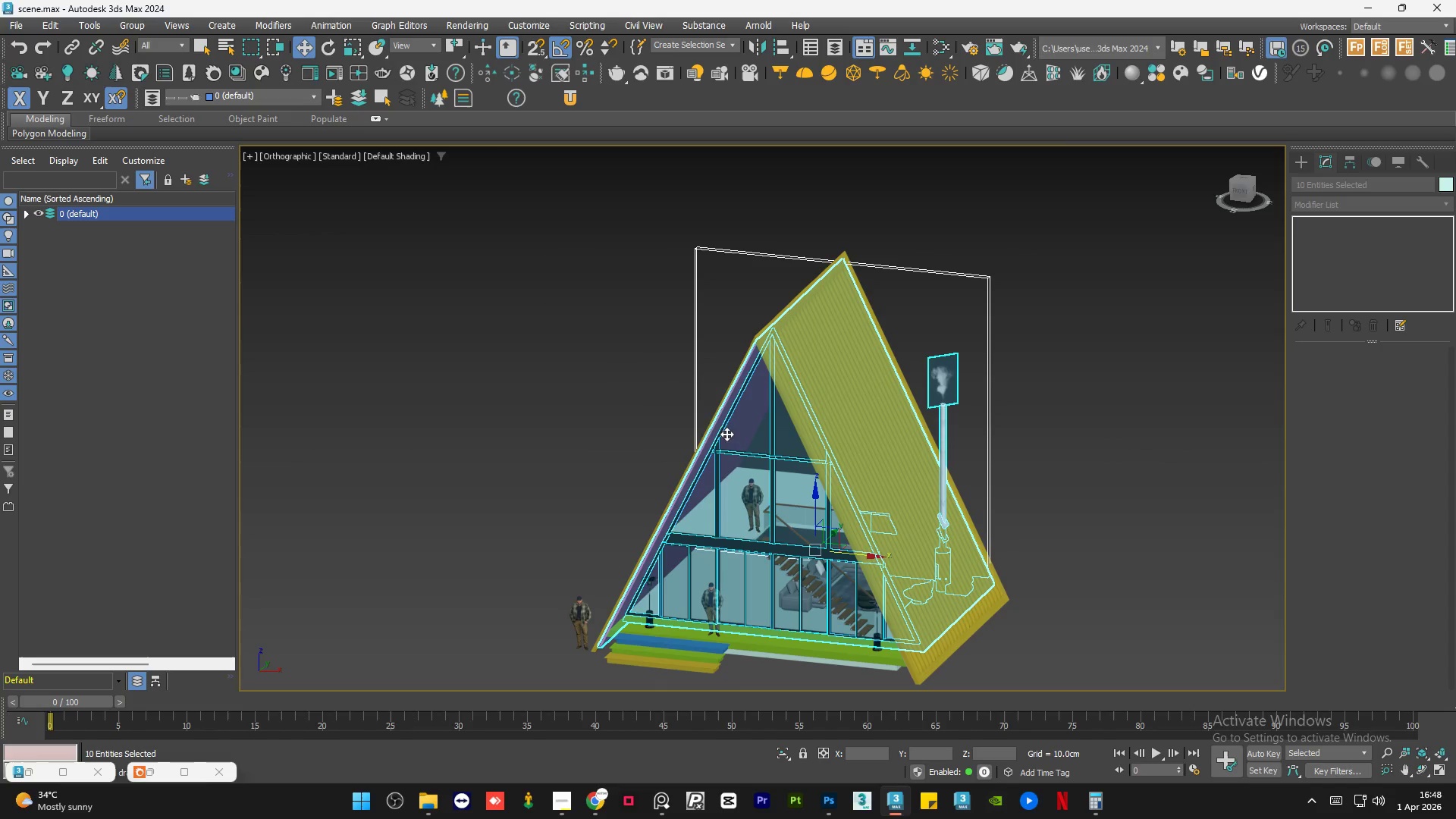 
key(Alt+Q)
 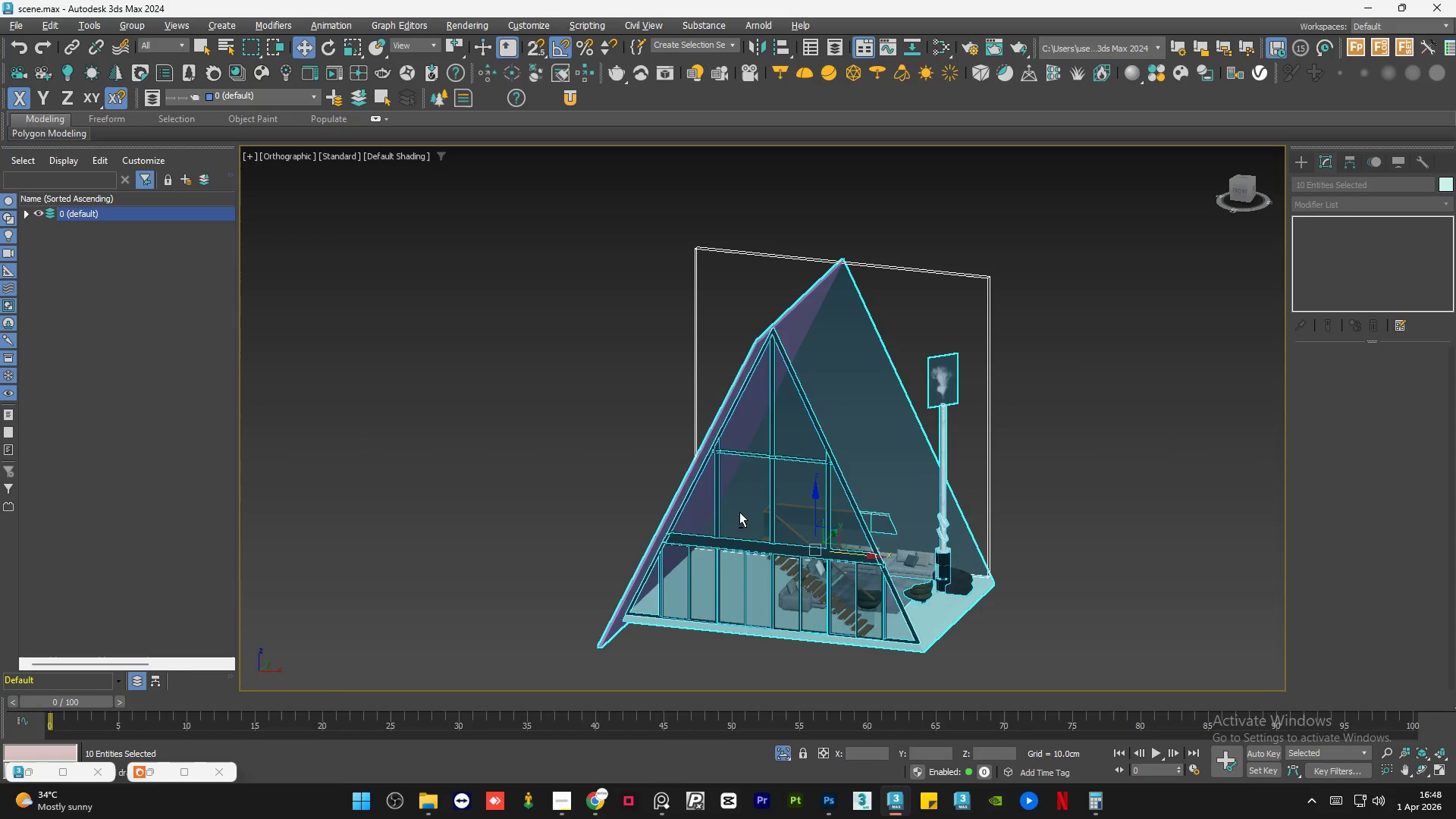 
hold_key(key=AltLeft, duration=0.69)
 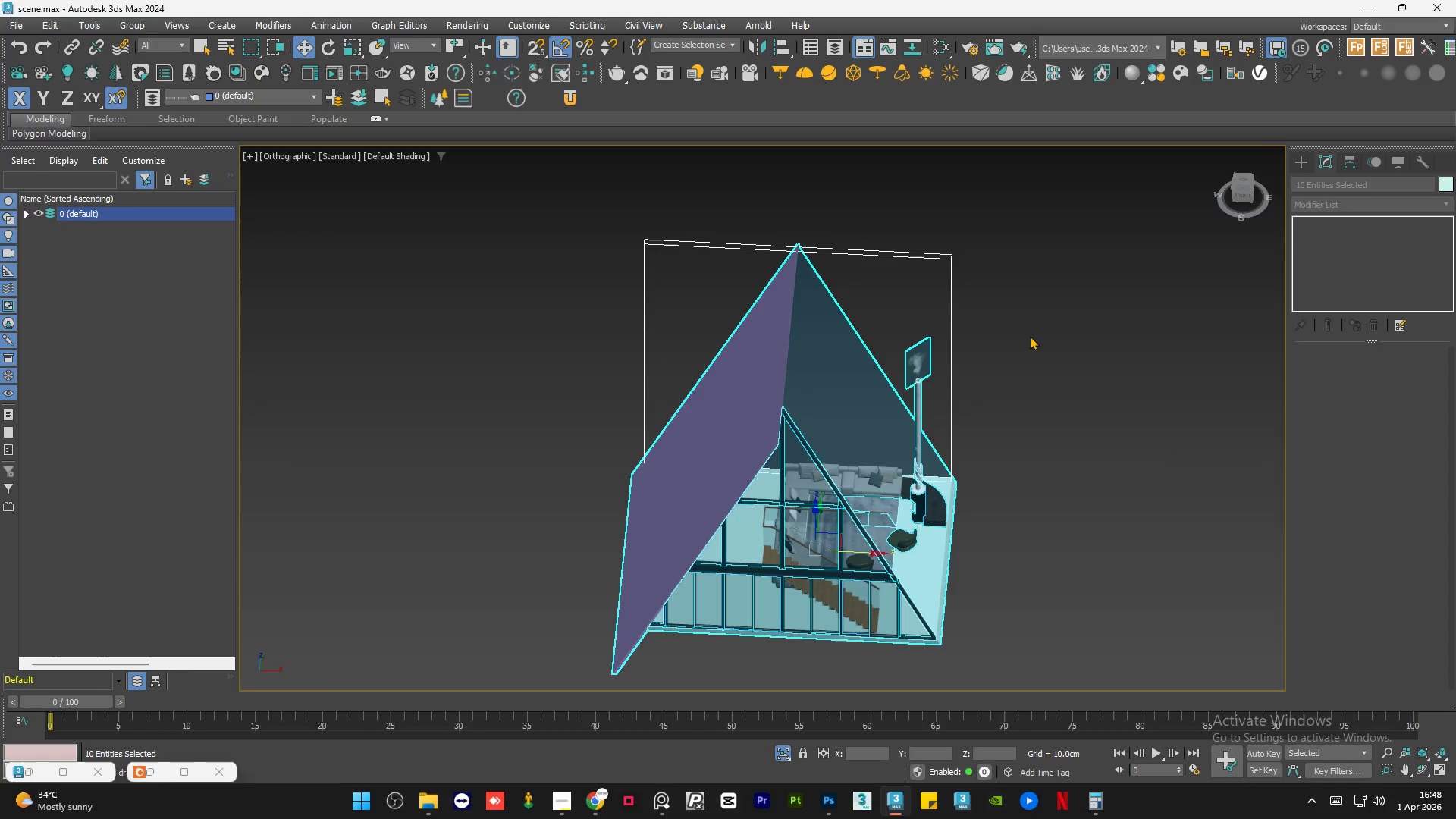 
left_click([1030, 336])
 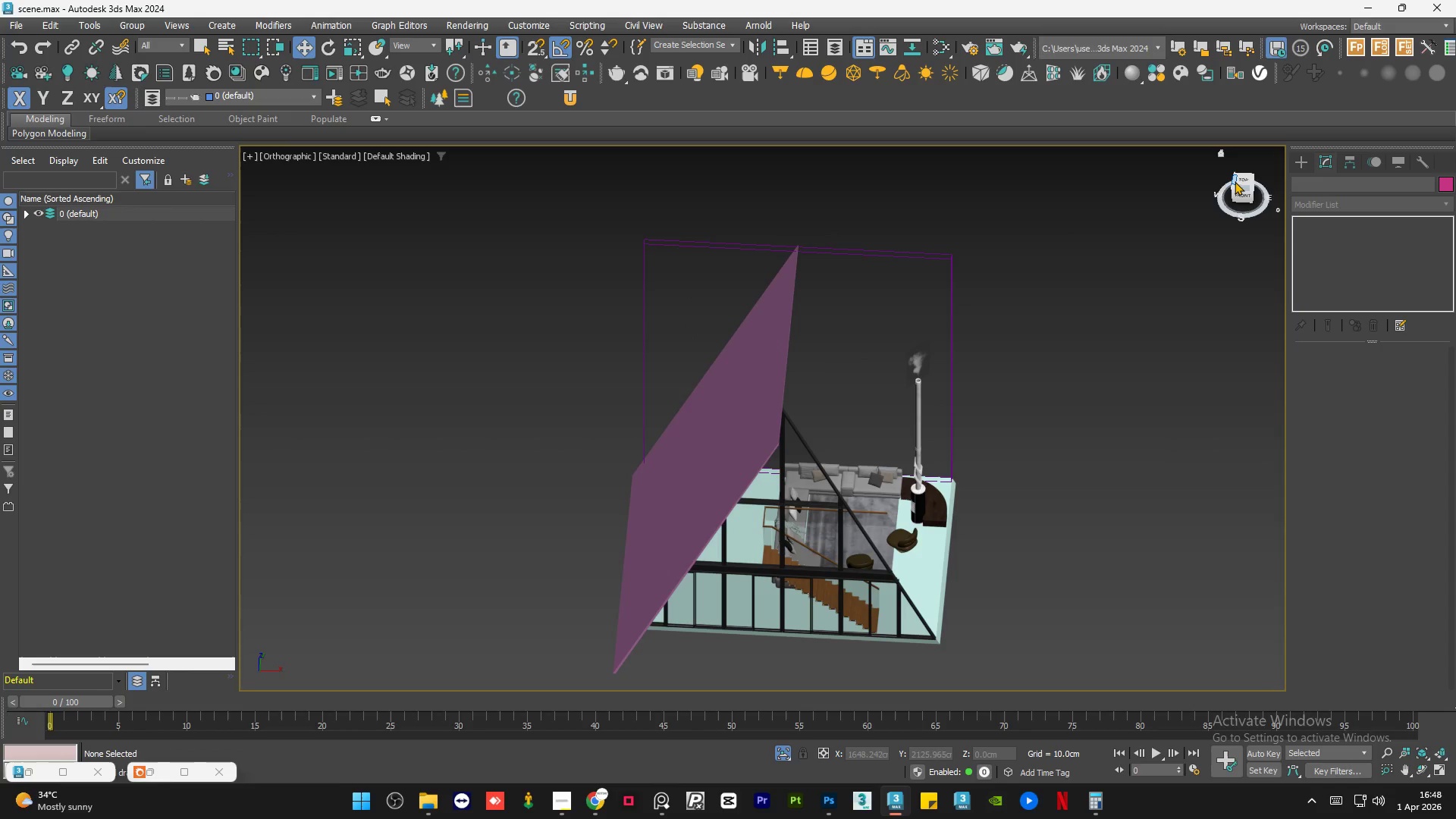 
left_click([1240, 180])
 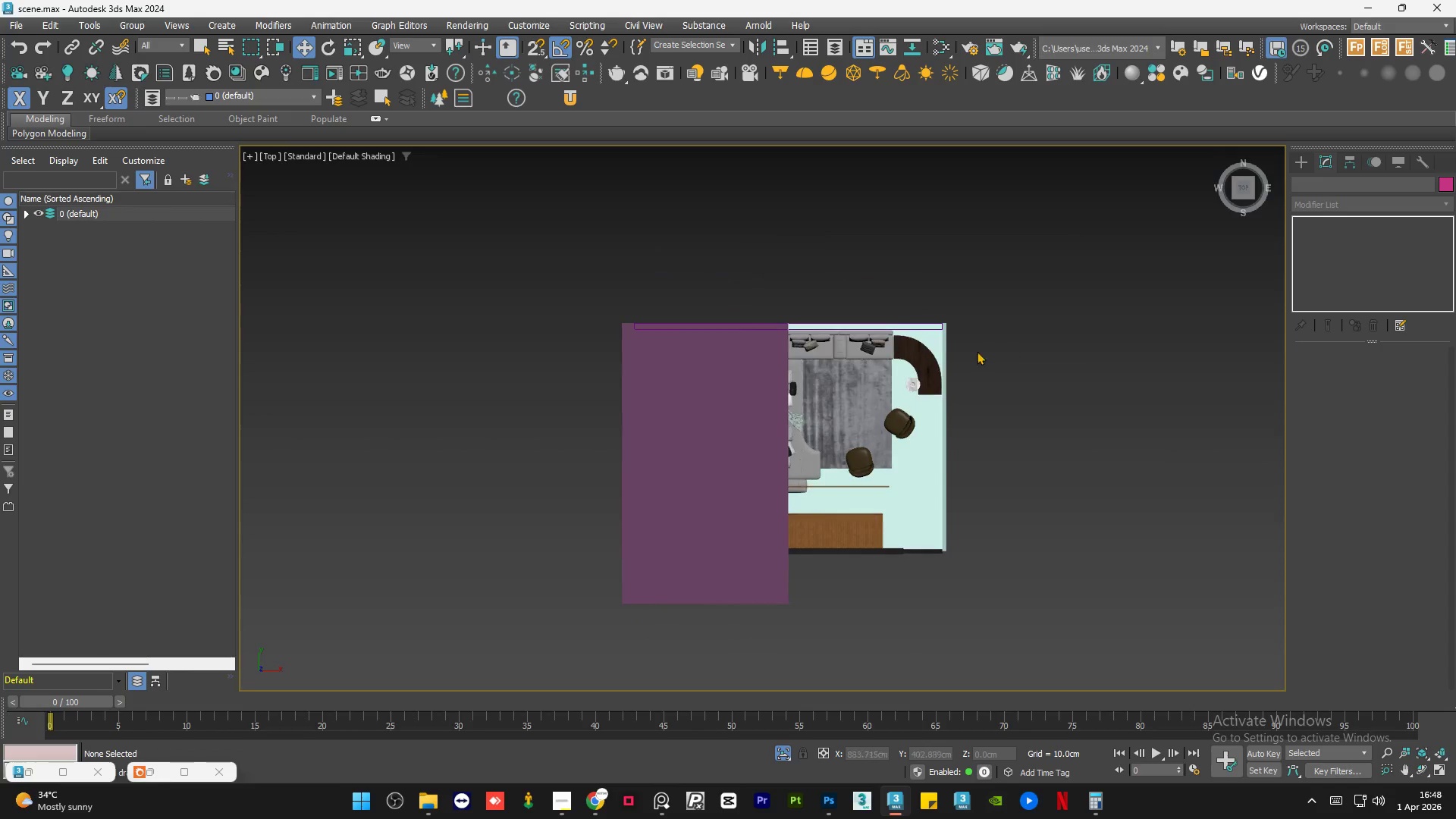 
hold_key(key=AltLeft, duration=1.06)
 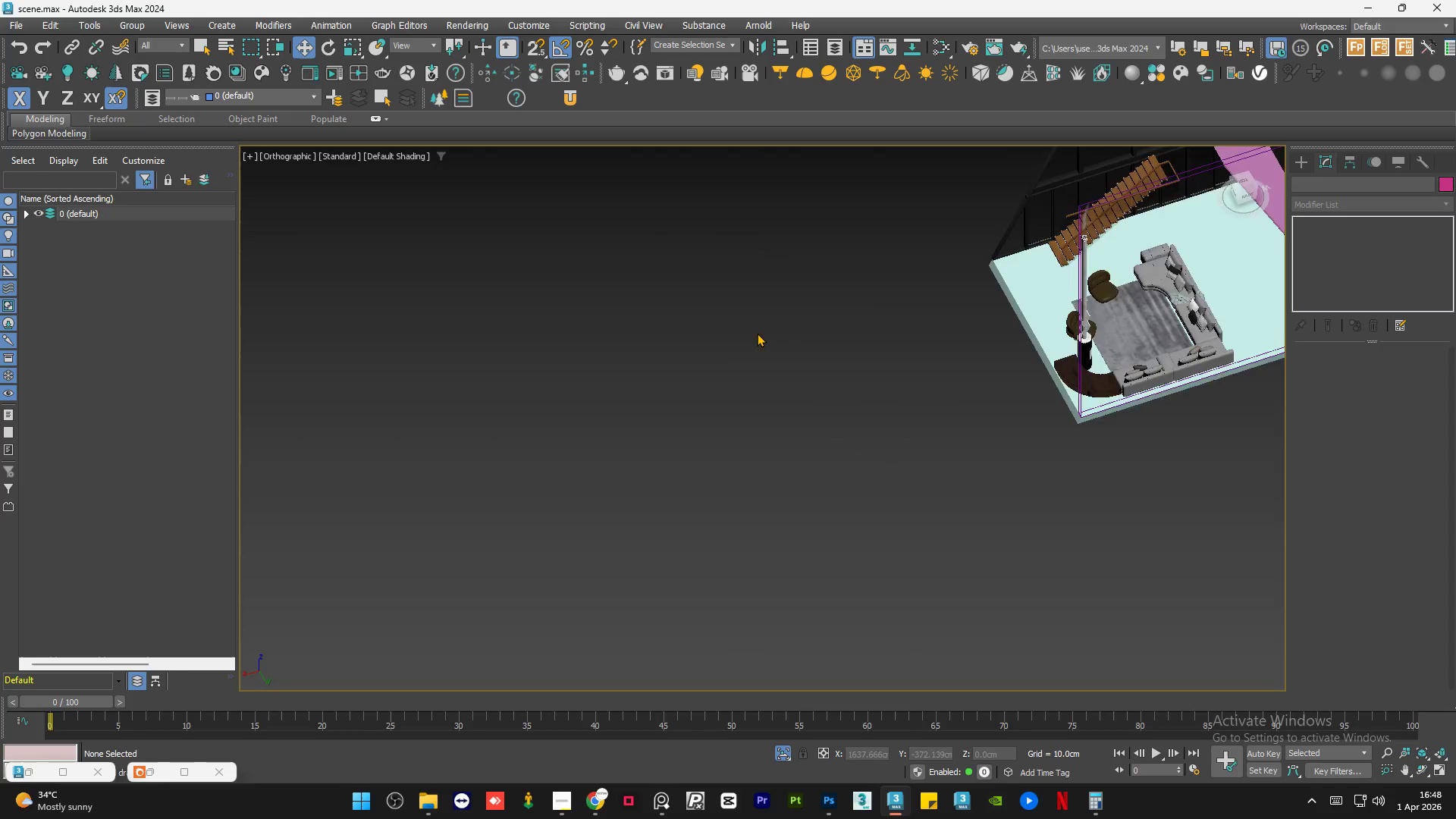 
hold_key(key=AltLeft, duration=1.5)
 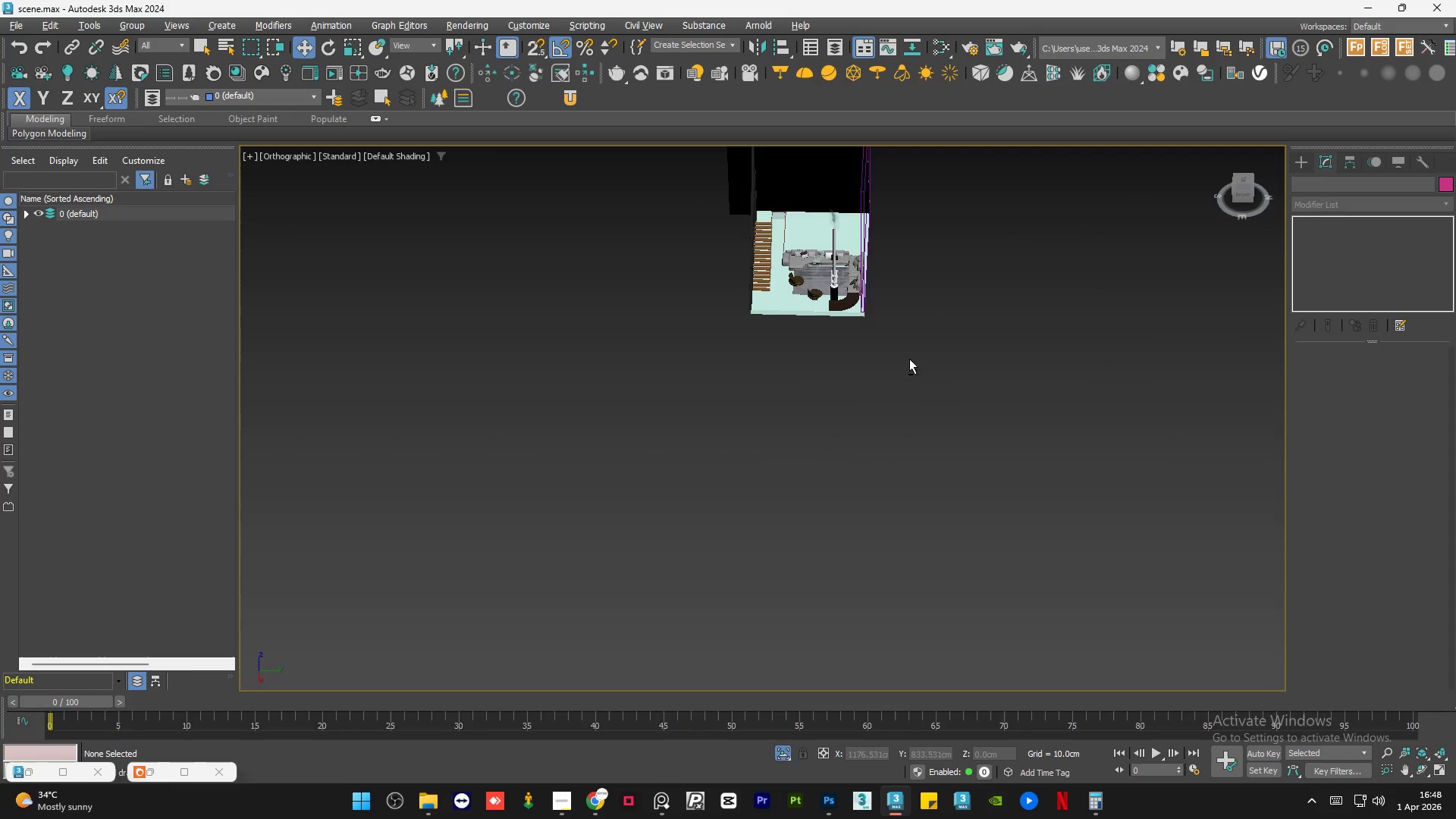 
scroll: coordinate [718, 339], scroll_direction: down, amount: 2.0
 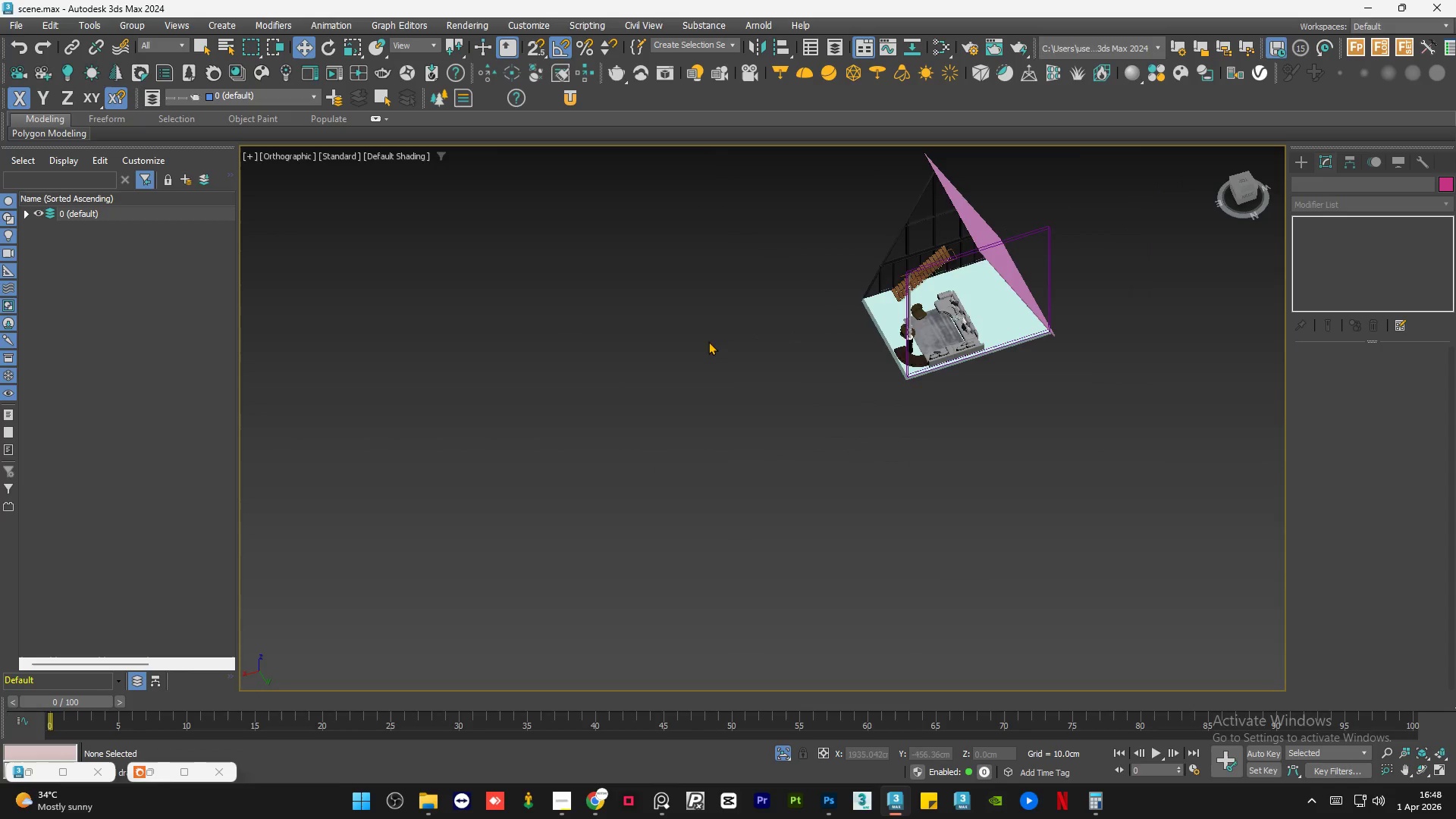 
key(Alt+AltLeft)
 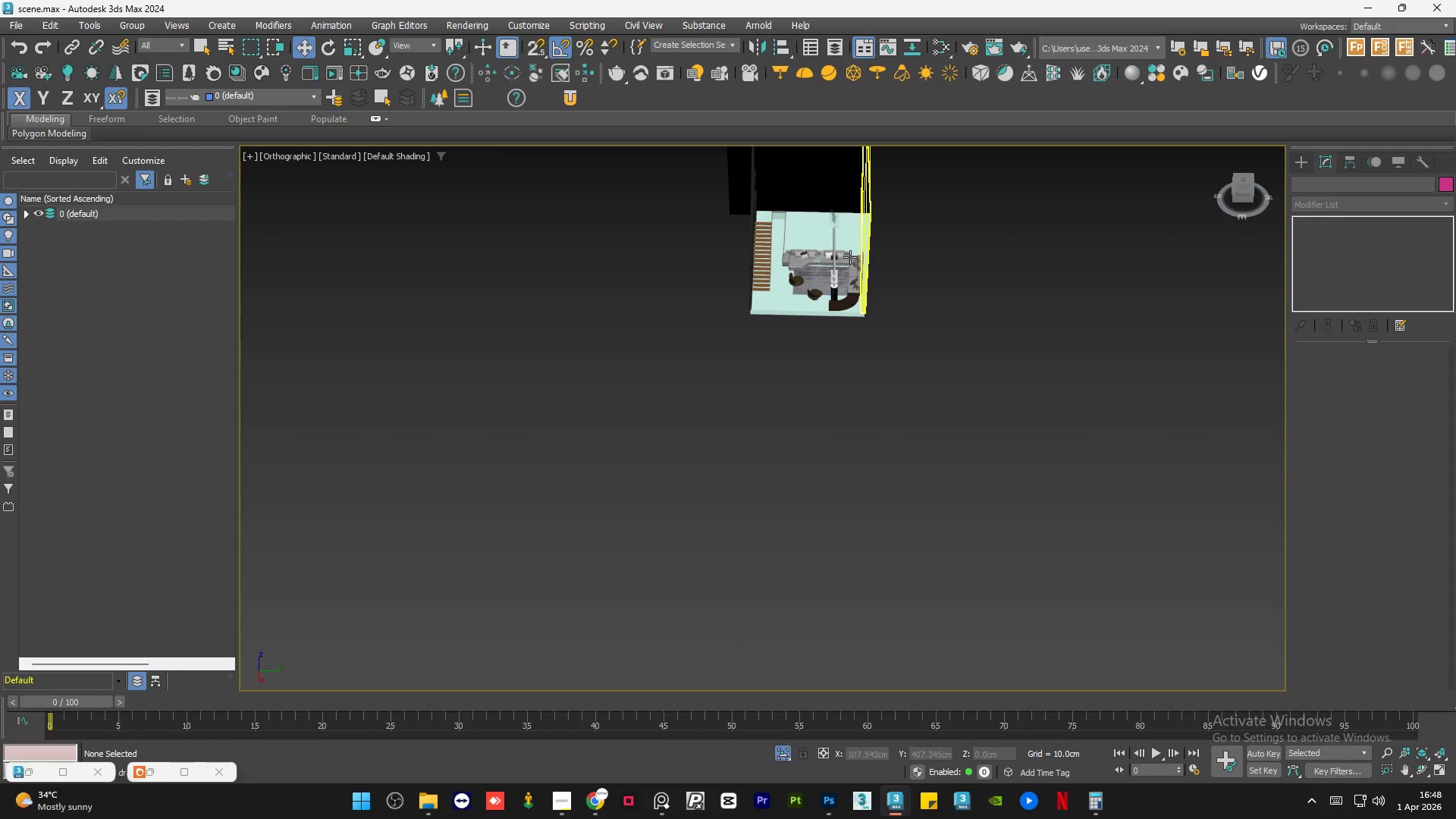 
scroll: coordinate [830, 259], scroll_direction: up, amount: 5.0
 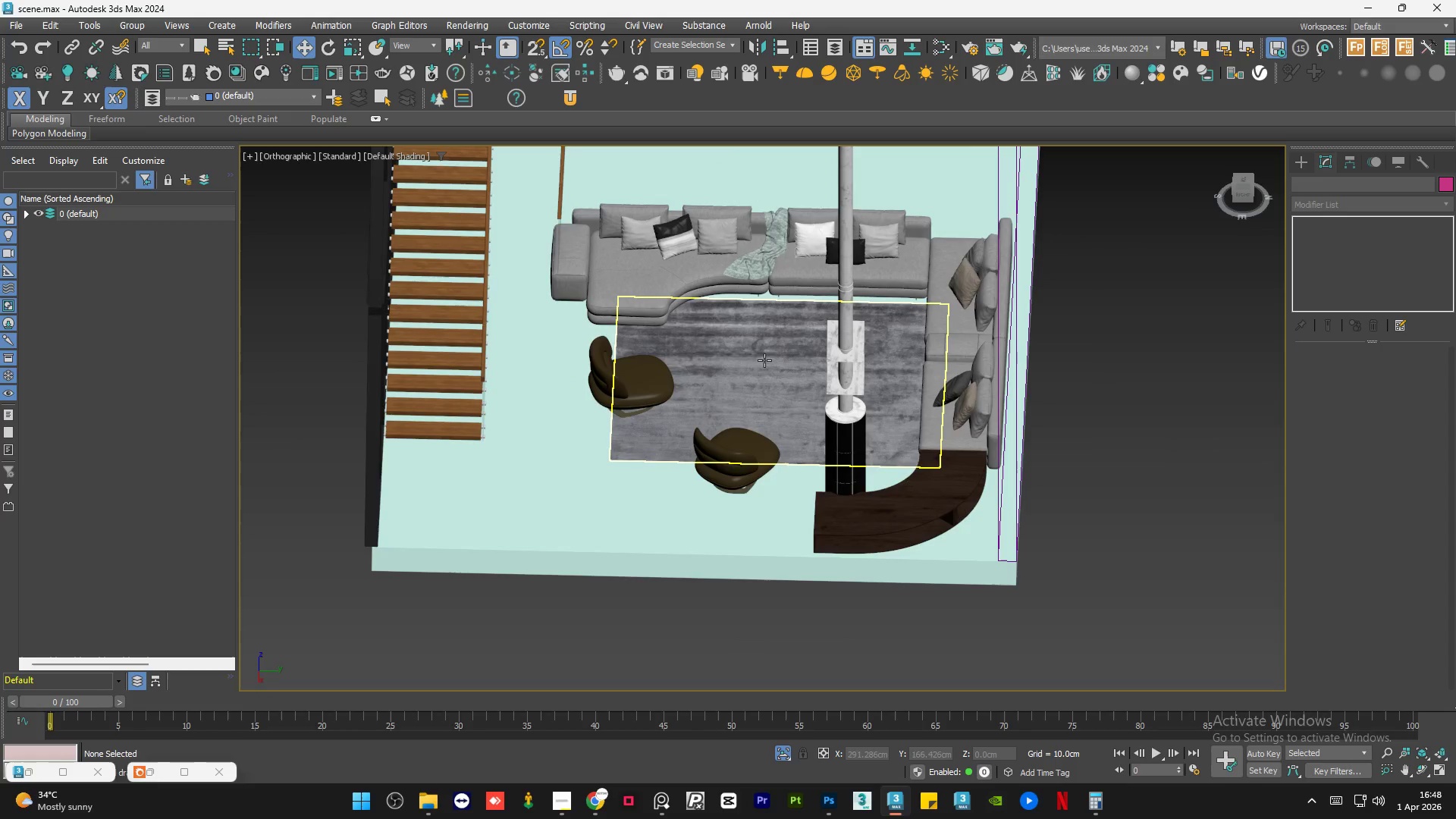 
hold_key(key=AltLeft, duration=1.5)
 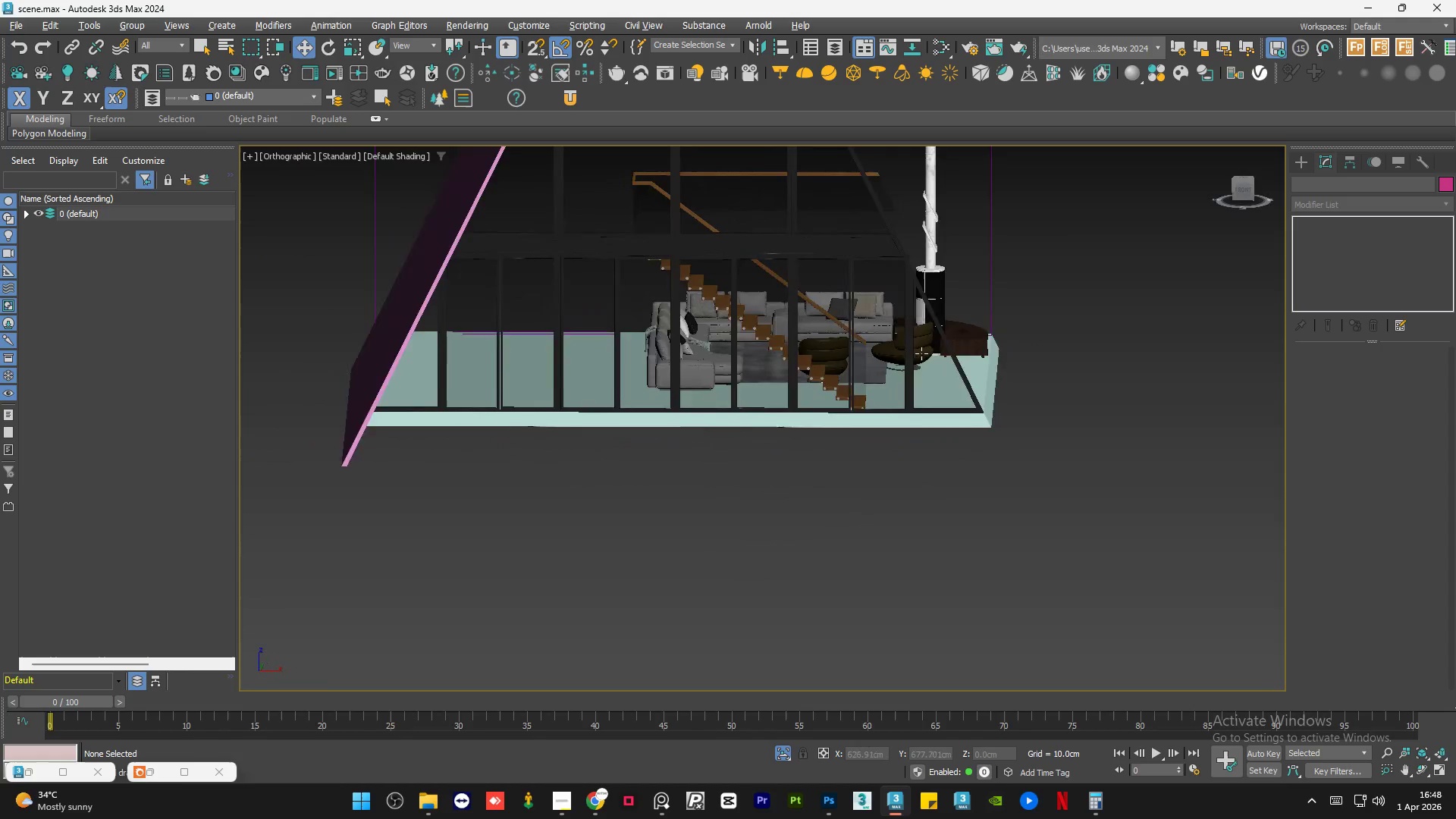 
scroll: coordinate [761, 373], scroll_direction: down, amount: 1.0
 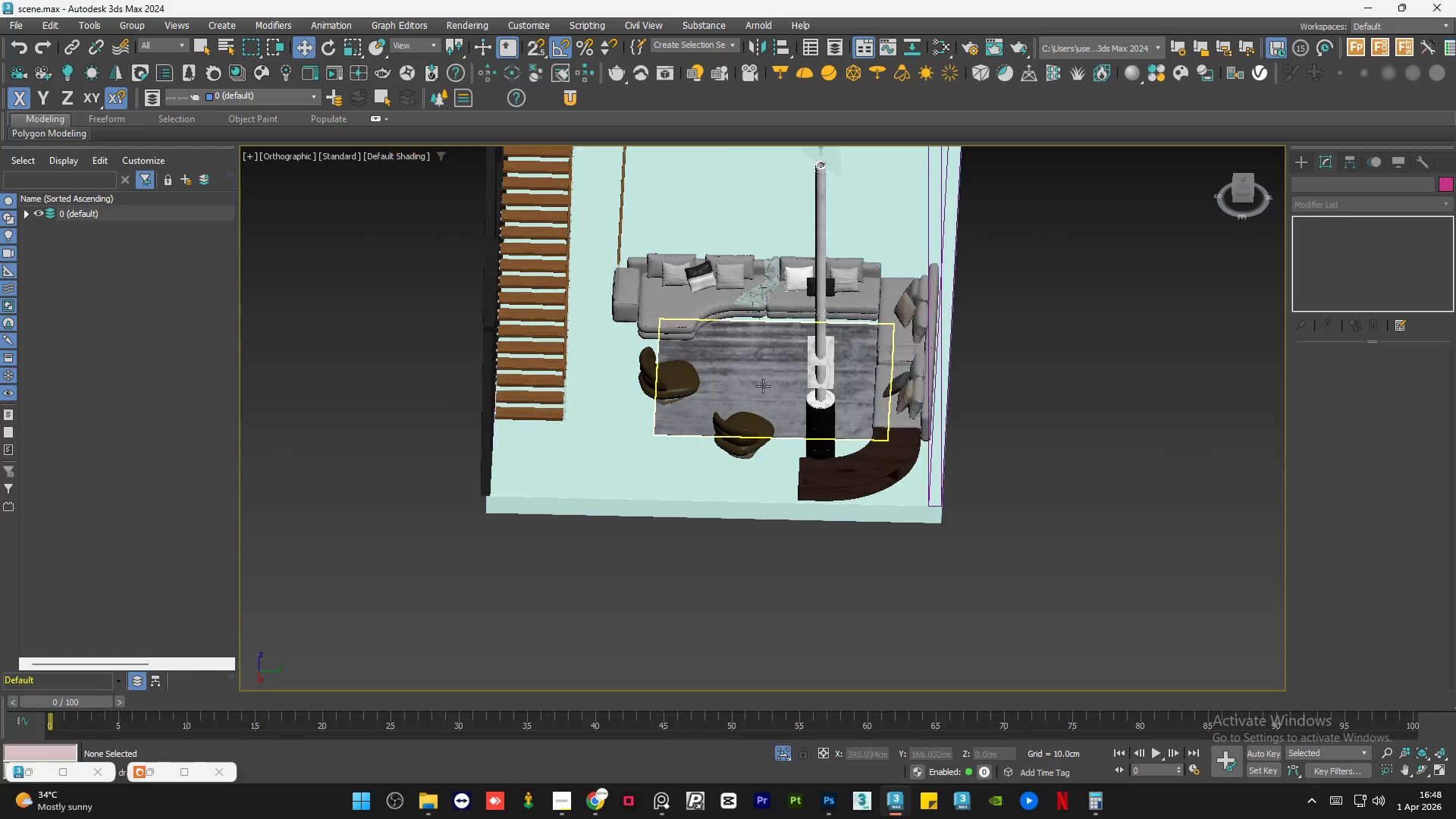 
hold_key(key=AltLeft, duration=1.52)
 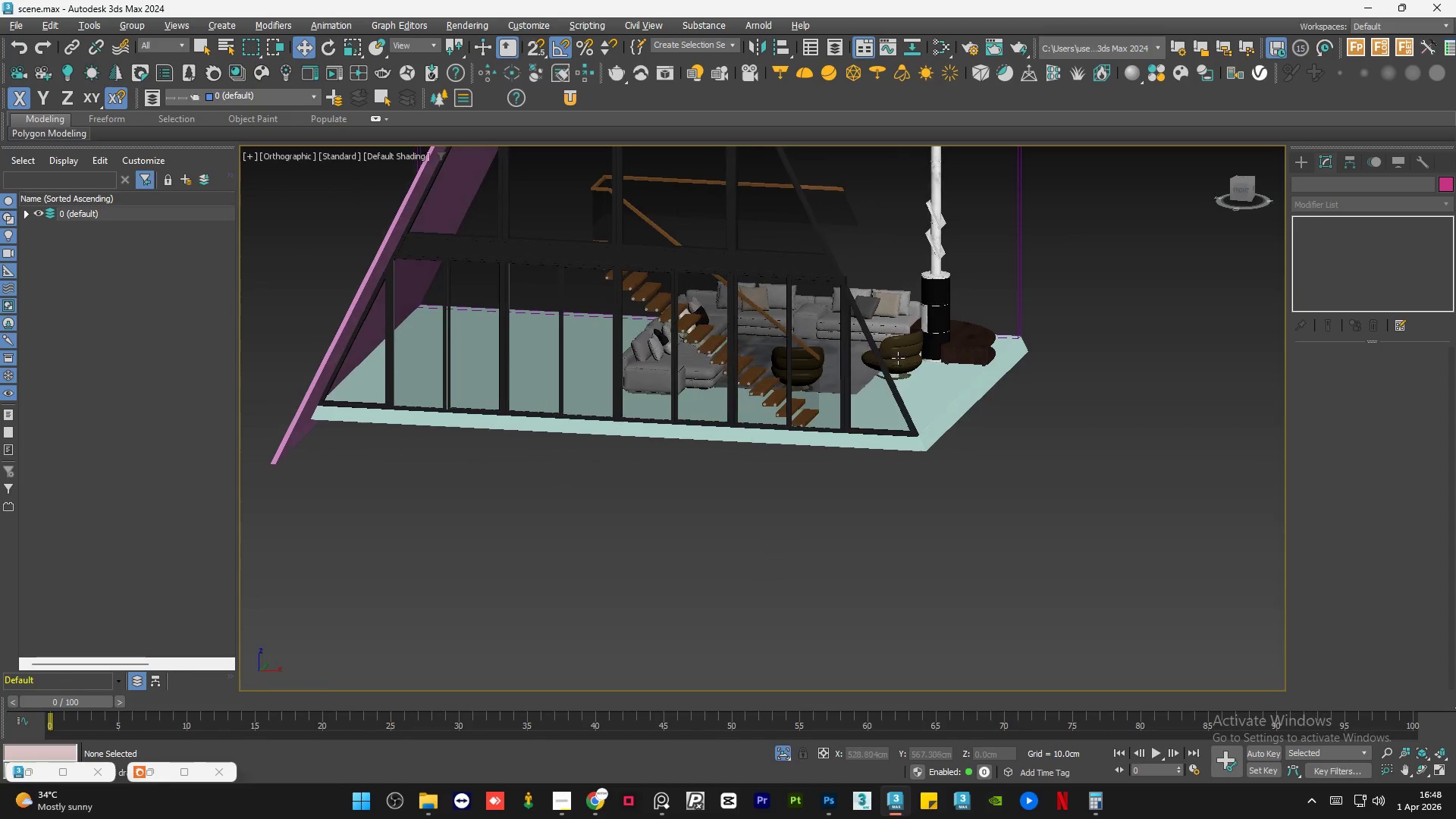 
hold_key(key=AltLeft, duration=24.42)
scroll: coordinate [876, 369], scroll_direction: up, amount: 6.0
 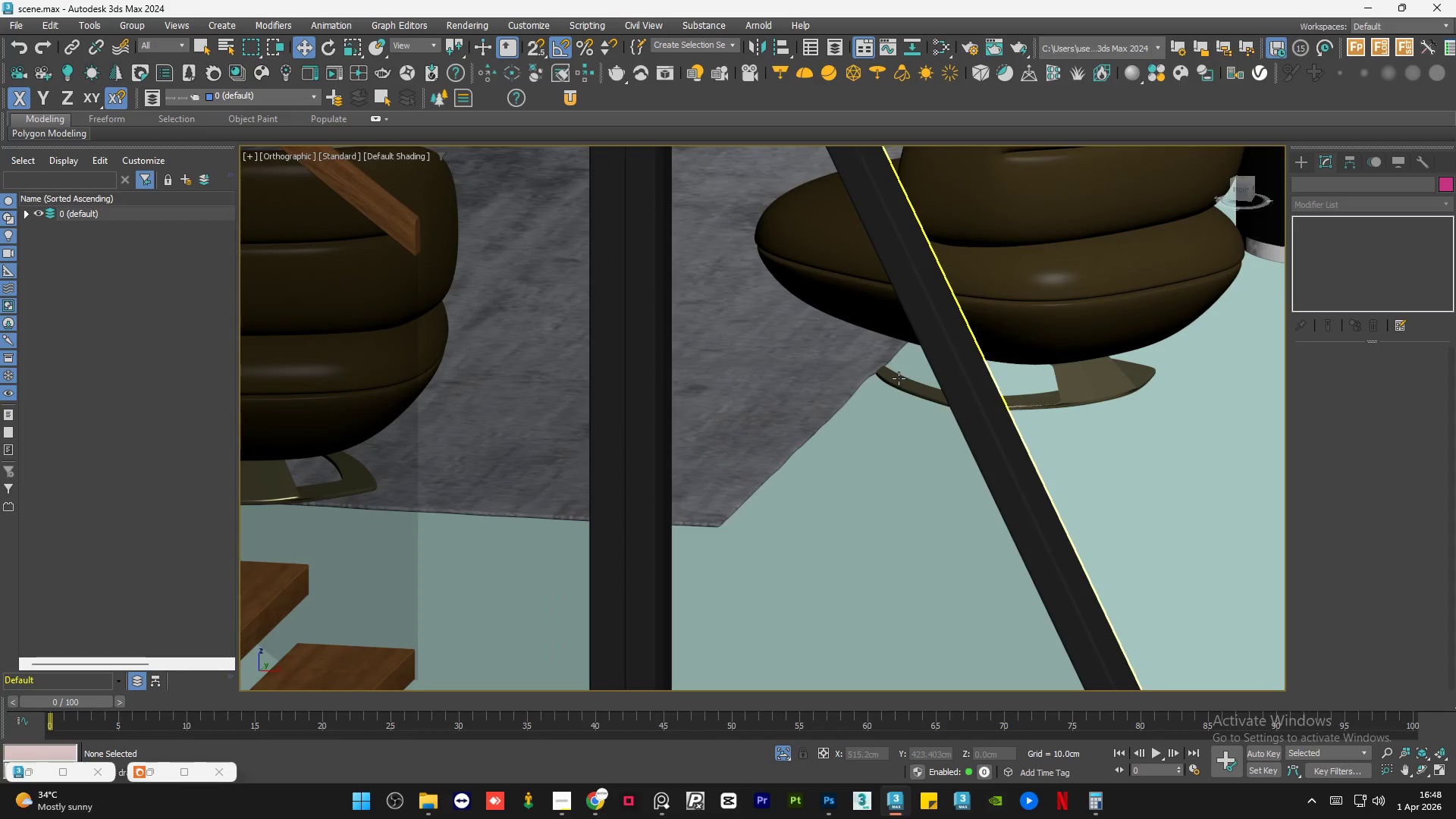 
left_click([986, 306])
 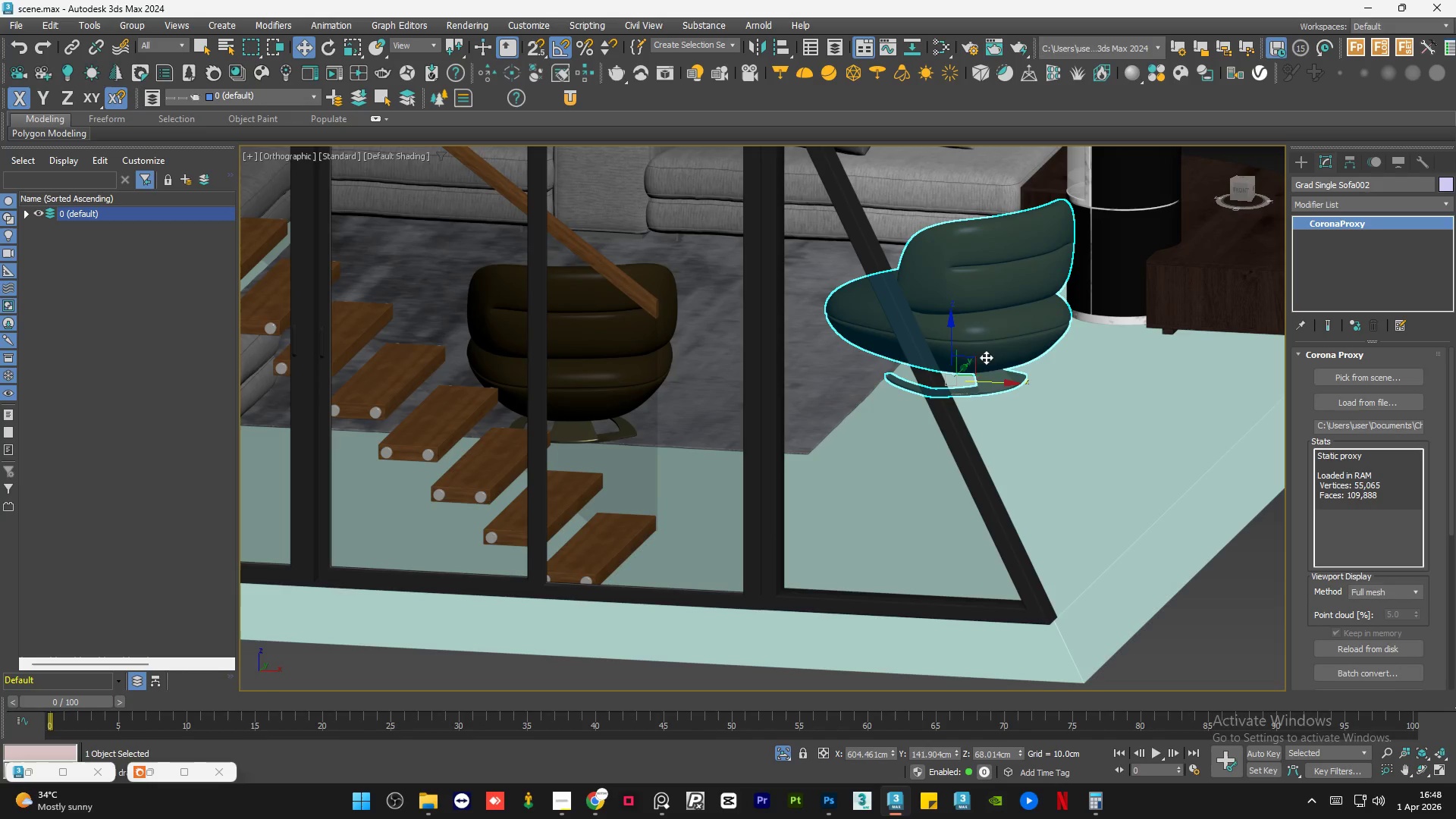 
scroll: coordinate [896, 382], scroll_direction: down, amount: 2.0
 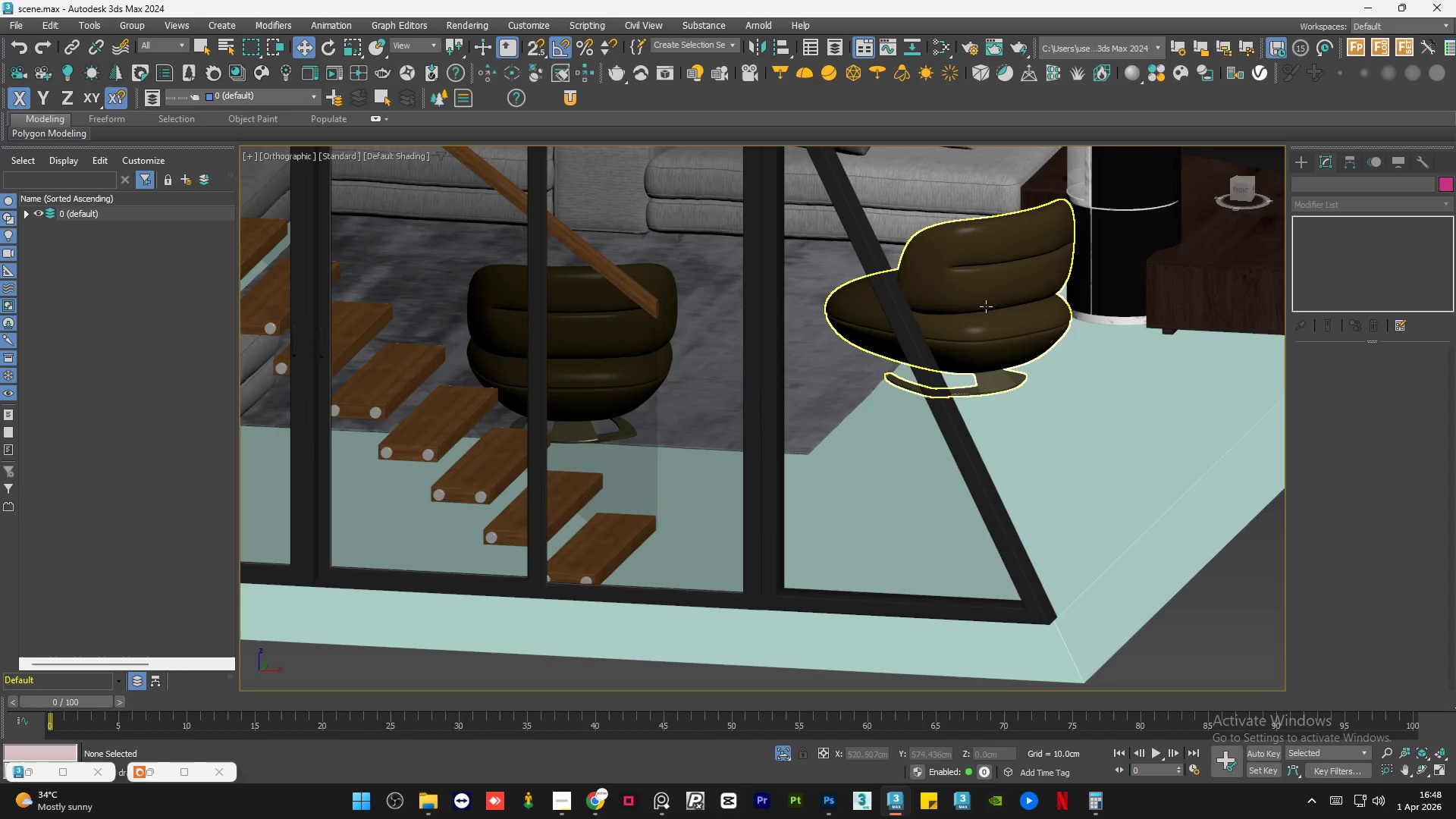 
scroll: coordinate [850, 383], scroll_direction: up, amount: 7.0
 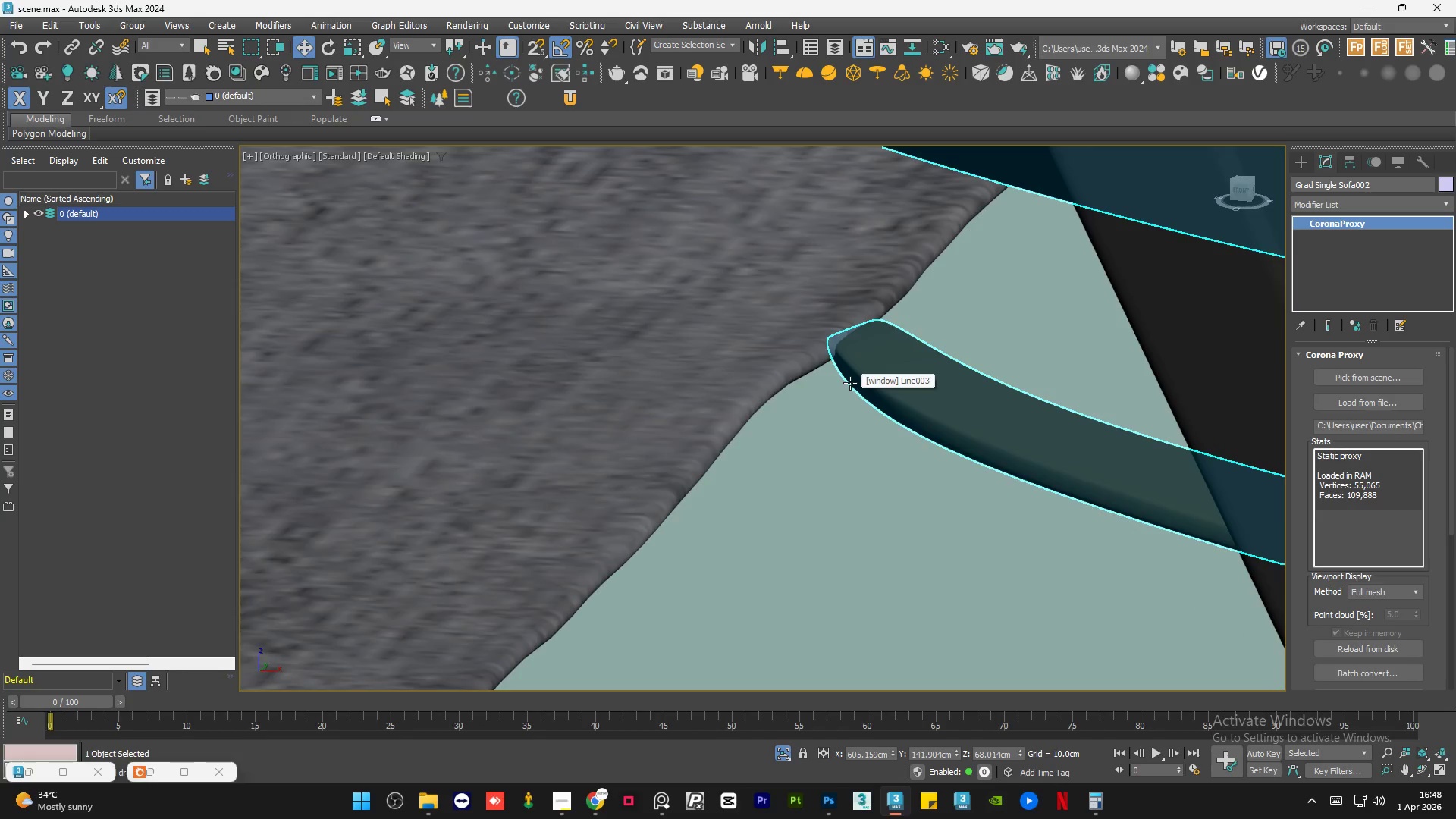 
scroll: coordinate [850, 382], scroll_direction: down, amount: 3.0
 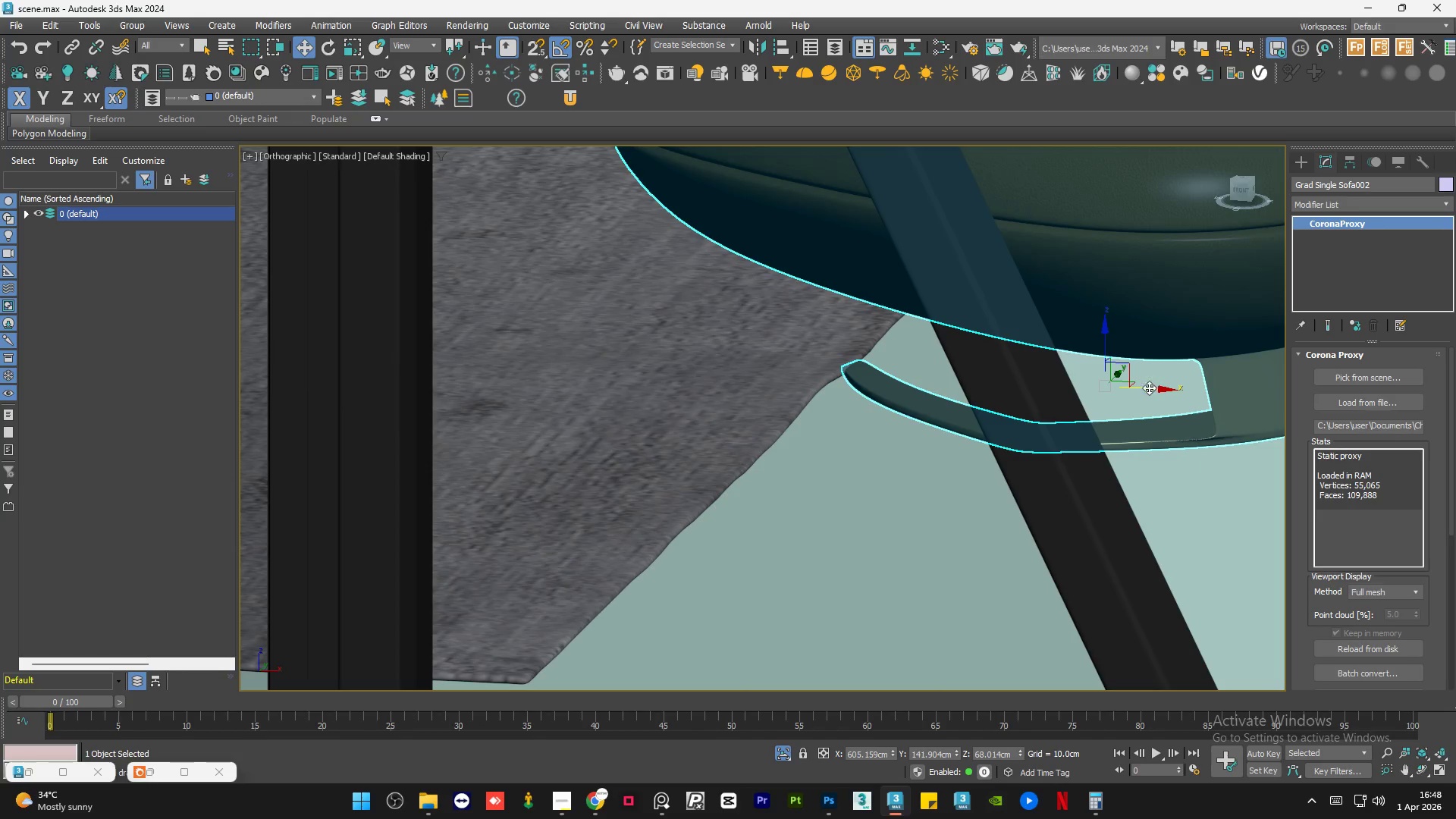 
left_click_drag(start_coordinate=[1147, 390], to_coordinate=[1153, 390])
 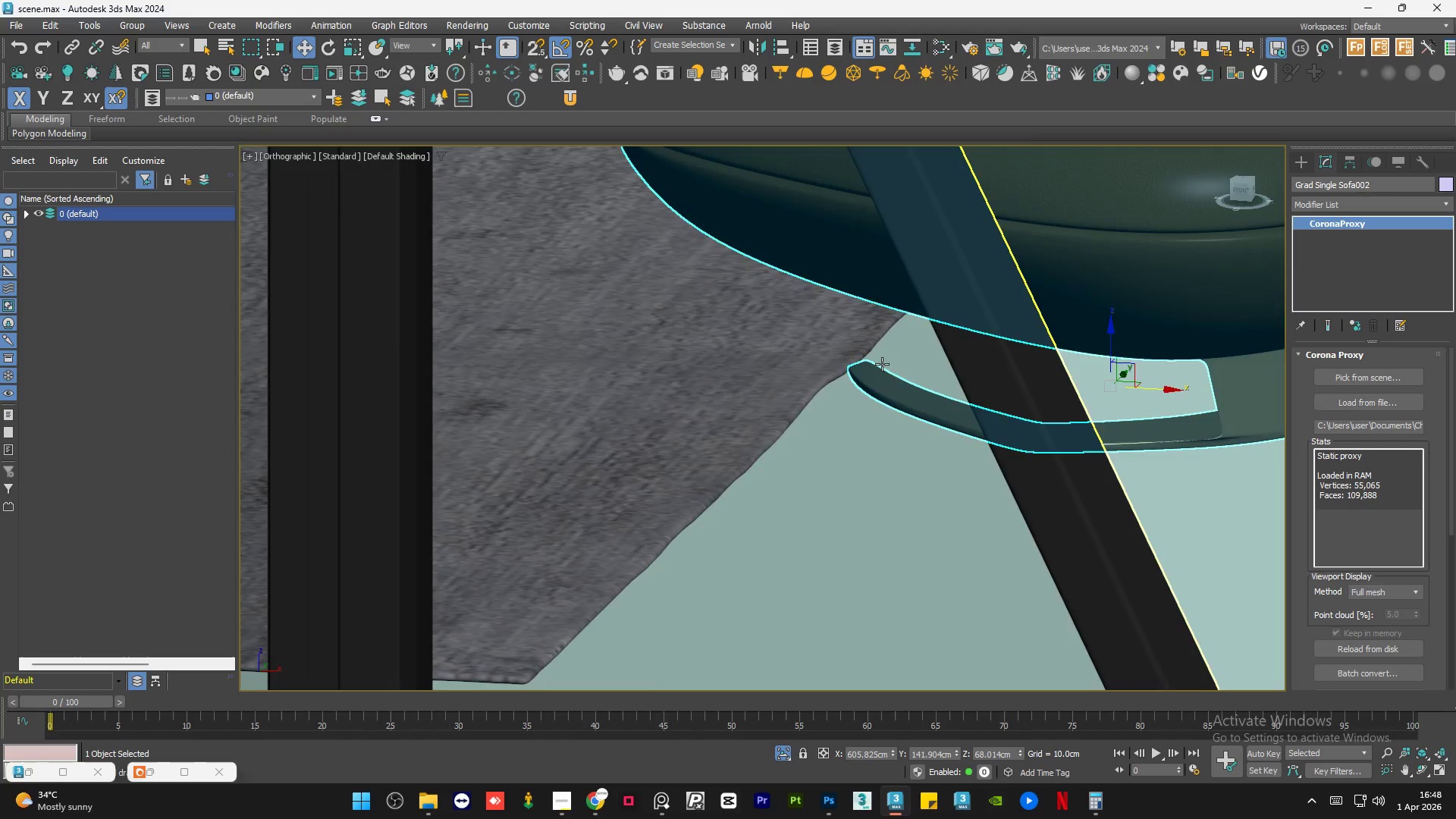 
scroll: coordinate [850, 379], scroll_direction: down, amount: 5.0
 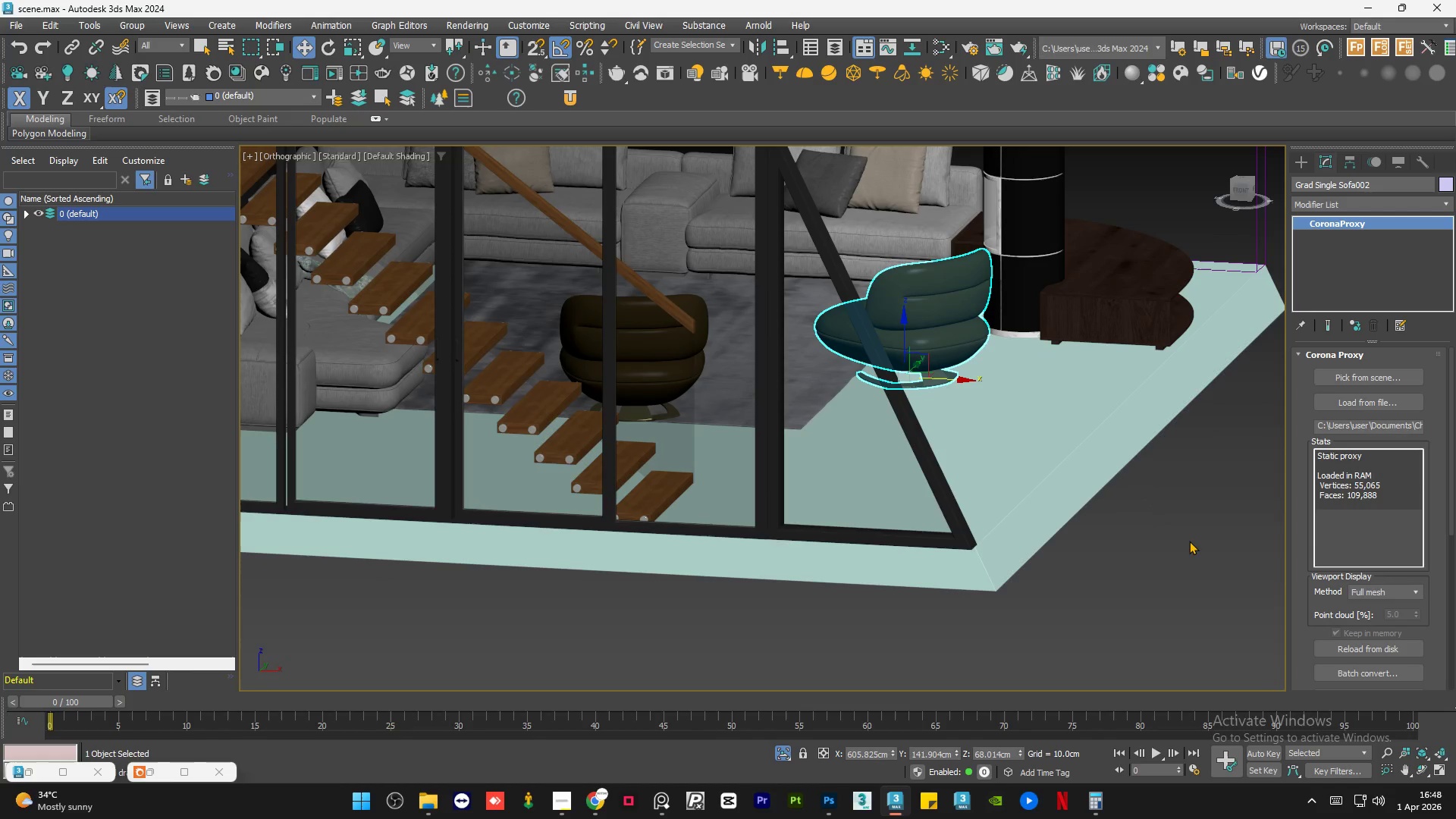 
left_click([1177, 535])
 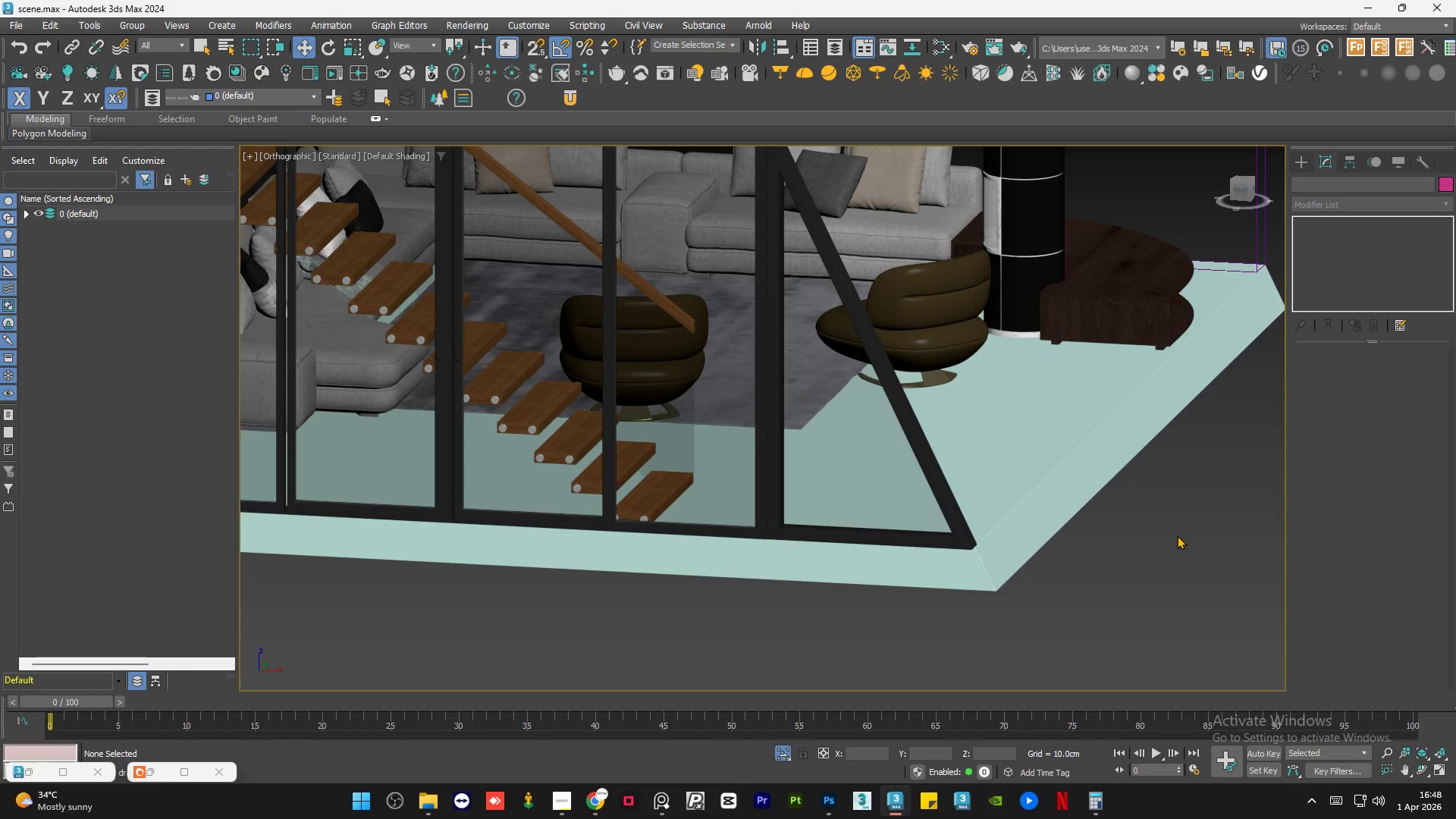 
left_click([1166, 540])
 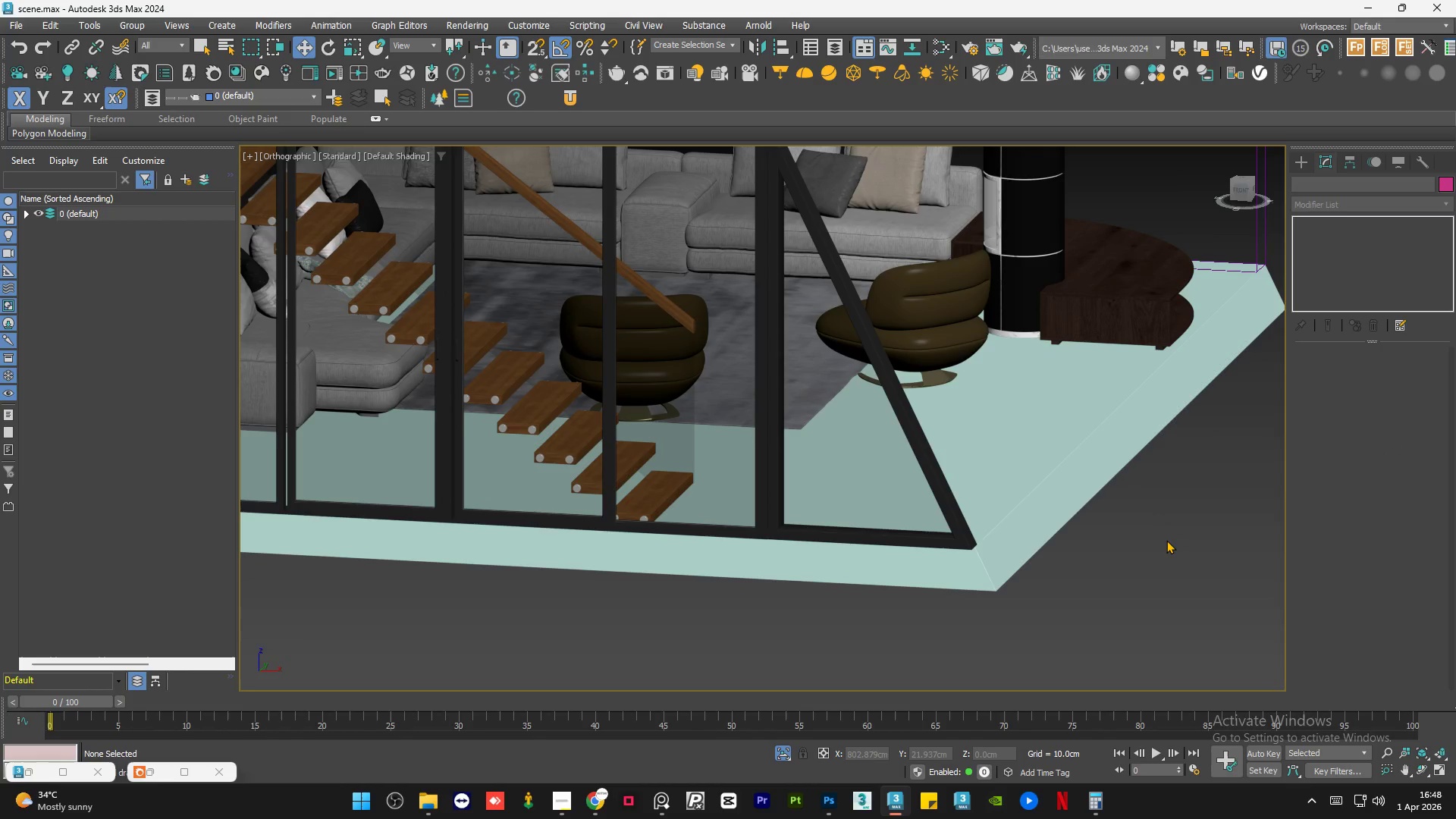 
key(Control+S)
 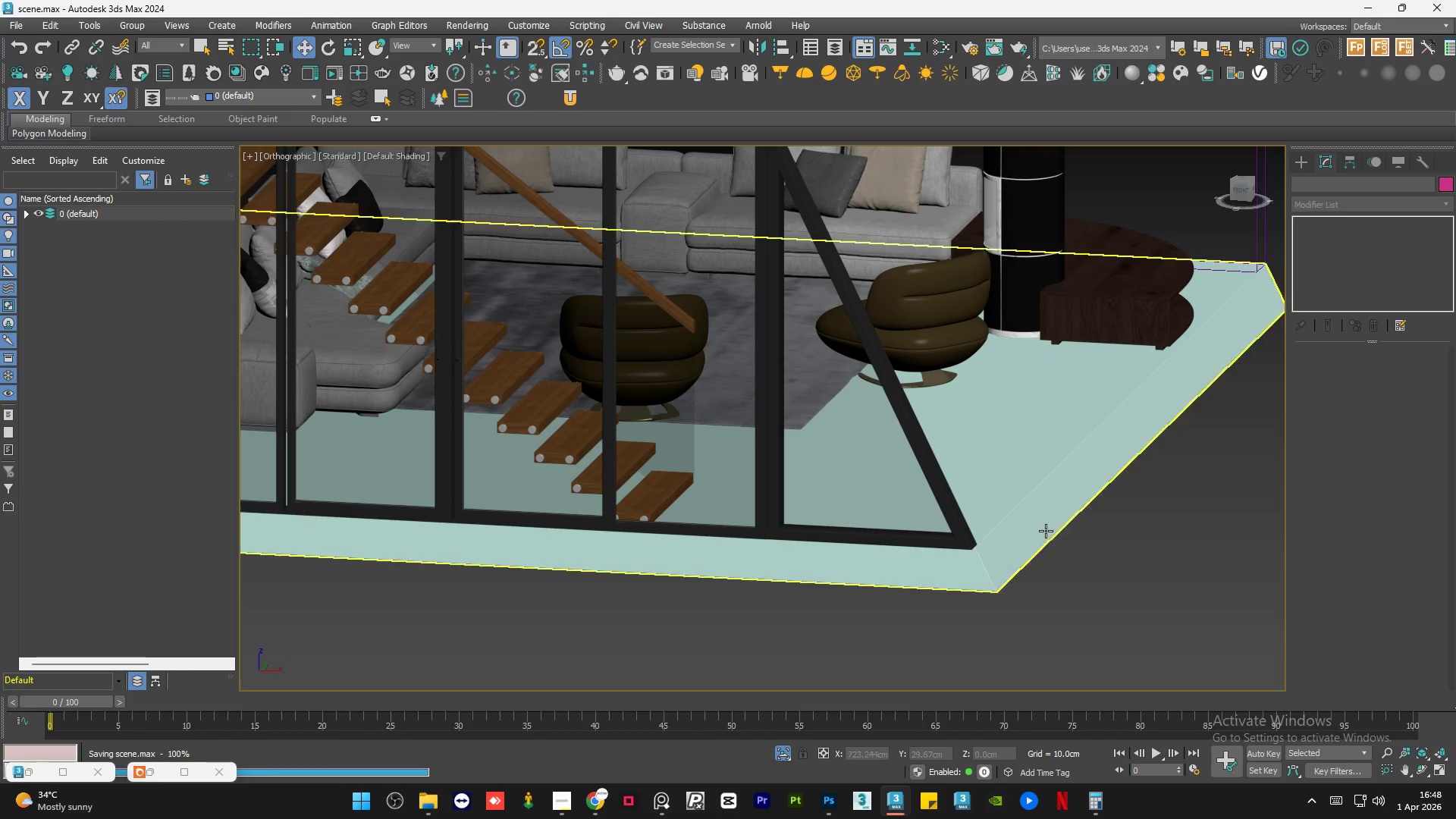 
left_click([1149, 563])
 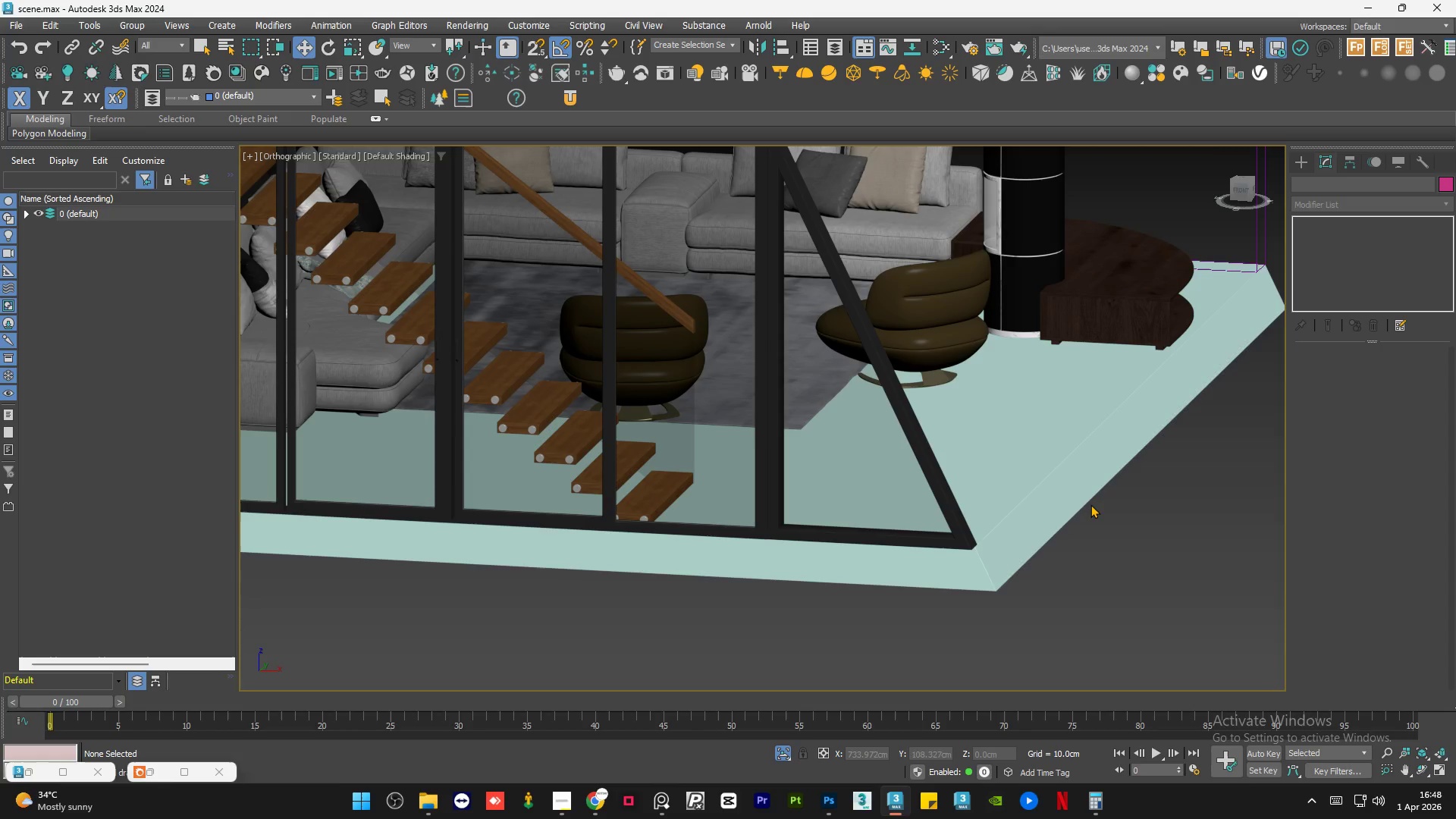 
scroll: coordinate [882, 494], scroll_direction: down, amount: 2.0
 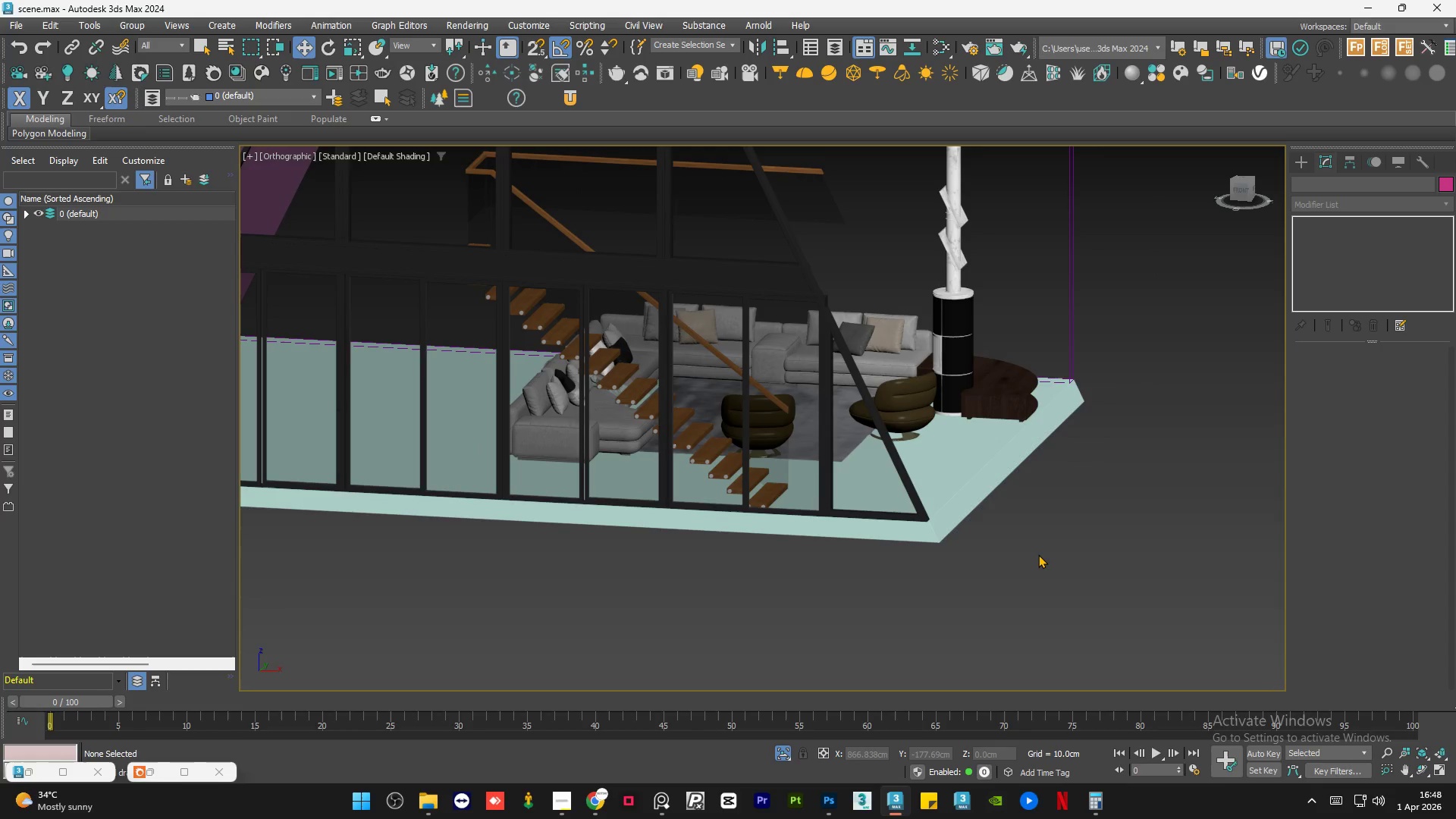 
key(Control+S)
 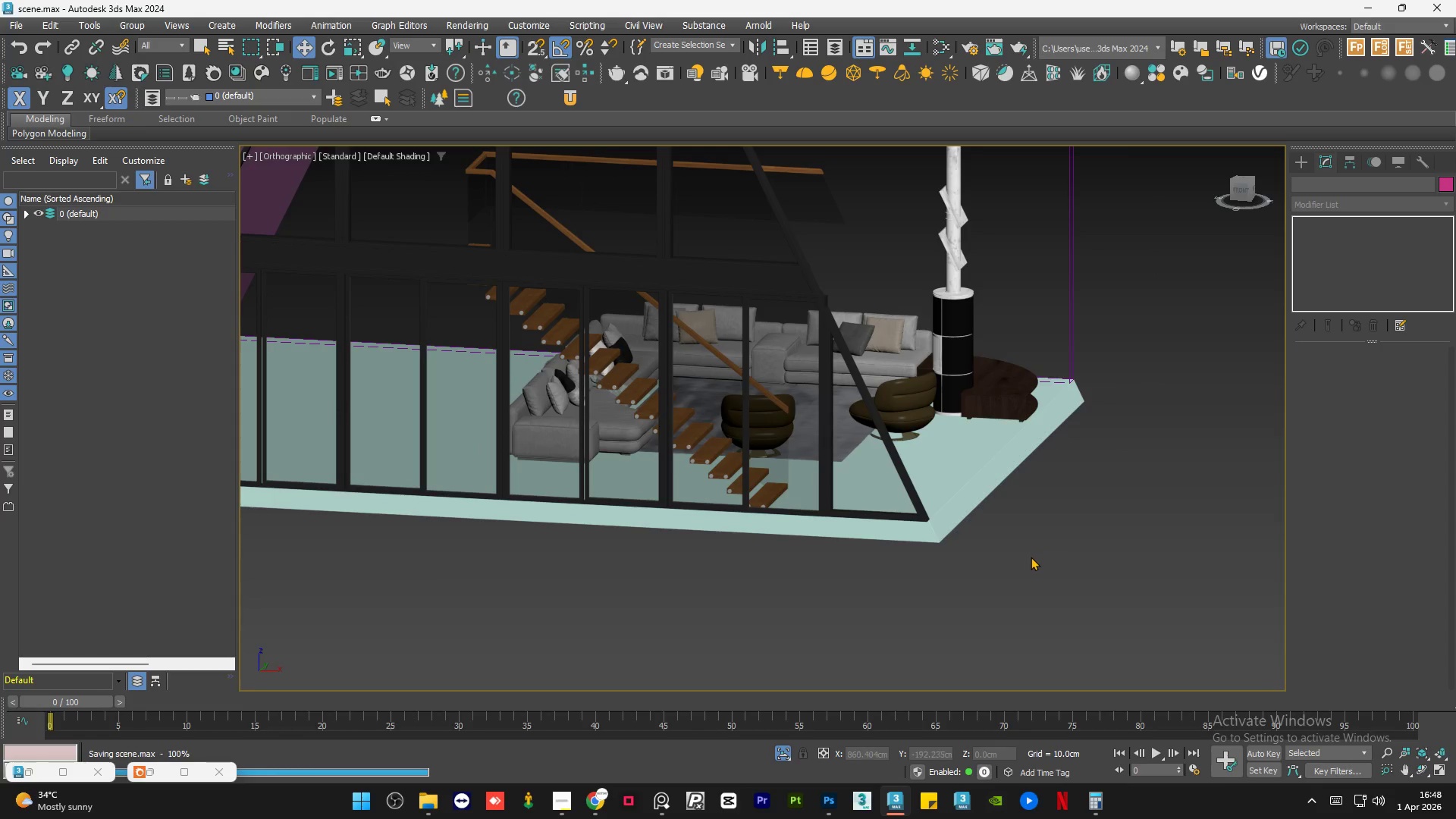 
scroll: coordinate [1040, 536], scroll_direction: down, amount: 1.0
 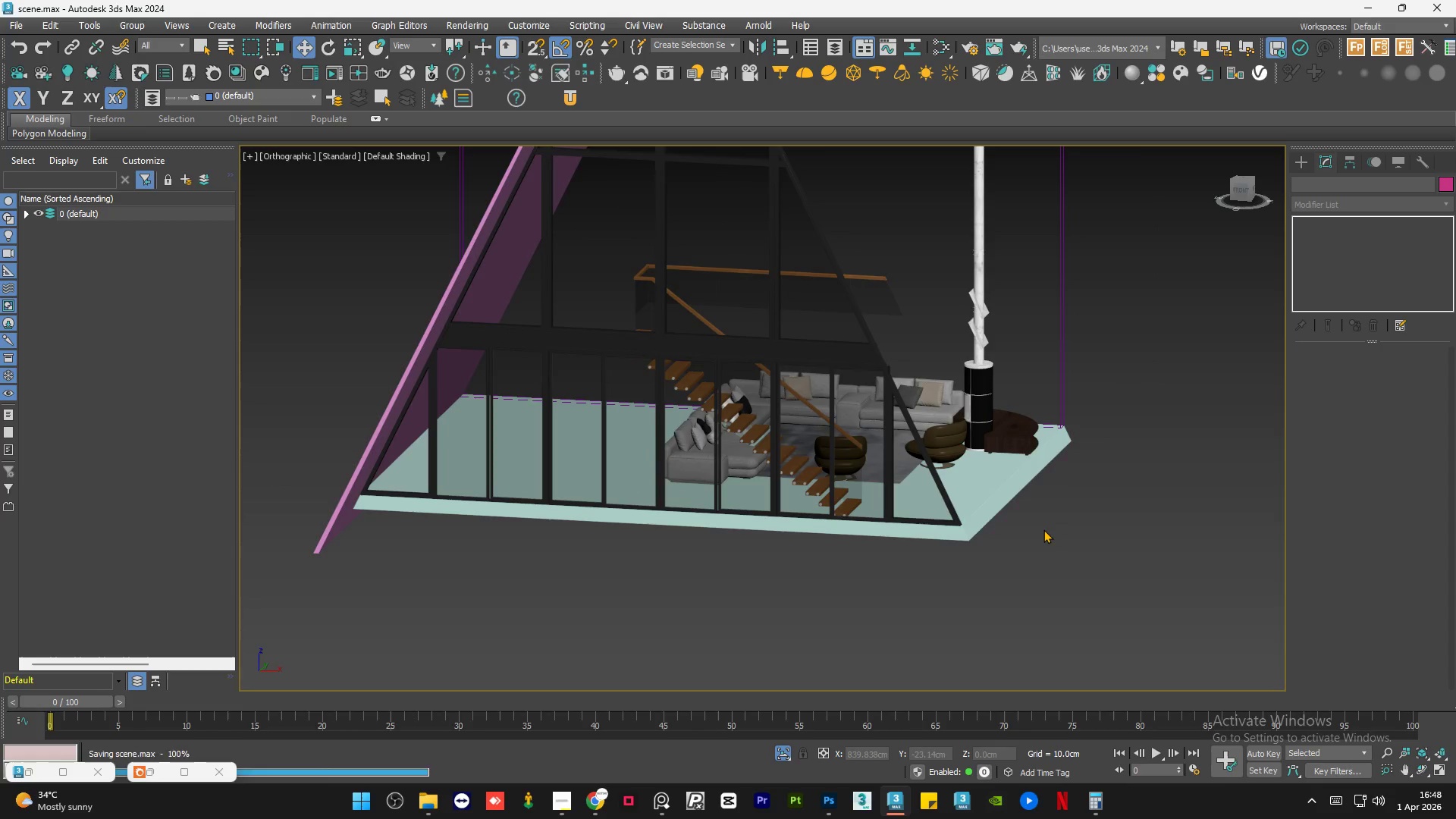 
left_click([1043, 529])
 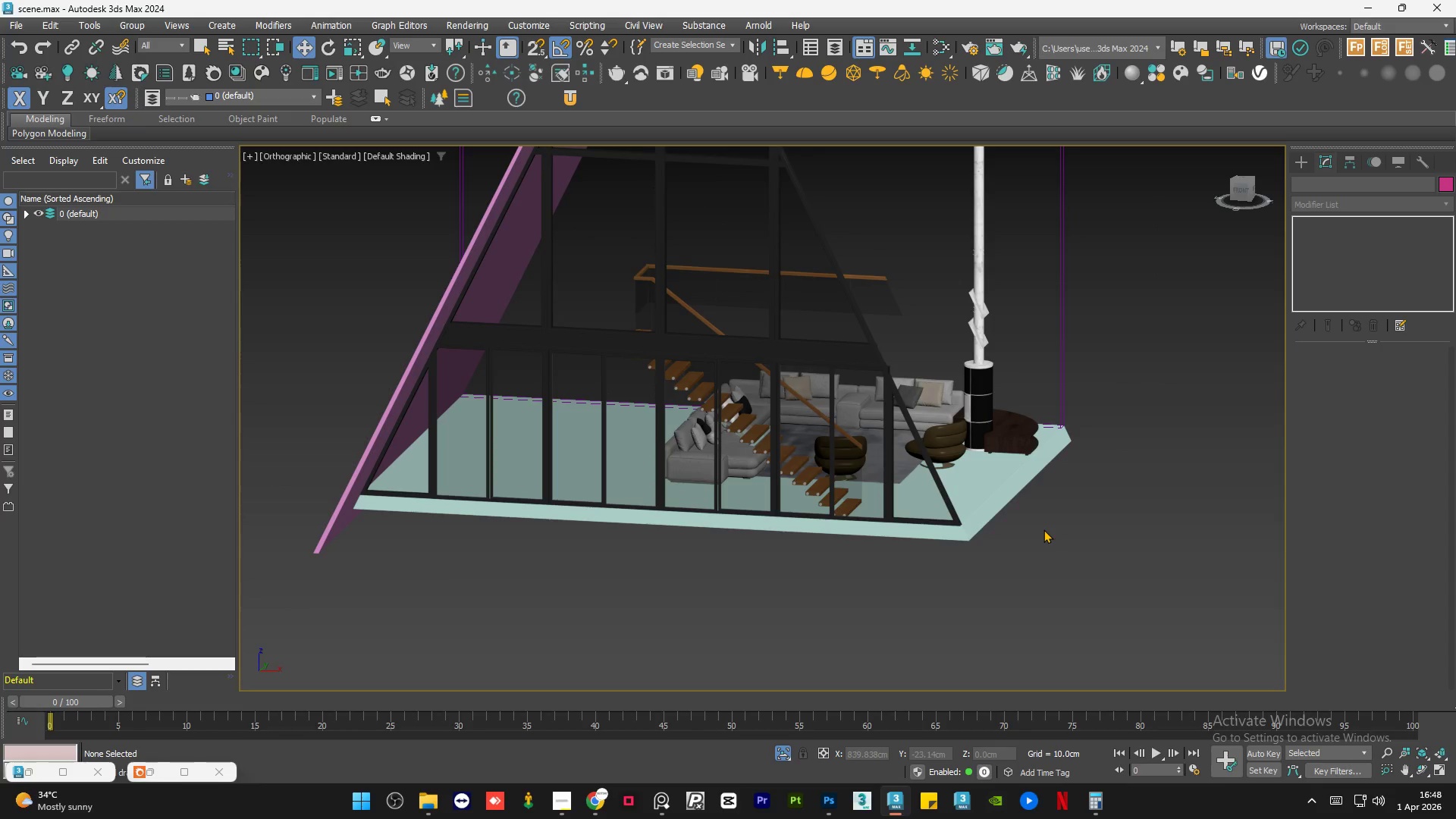 
hold_key(key=AltLeft, duration=0.89)
 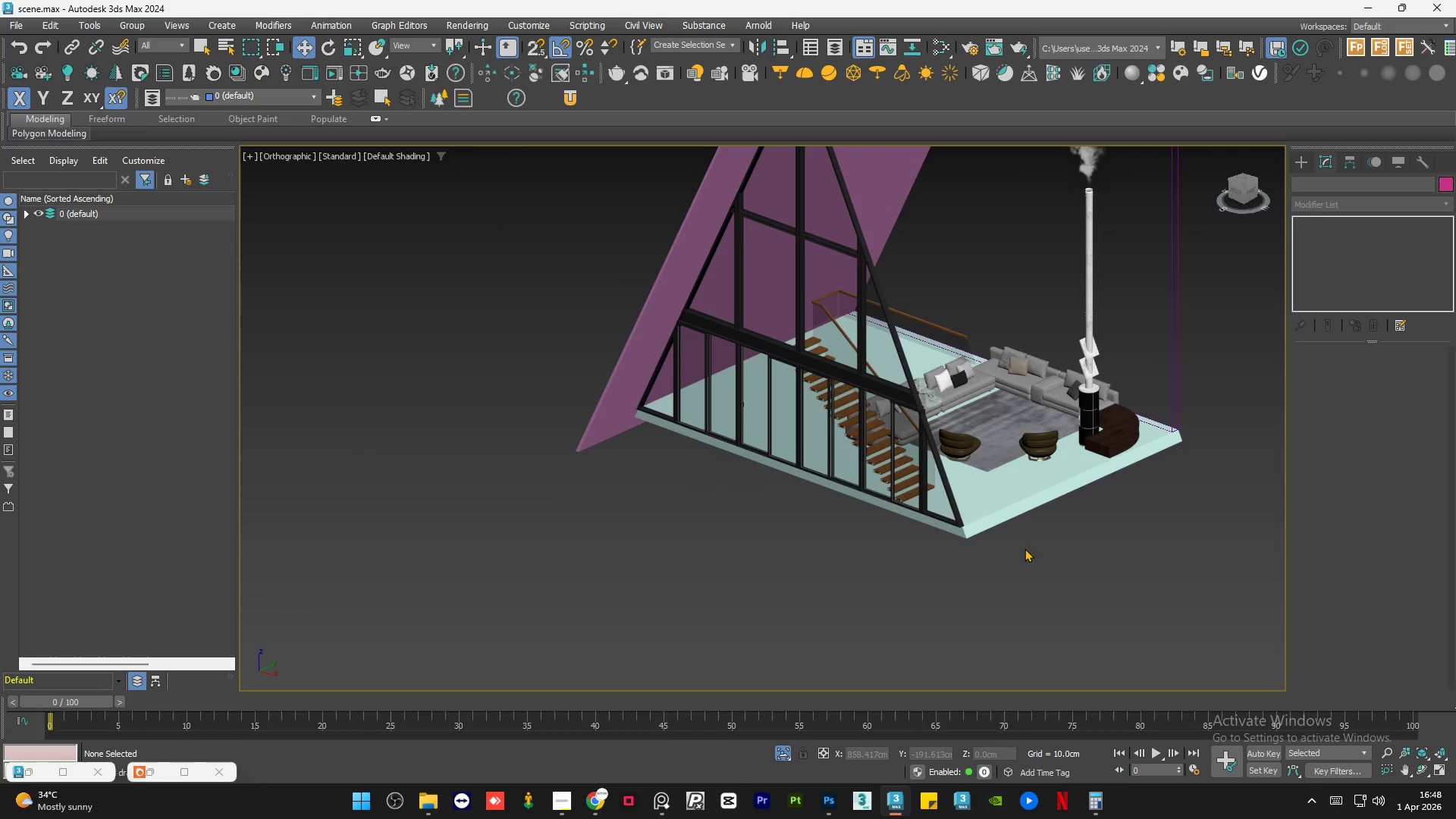 
scroll: coordinate [1043, 529], scroll_direction: down, amount: 1.0
 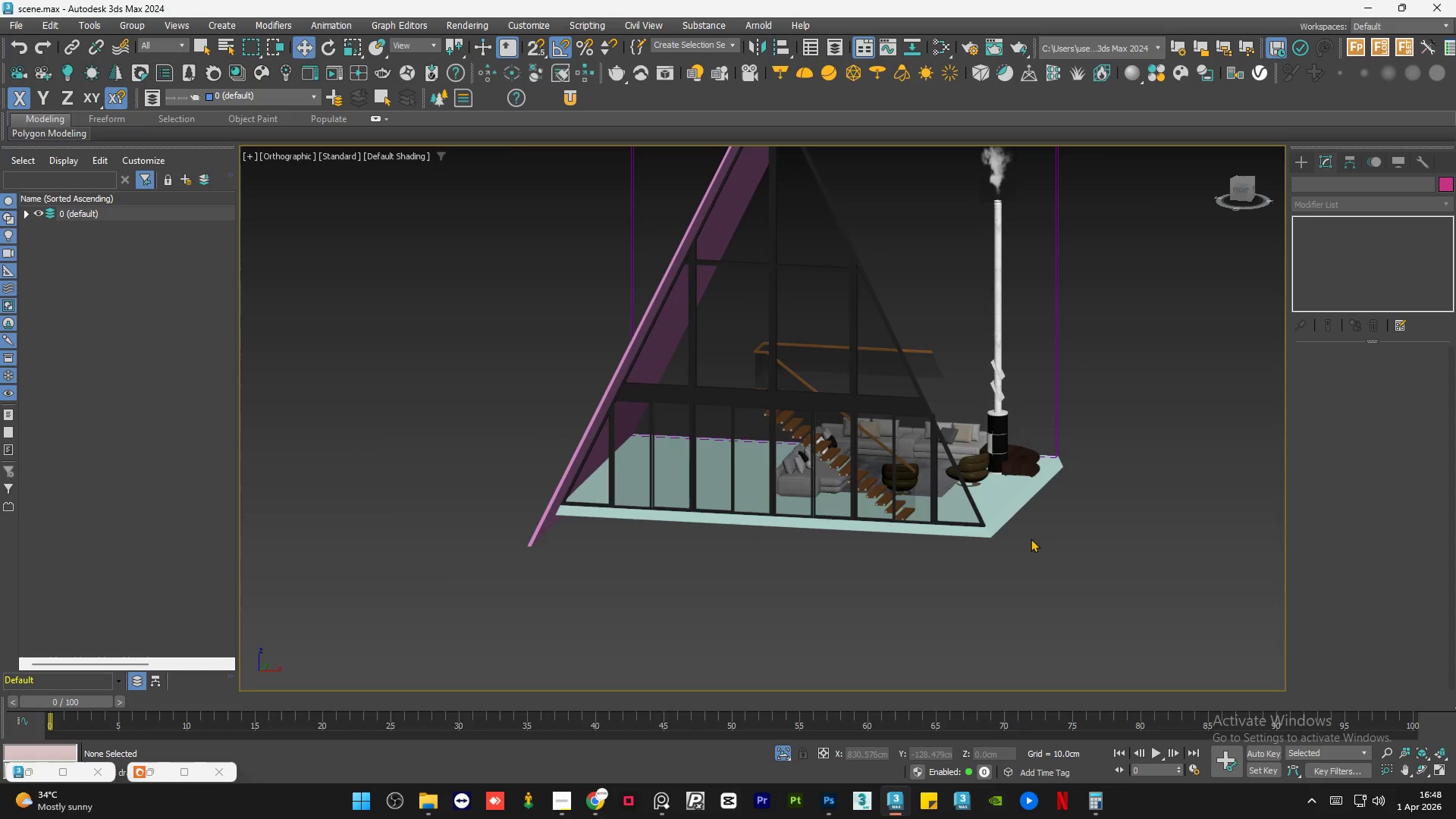 
key(Alt+AltLeft)
 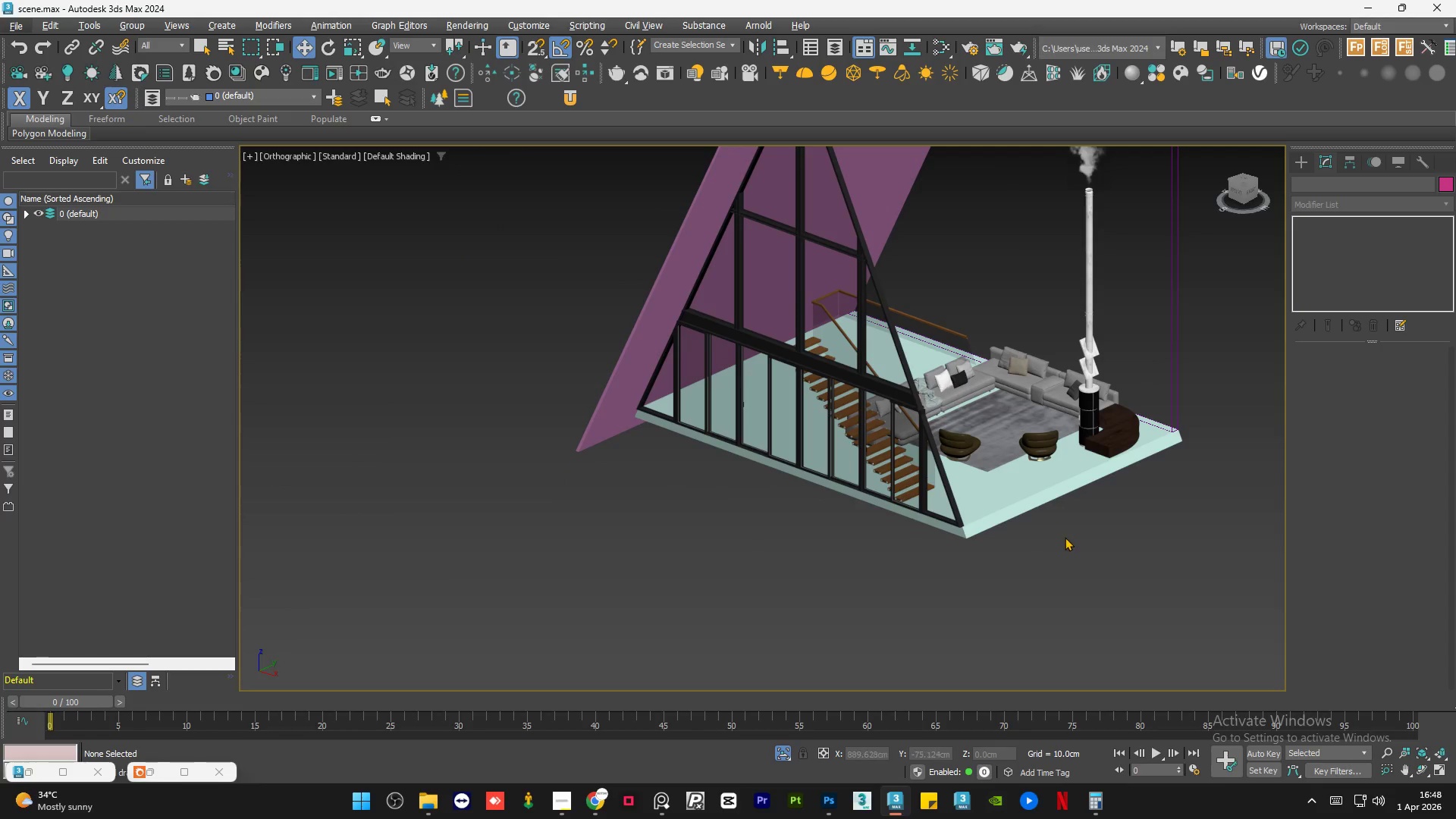 
hold_key(key=AltLeft, duration=0.95)
 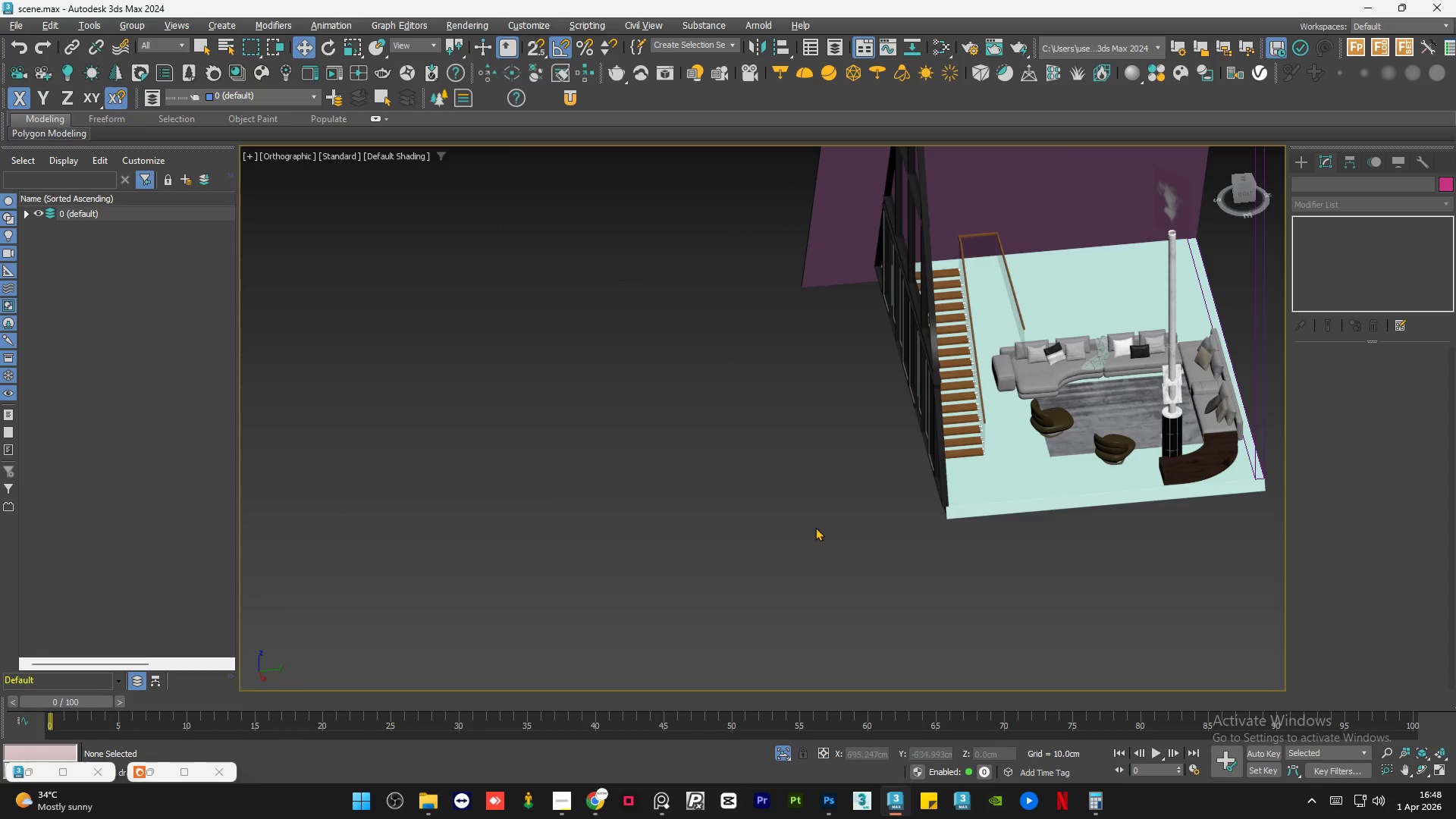 
scroll: coordinate [777, 526], scroll_direction: down, amount: 1.0
 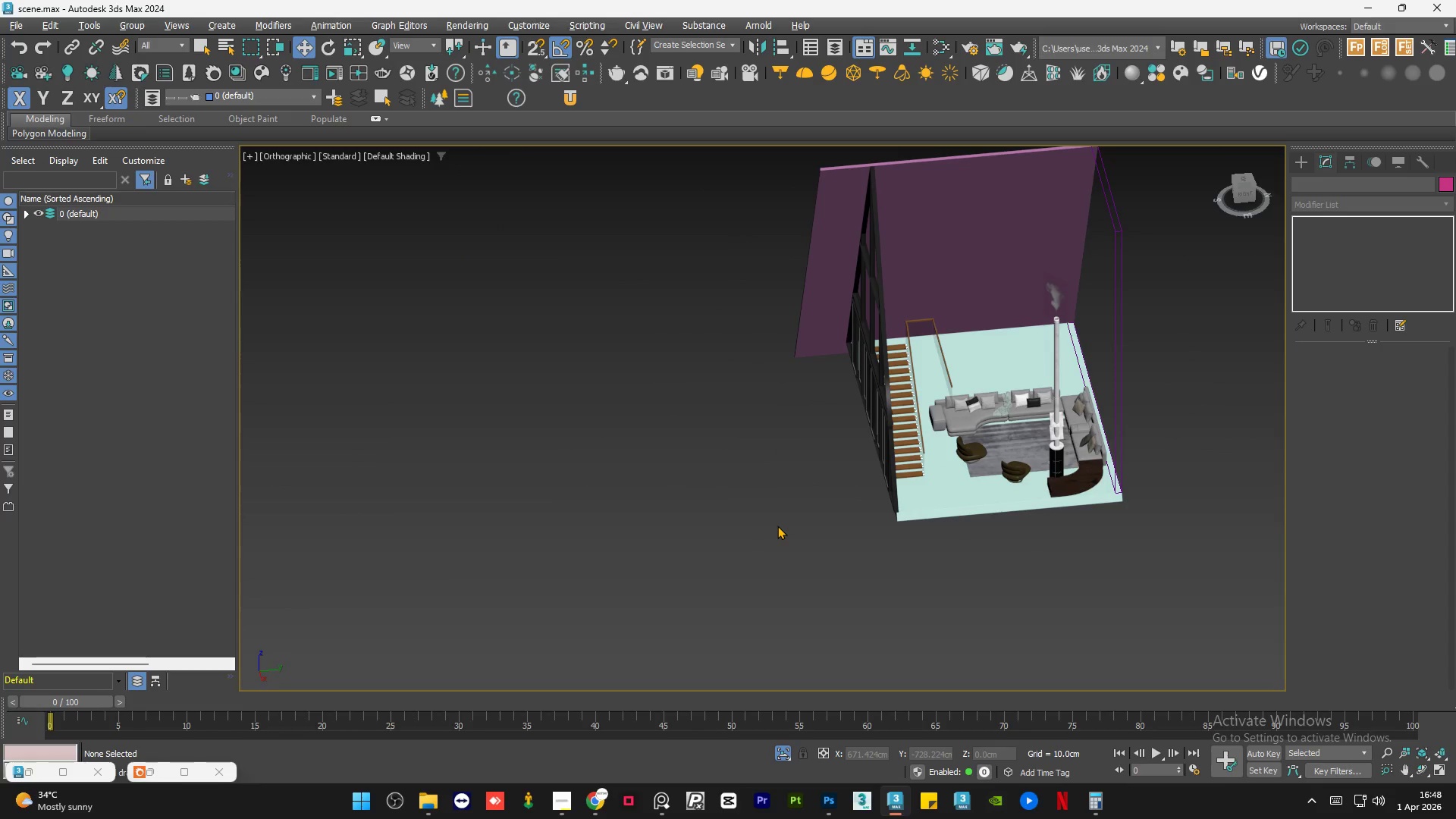 
hold_key(key=AltLeft, duration=0.89)
 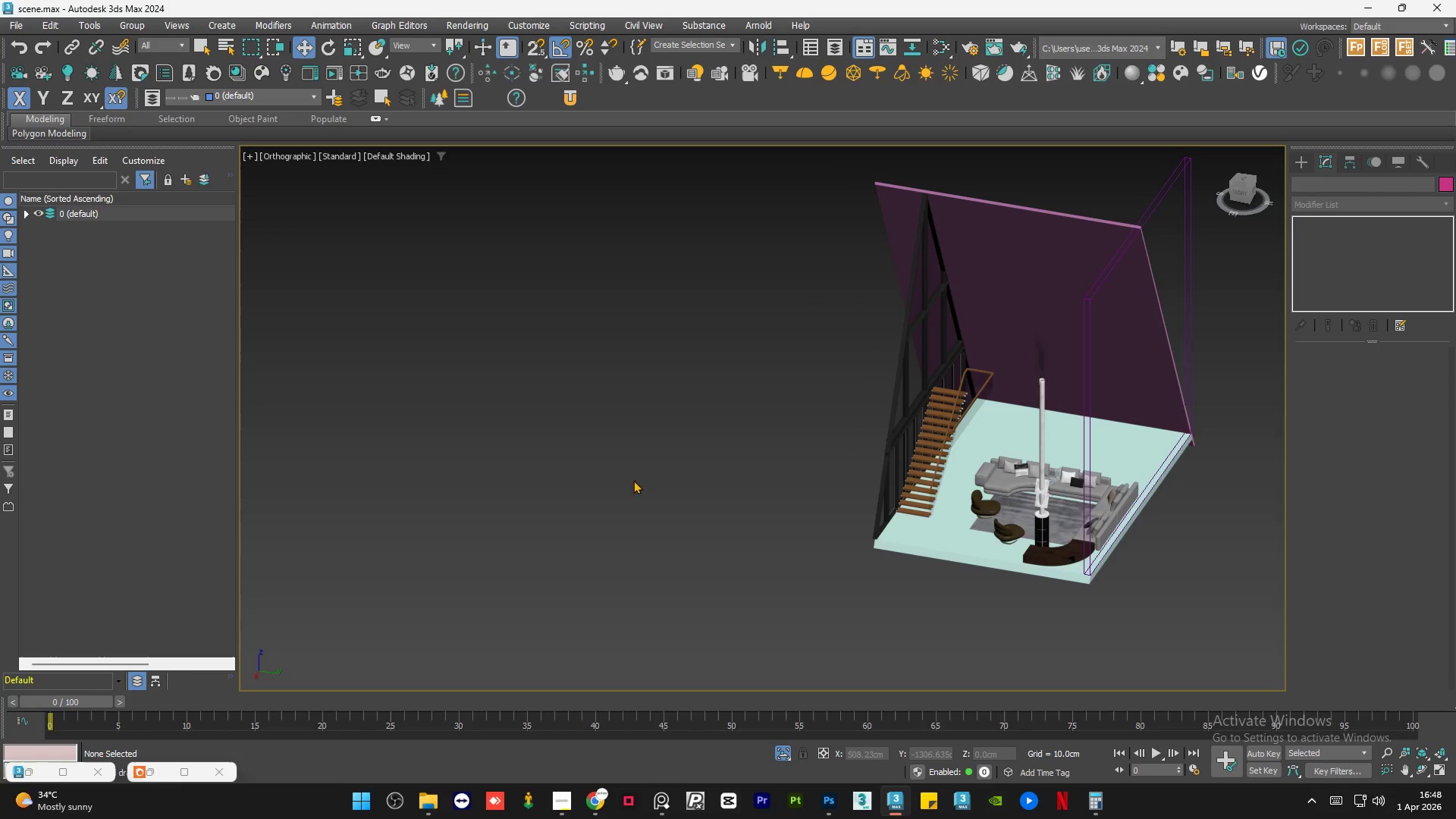 
left_click([618, 477])
 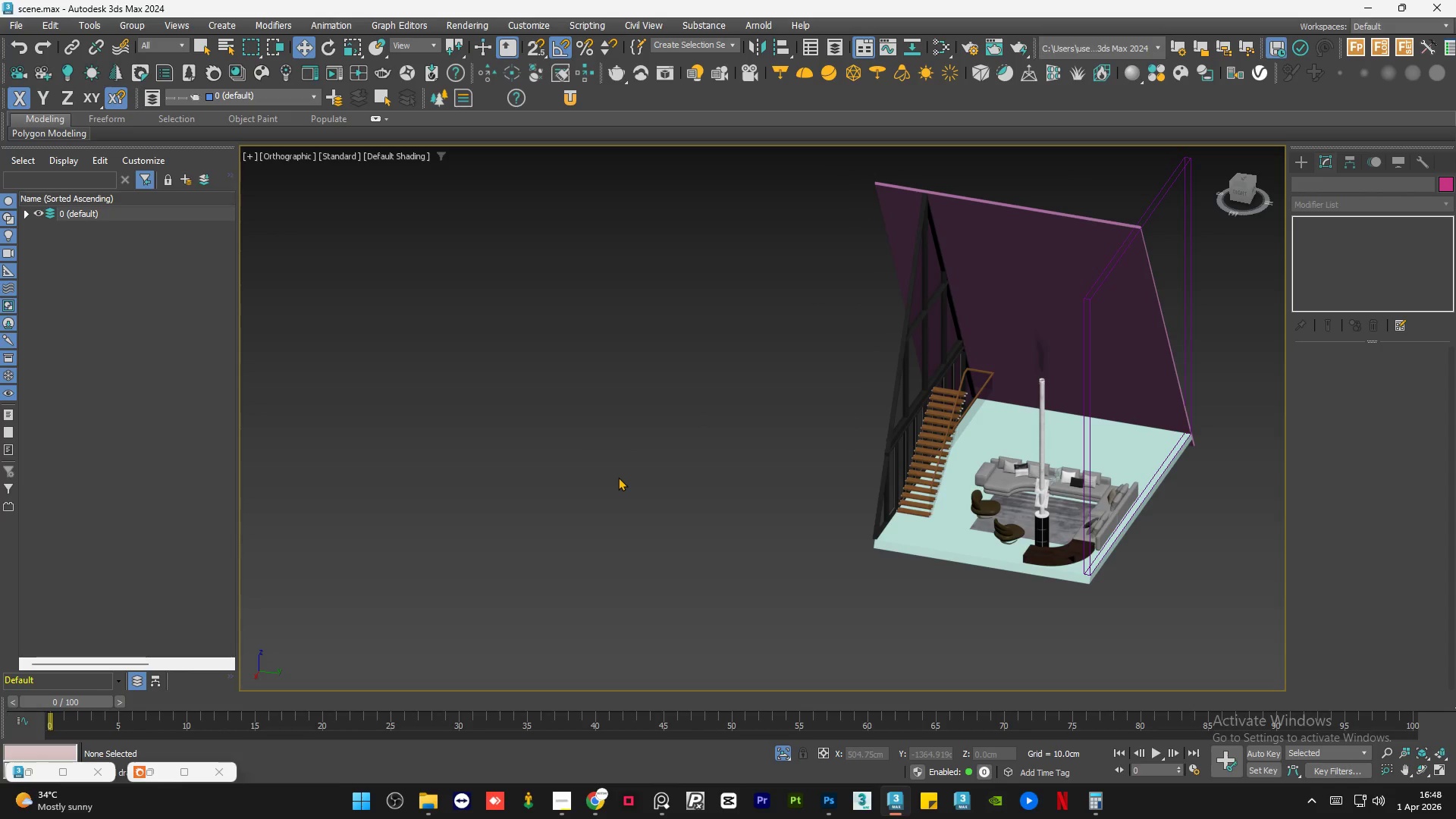 
hold_key(key=AltLeft, duration=0.95)
 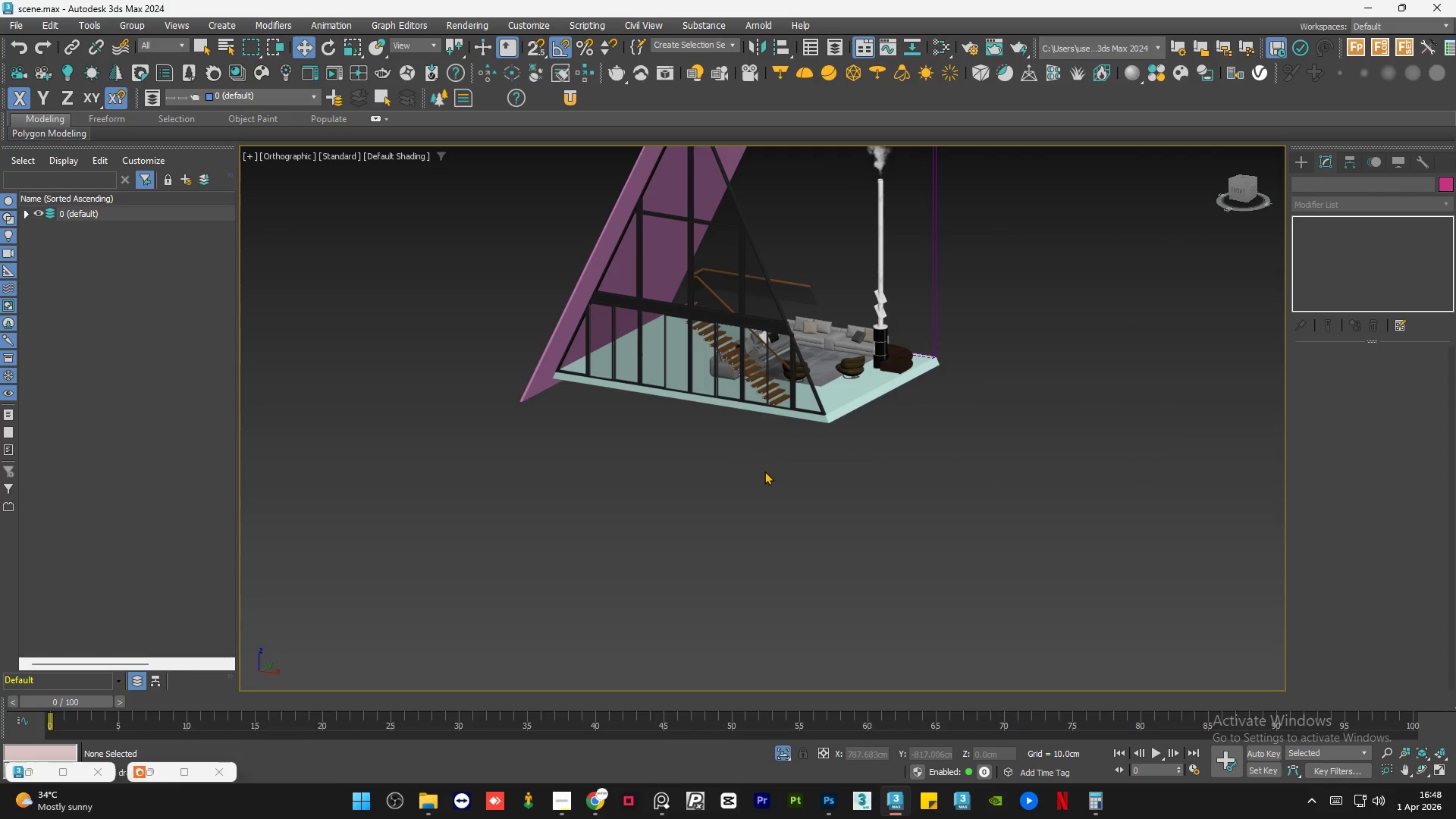 
hold_key(key=AltLeft, duration=1.36)
 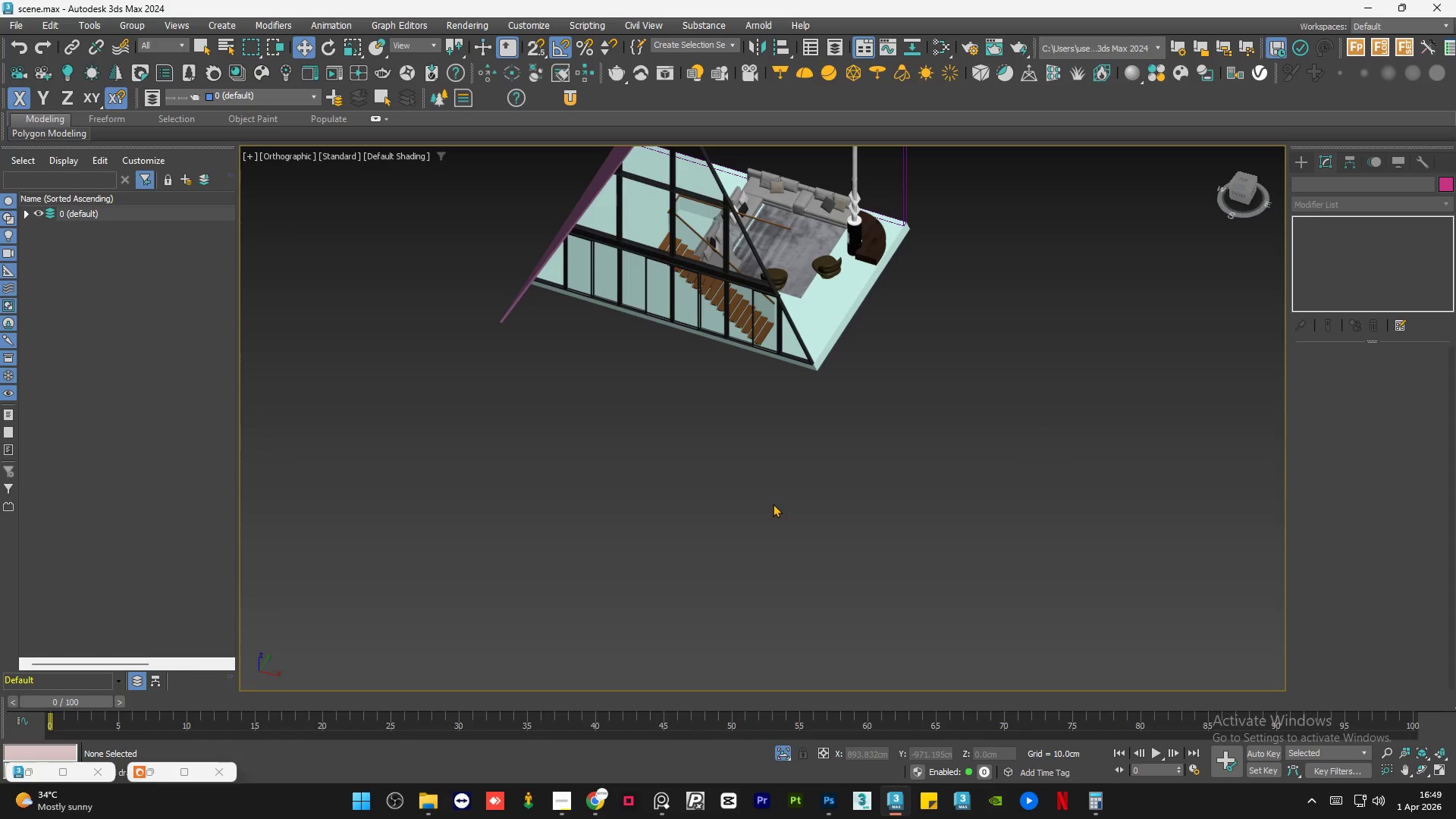 
hold_key(key=AltLeft, duration=7.8)
scroll: coordinate [773, 504], scroll_direction: down, amount: 1.0
 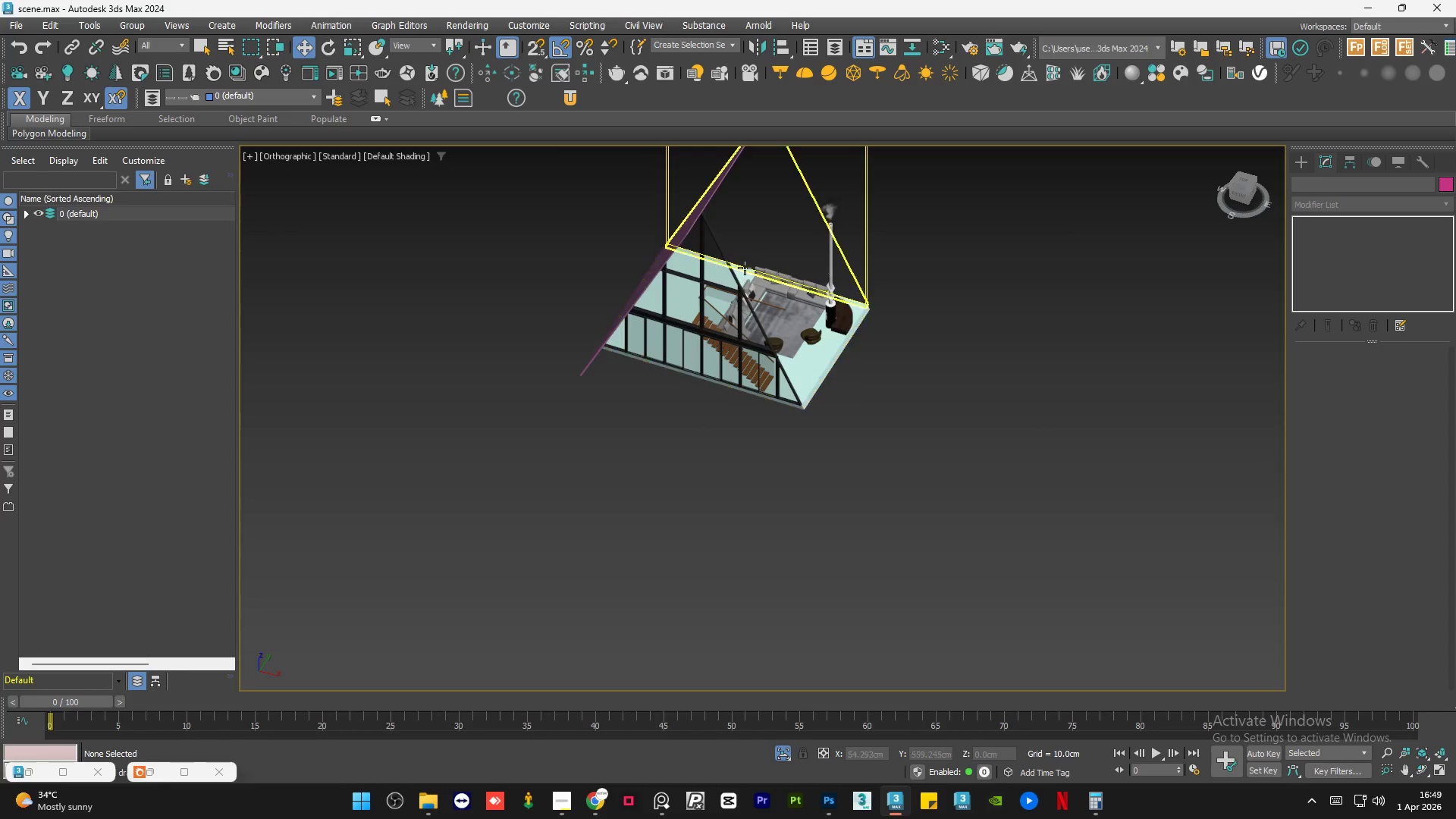 
scroll: coordinate [736, 266], scroll_direction: up, amount: 4.0
 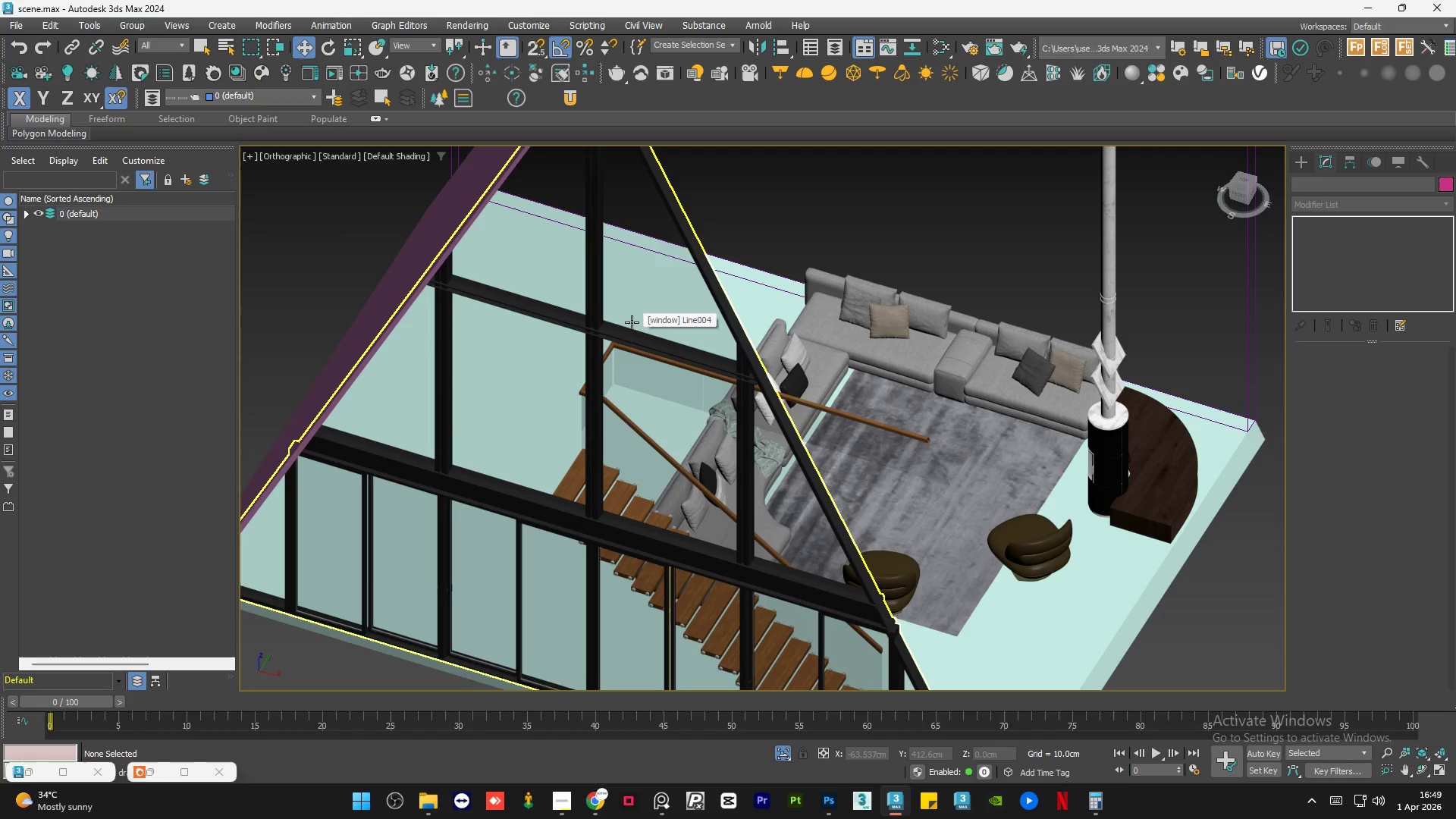 
hold_key(key=AltLeft, duration=1.5)
 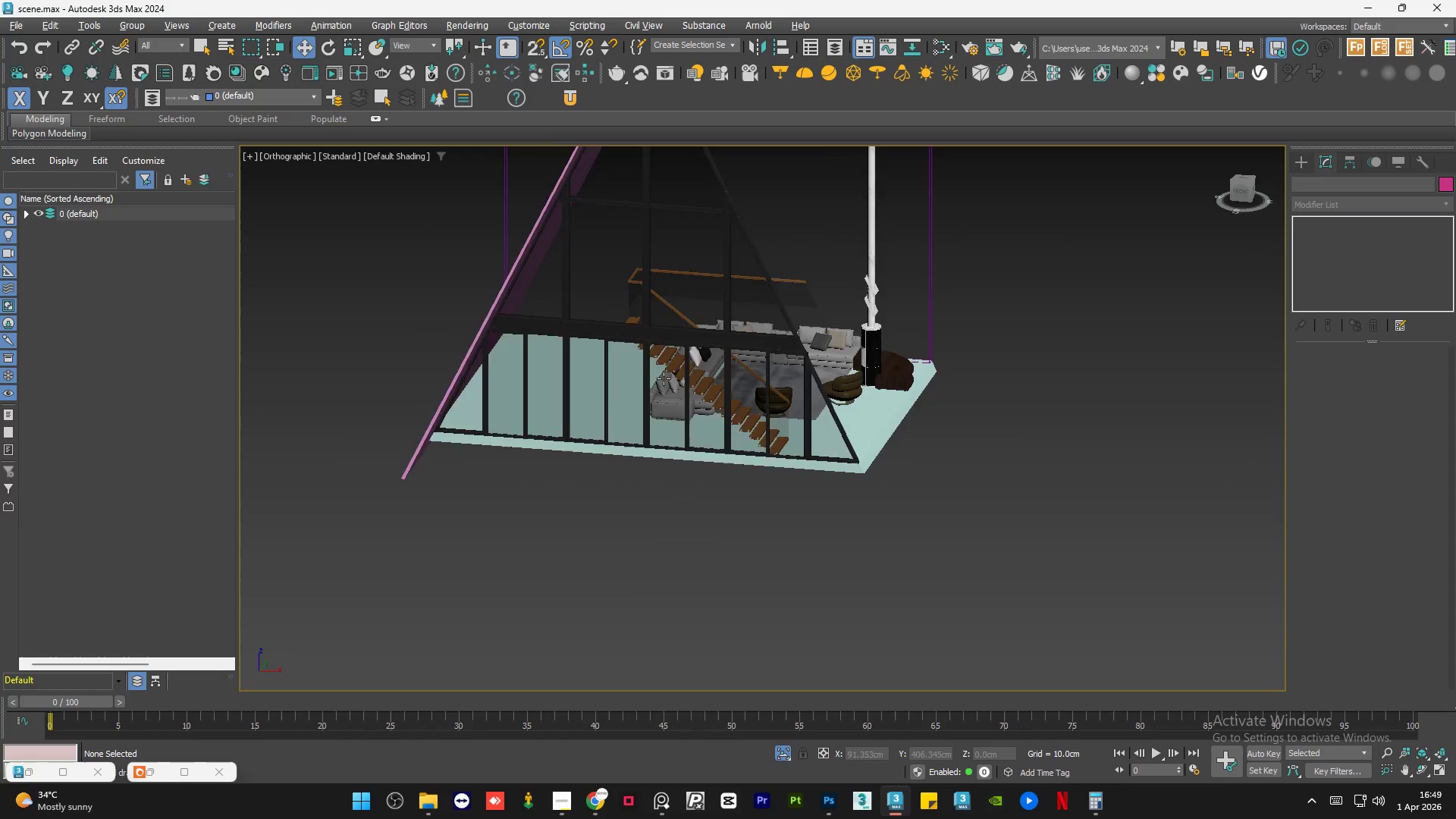 
scroll: coordinate [632, 323], scroll_direction: down, amount: 2.0
 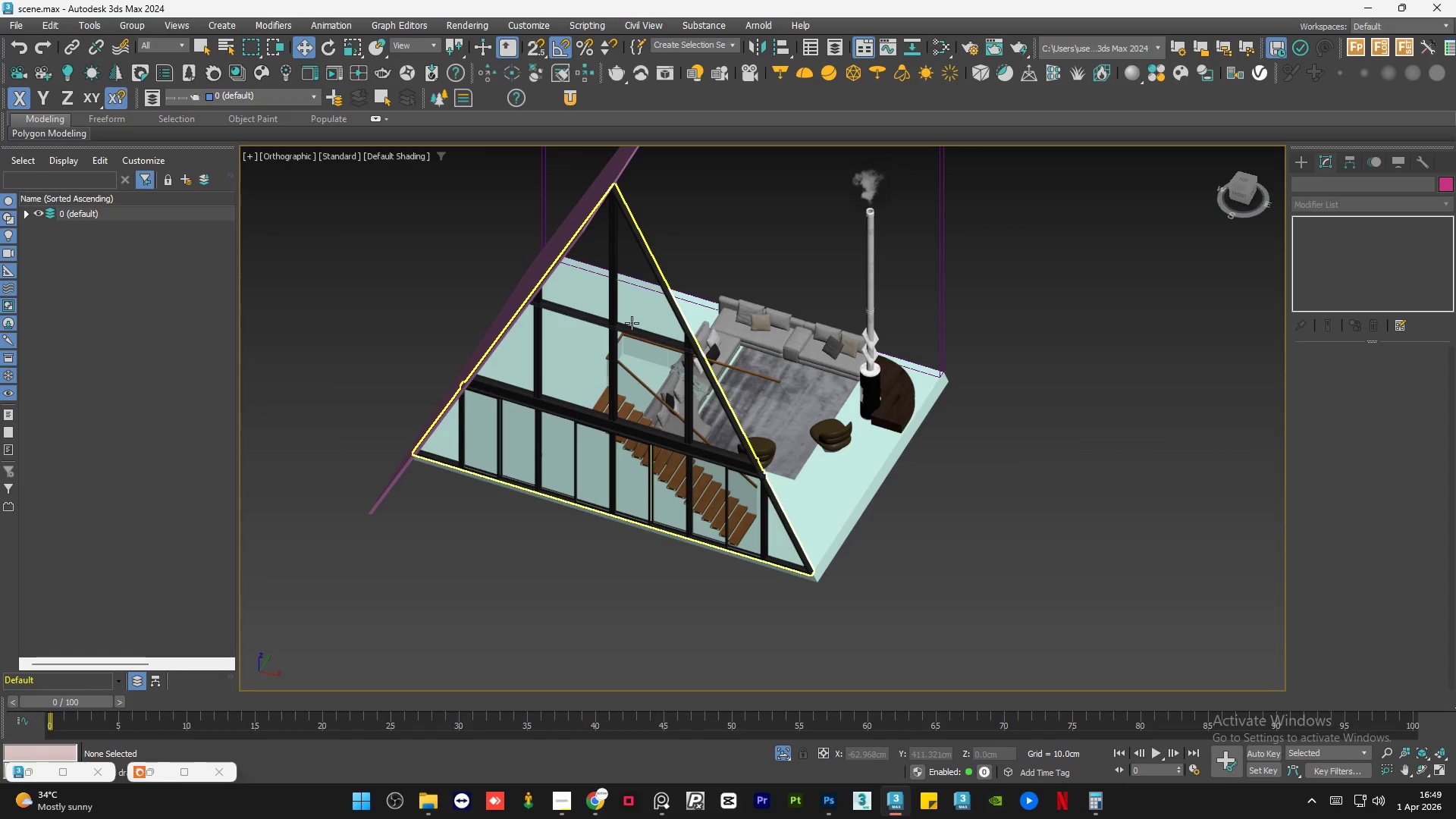 
hold_key(key=AltLeft, duration=1.51)
 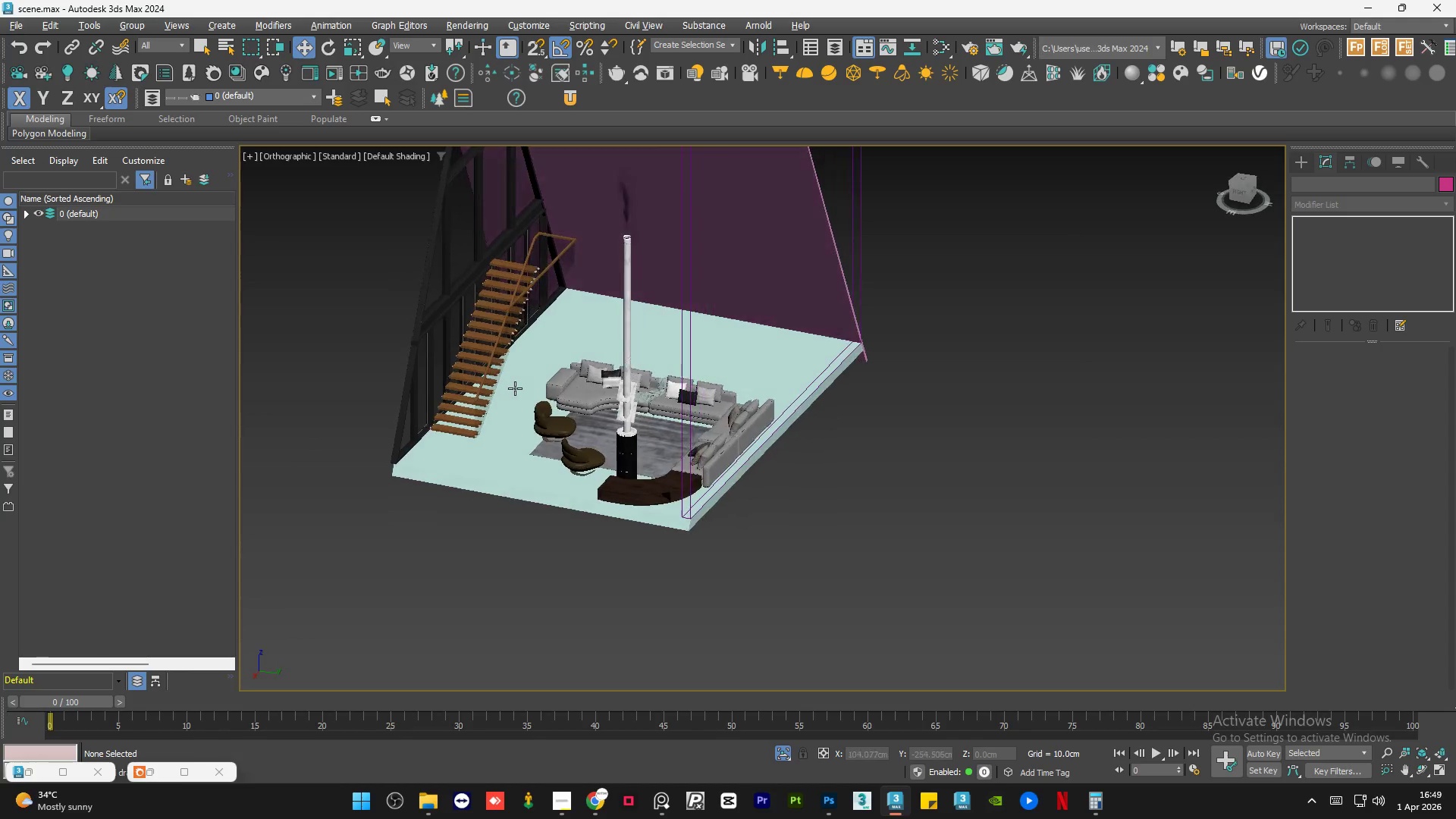 
hold_key(key=AltLeft, duration=0.73)
 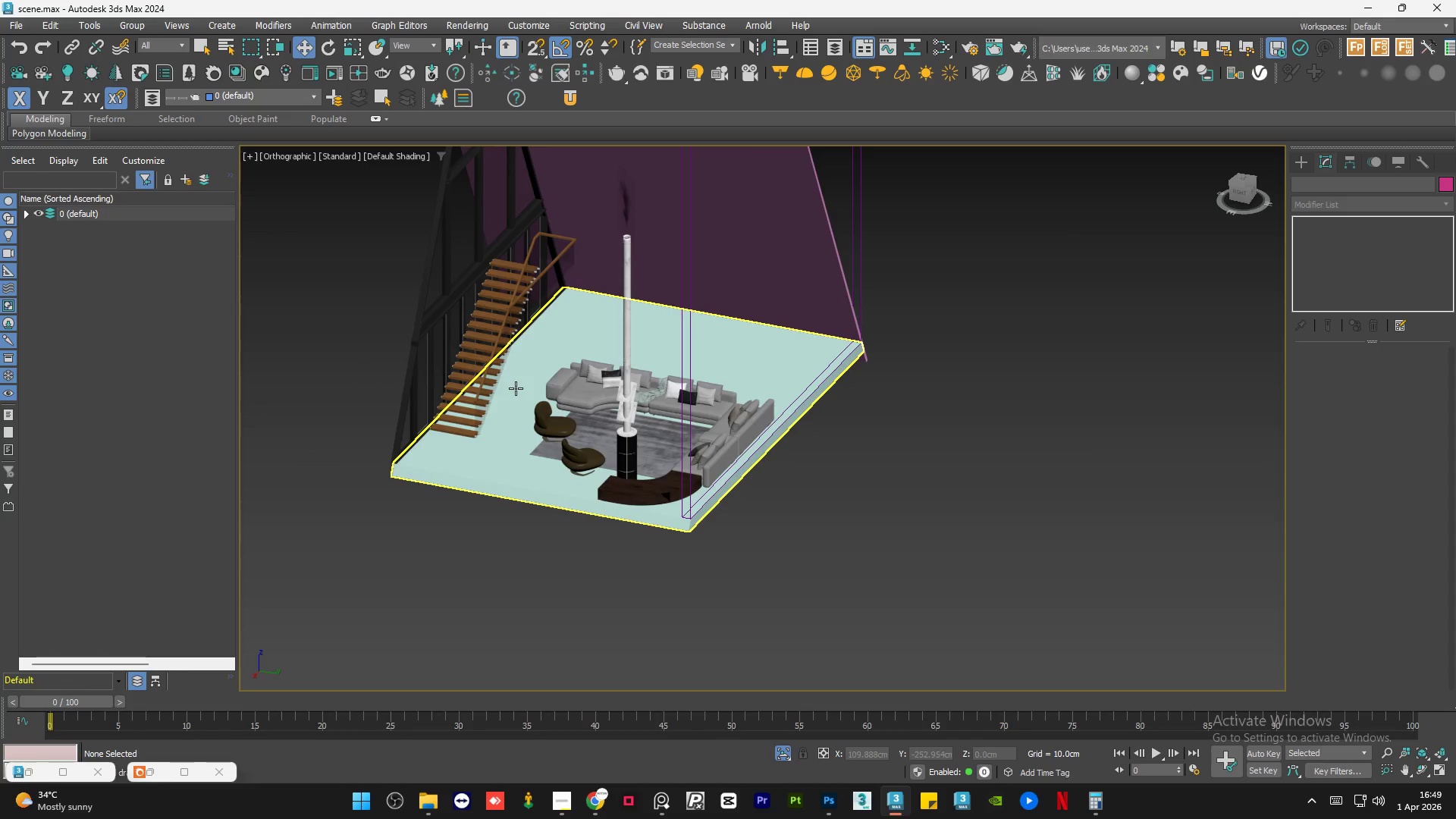 
hold_key(key=AltLeft, duration=1.5)
 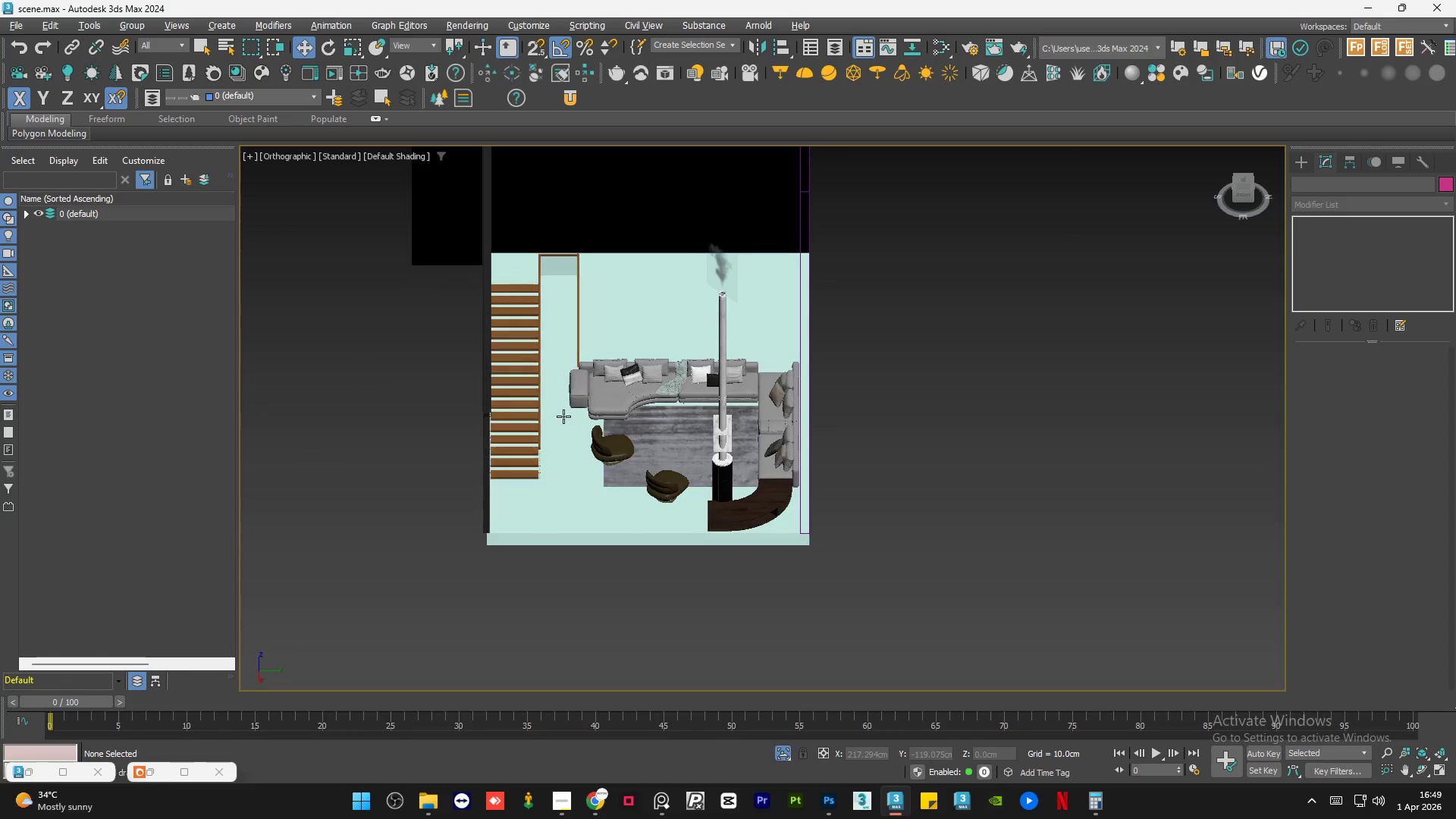 
key(Alt+AltLeft)
 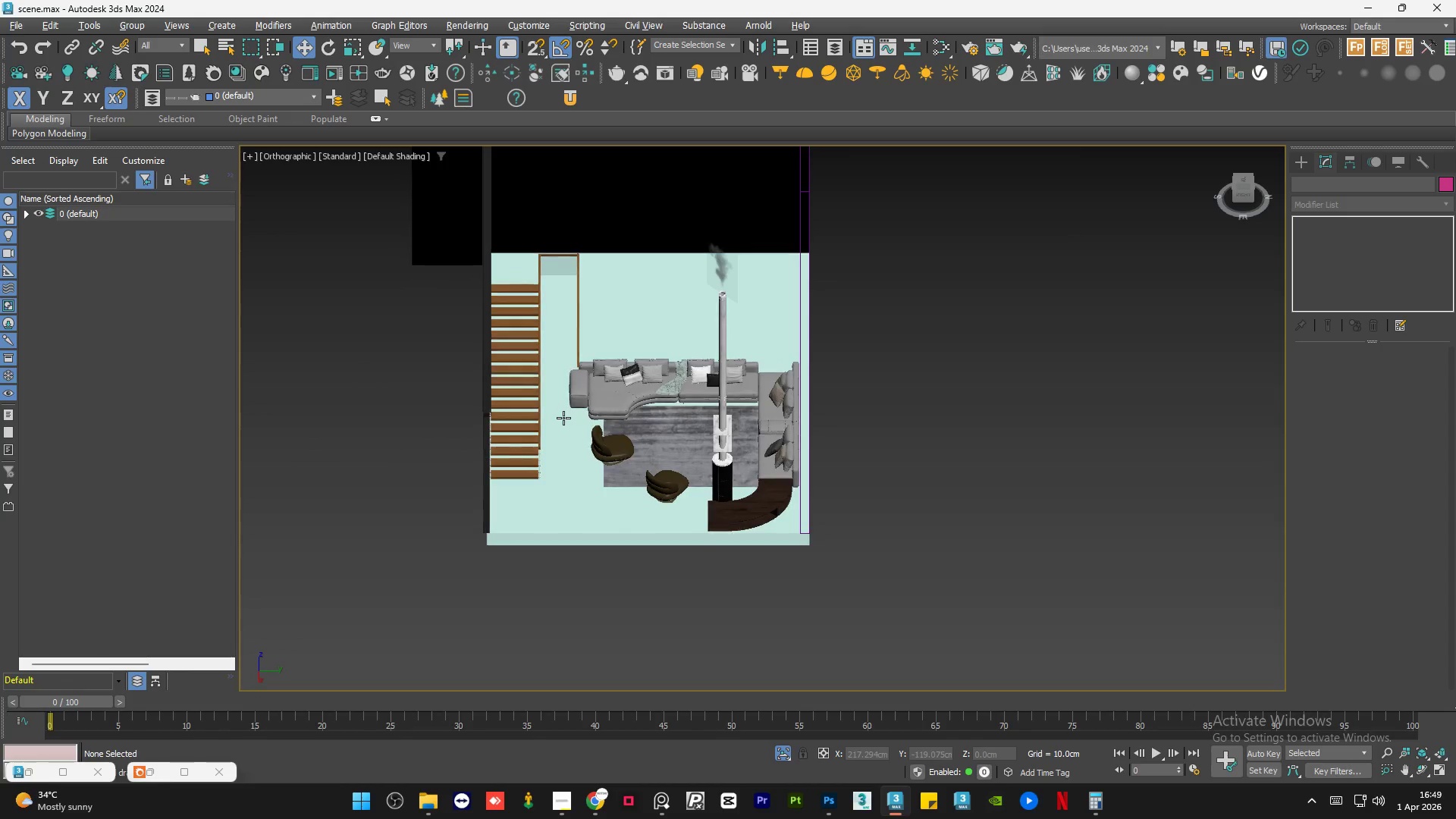 
hold_key(key=AltLeft, duration=1.58)
 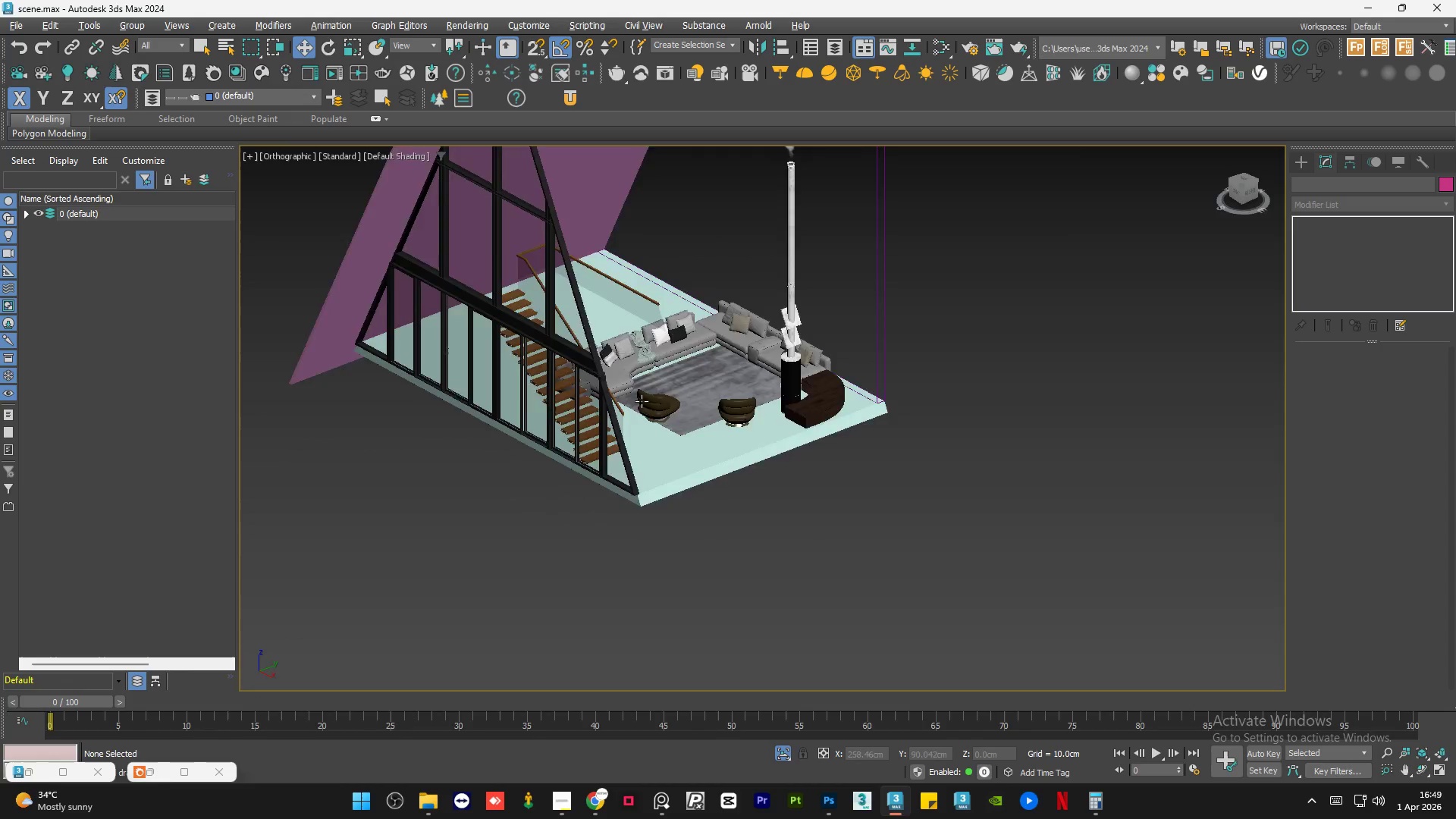 
hold_key(key=AltLeft, duration=1.5)
 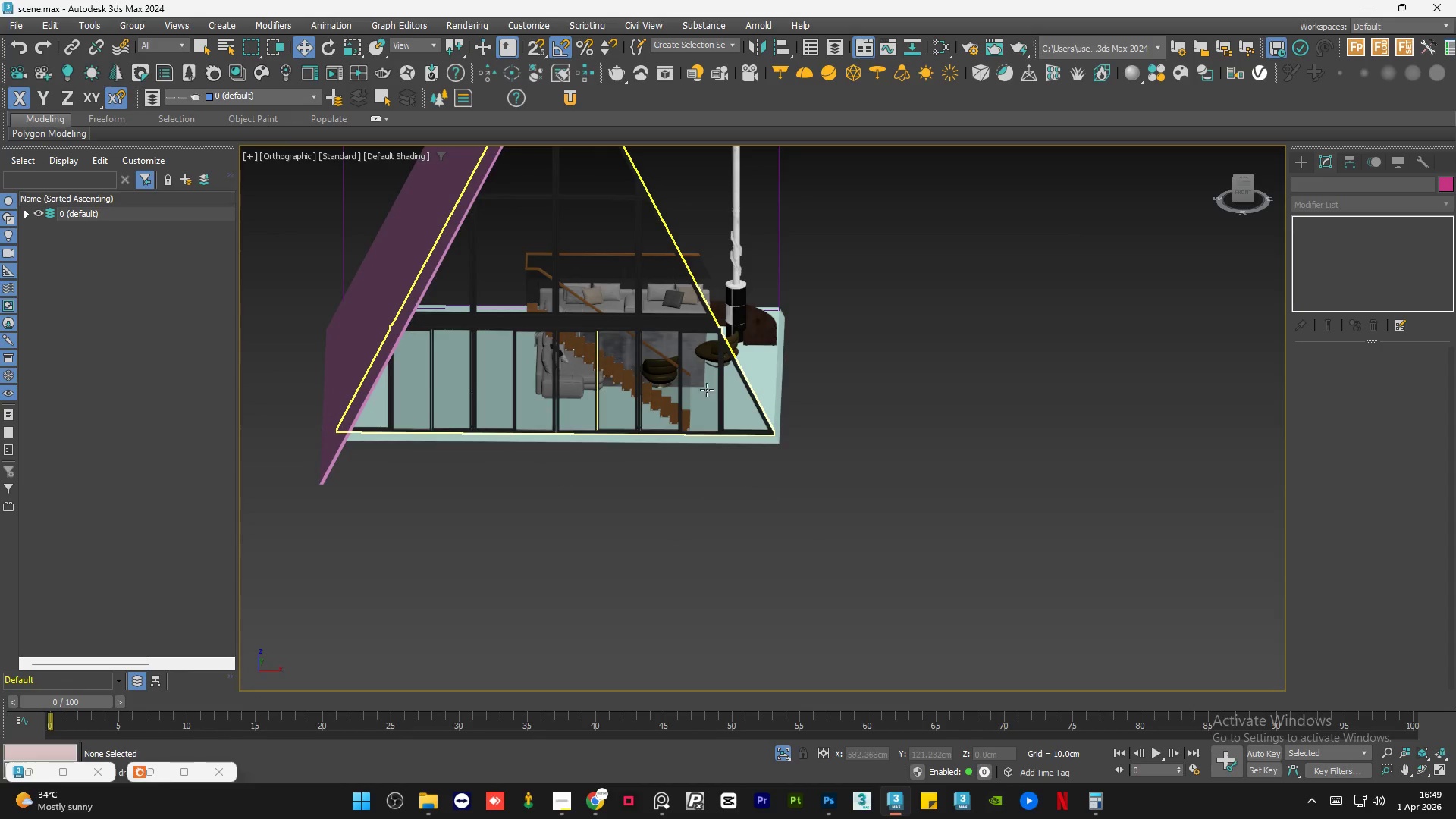 
scroll: coordinate [702, 387], scroll_direction: up, amount: 4.0
 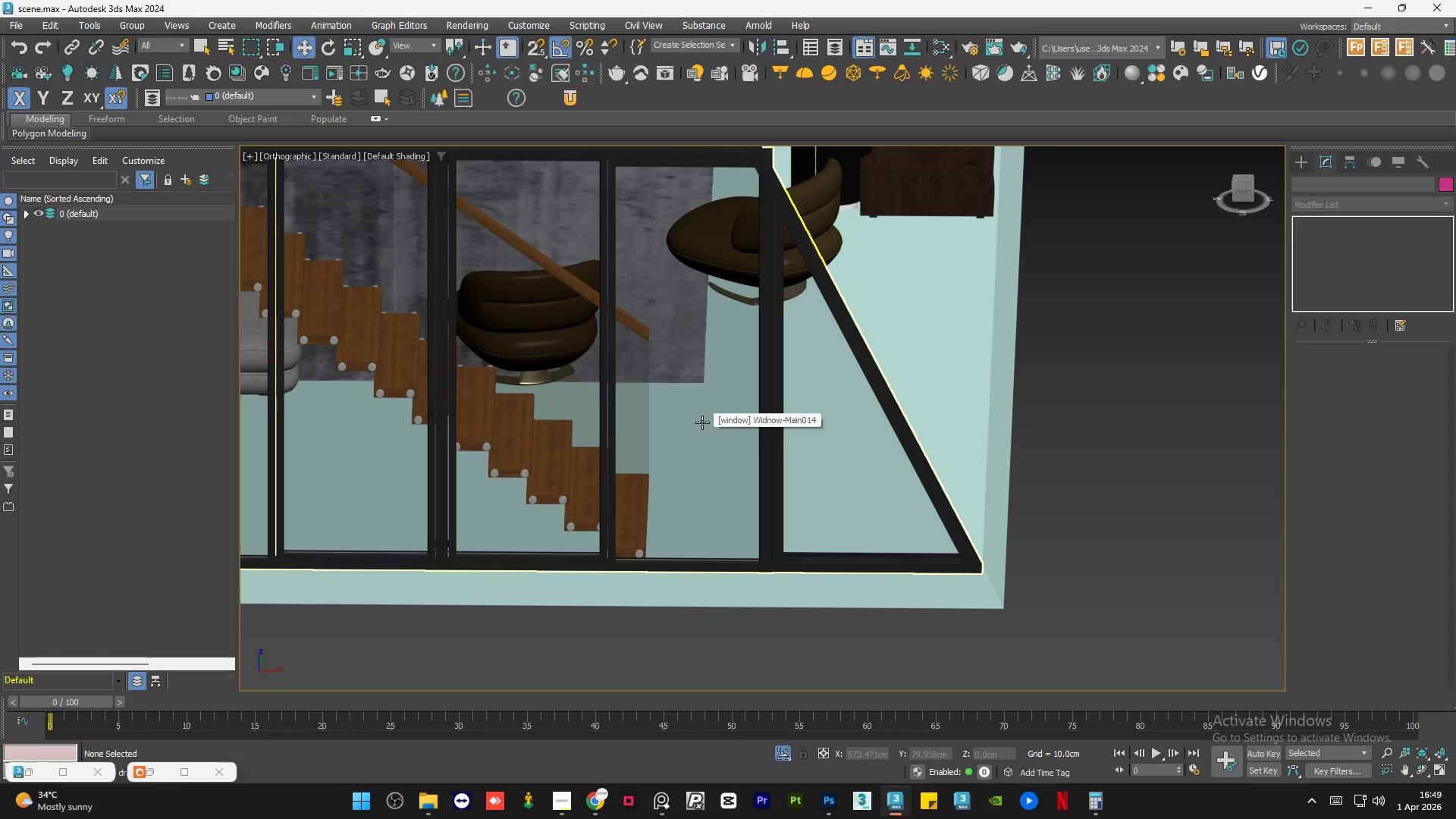 
wait(7.08)
 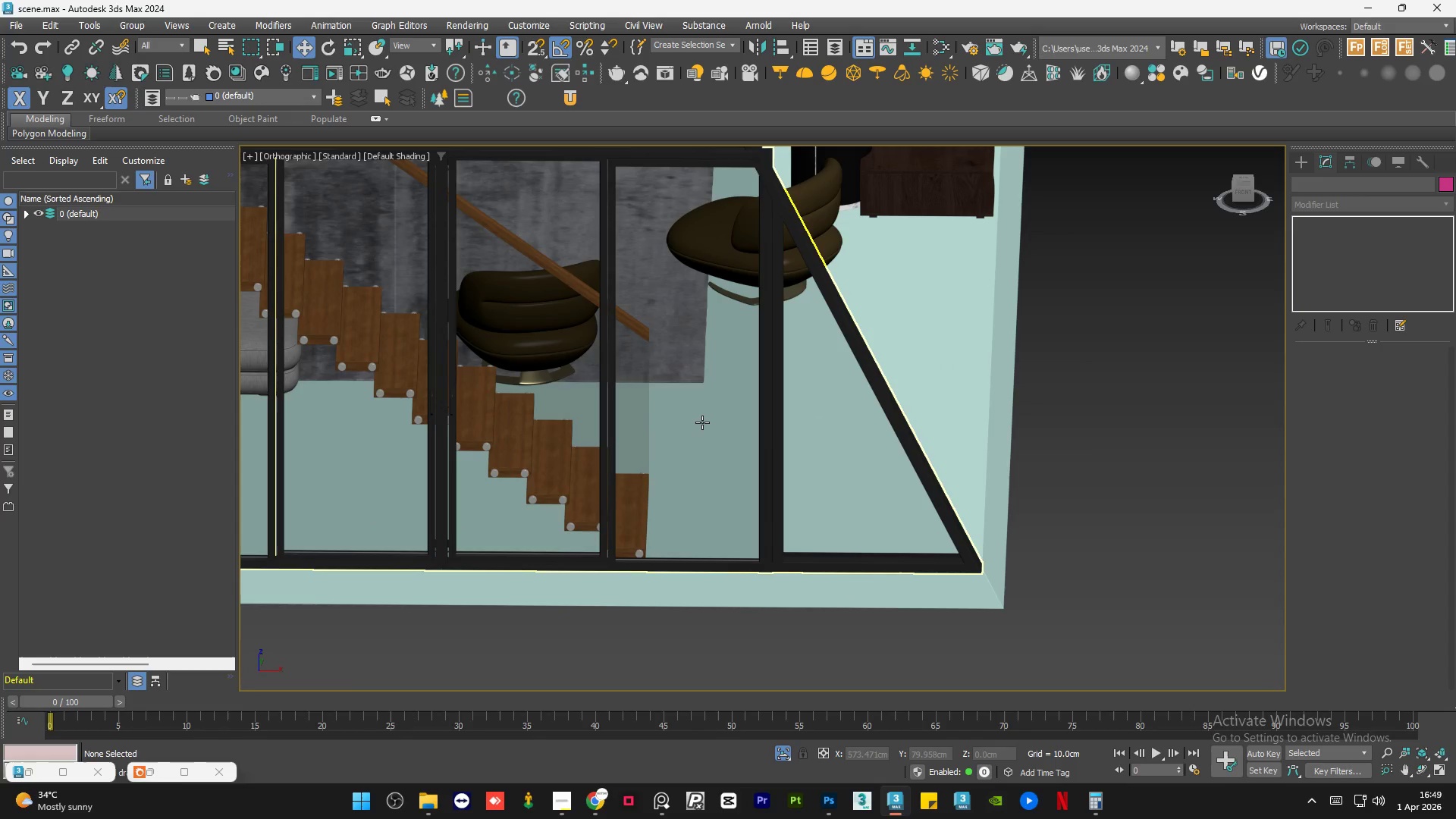 
scroll: coordinate [702, 422], scroll_direction: down, amount: 2.0
 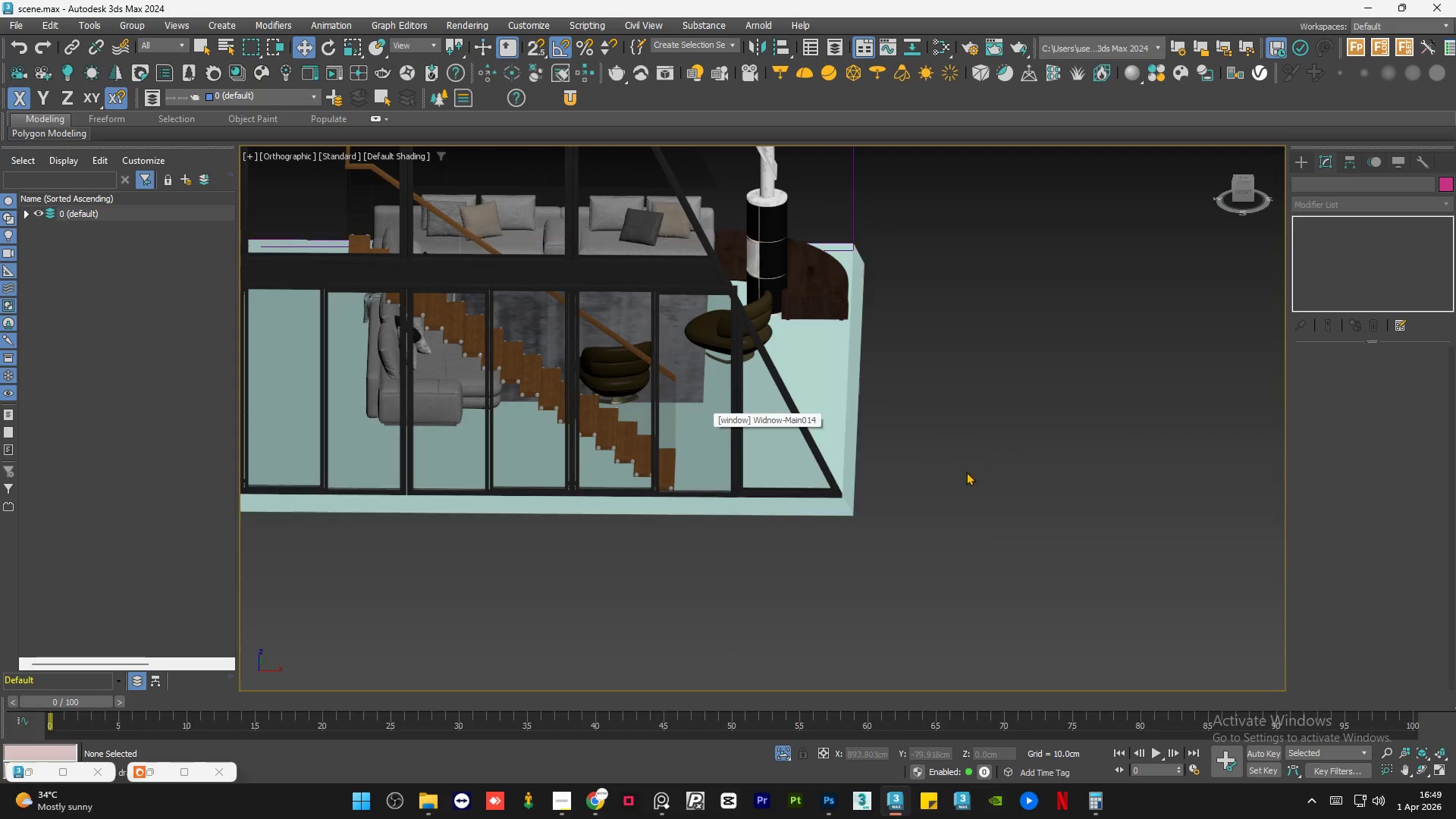 
left_click([974, 468])
 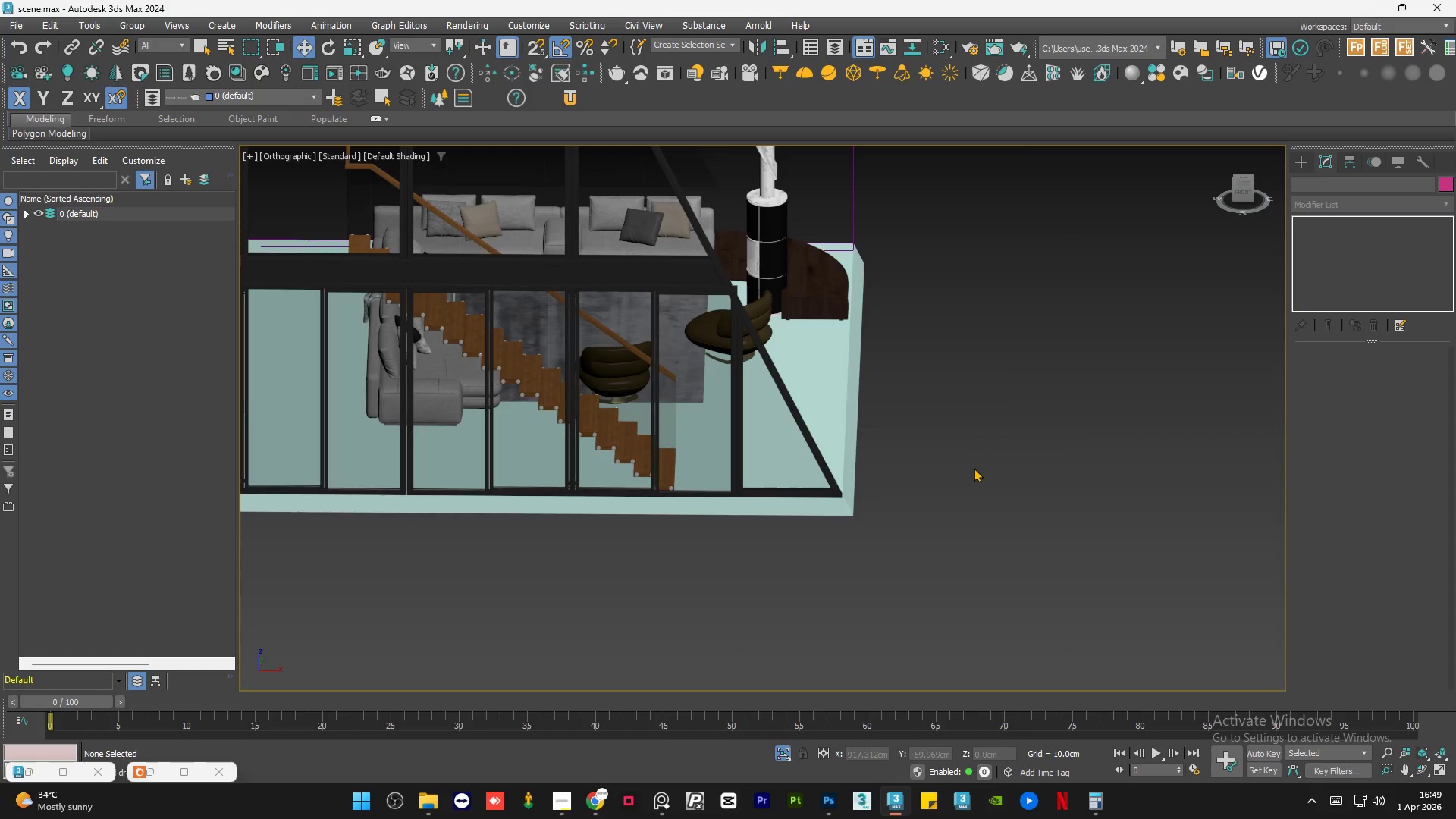 
key(Control+S)
 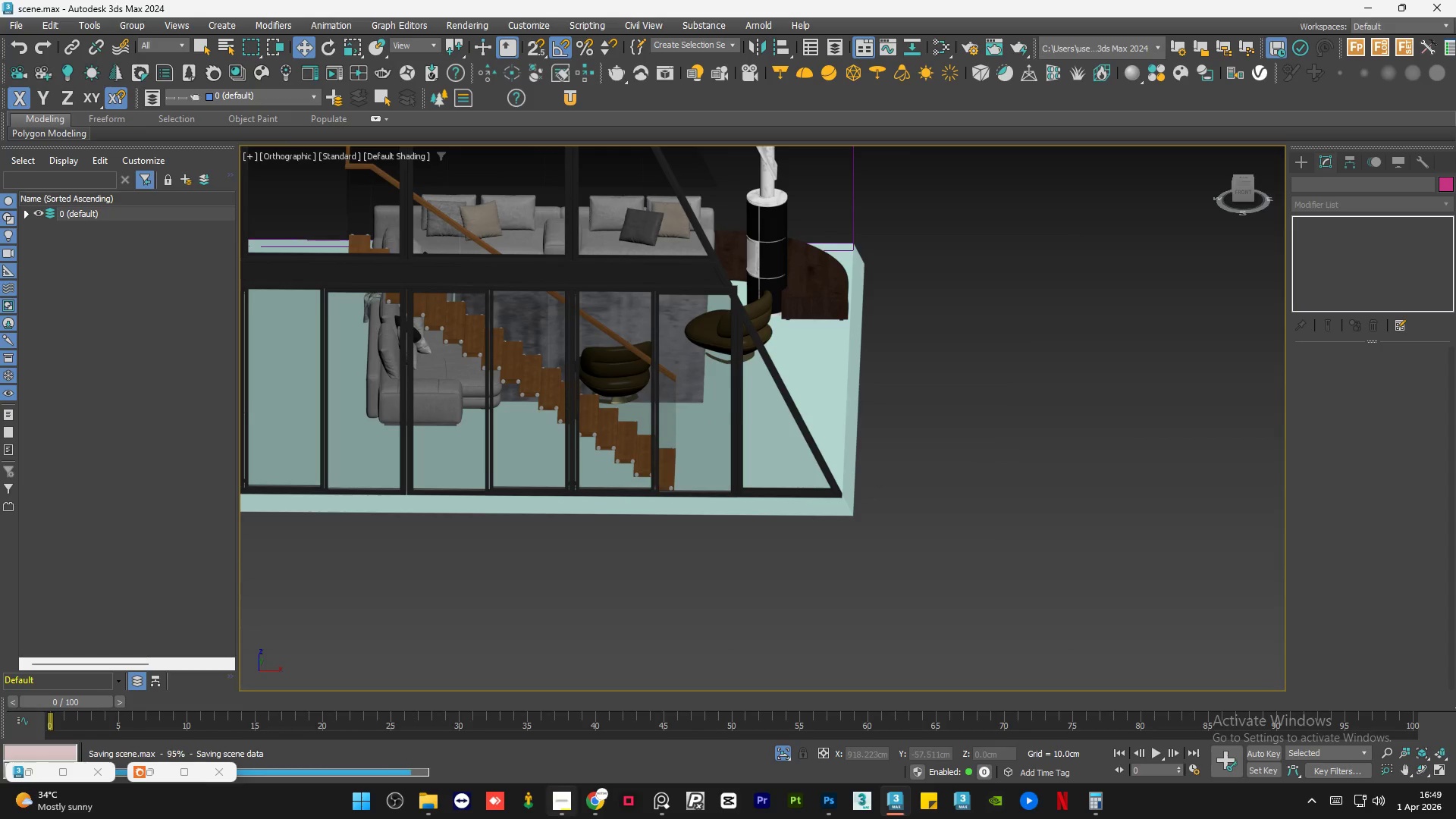 
left_click([557, 812])